 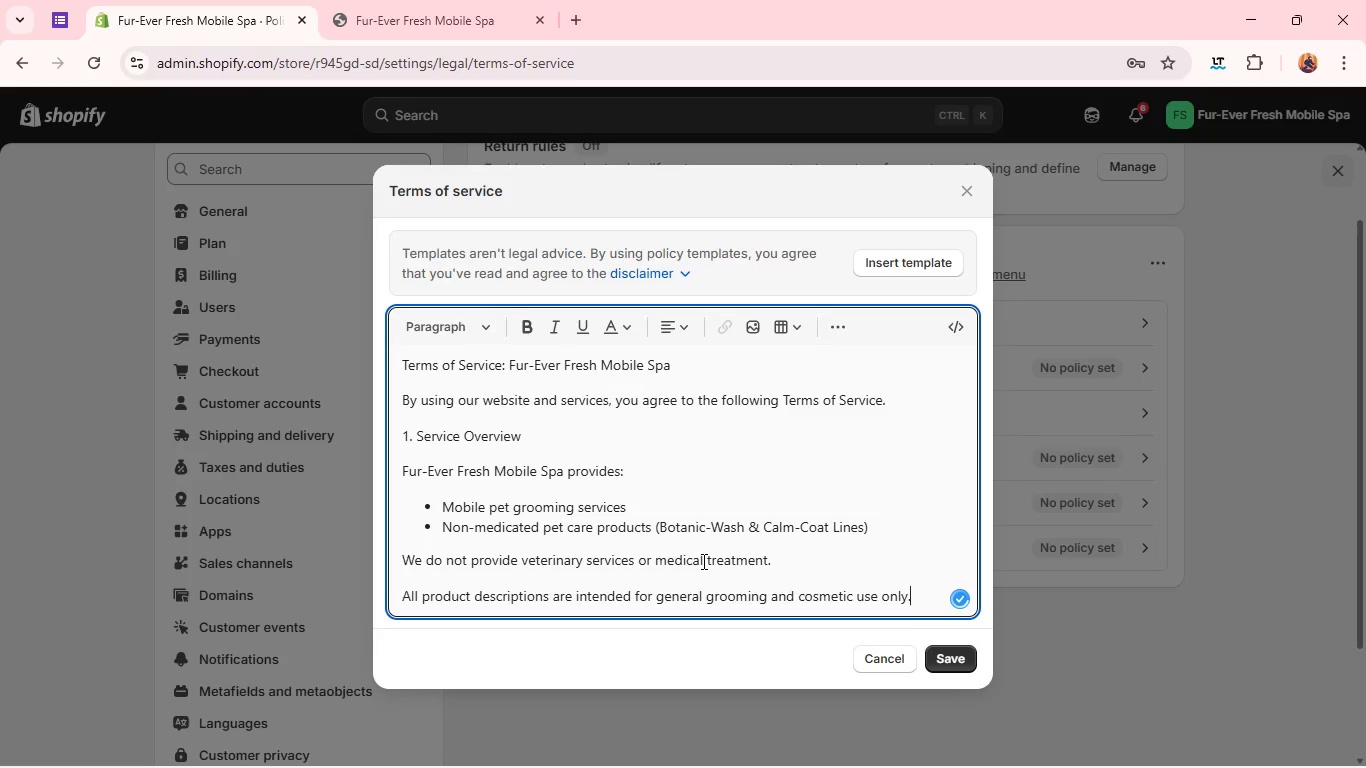 
key(Enter)
 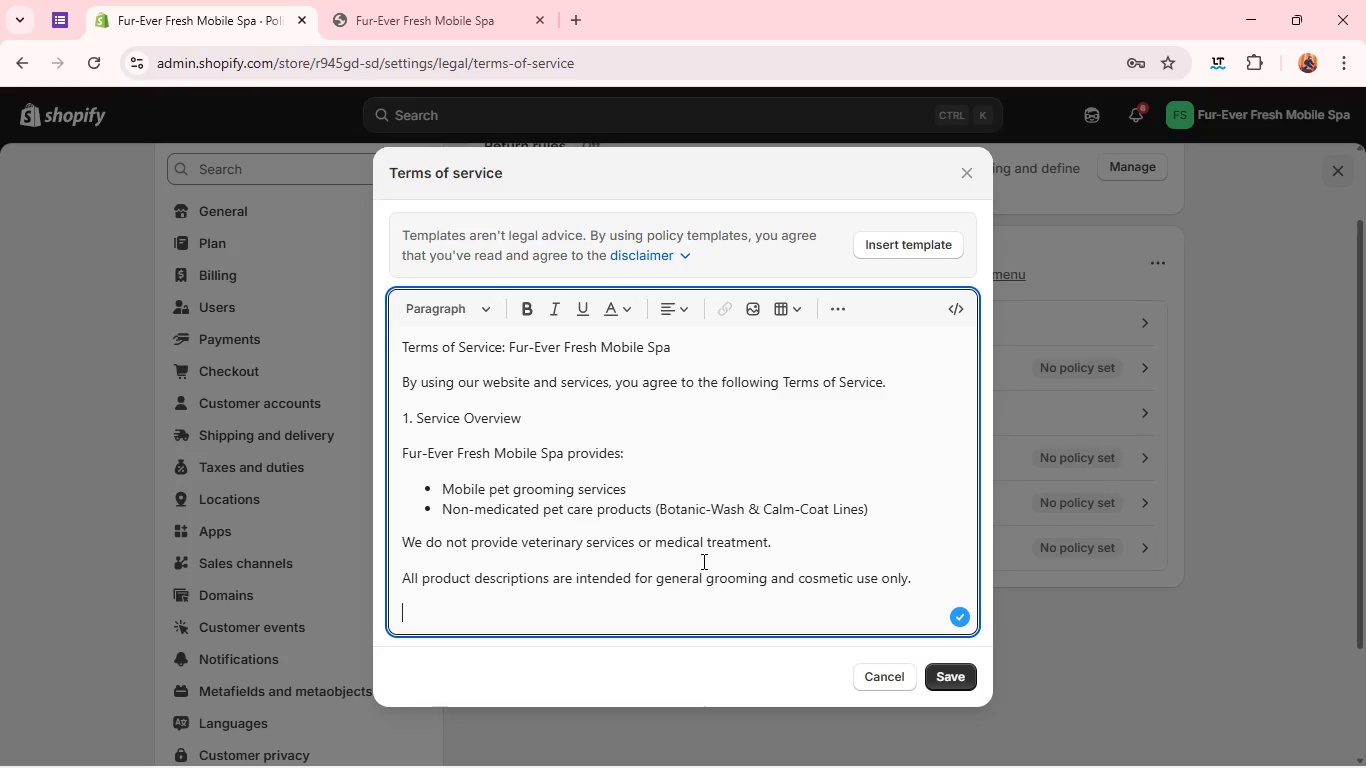 
type(2/)
key(Backspace)
type(,)
key(Backspace)
type(. {e)
key(Backspace)
type(roduct Information)
 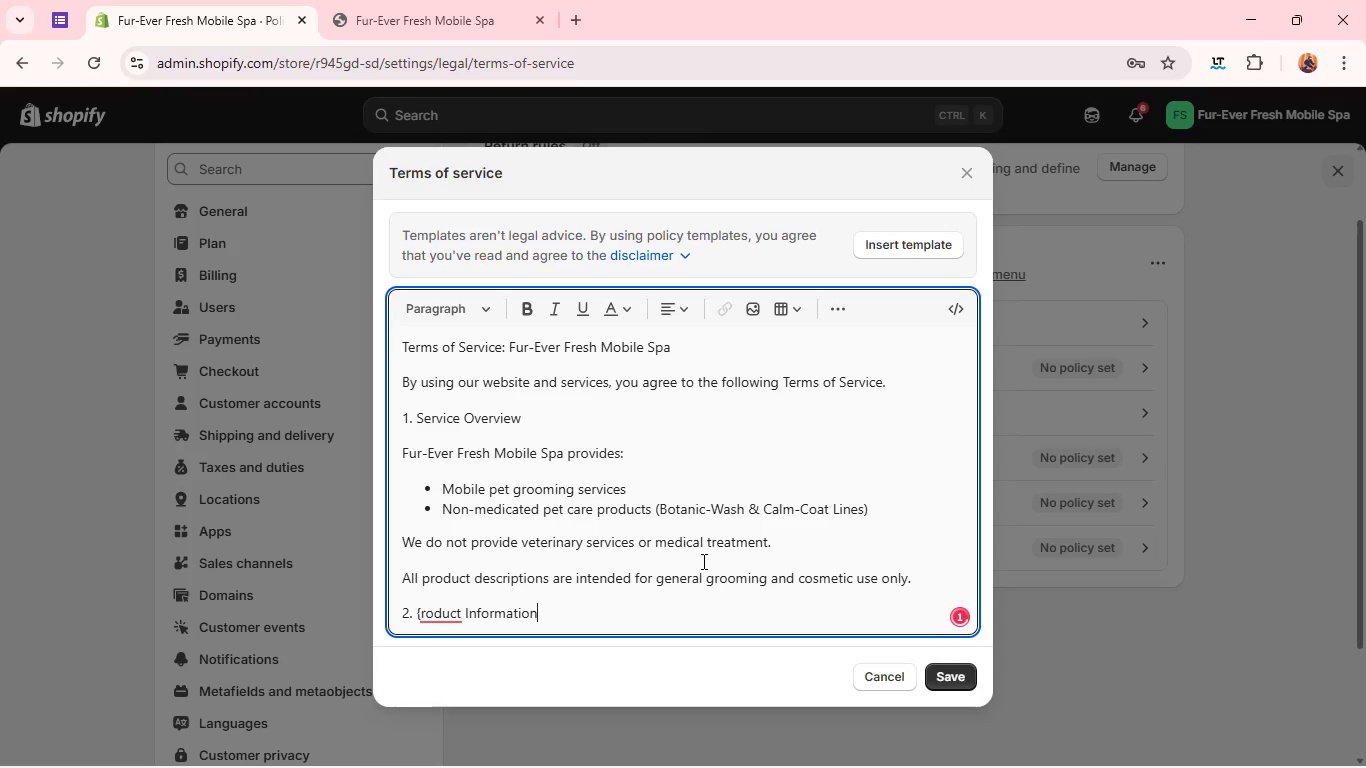 
left_click([429, 609])
 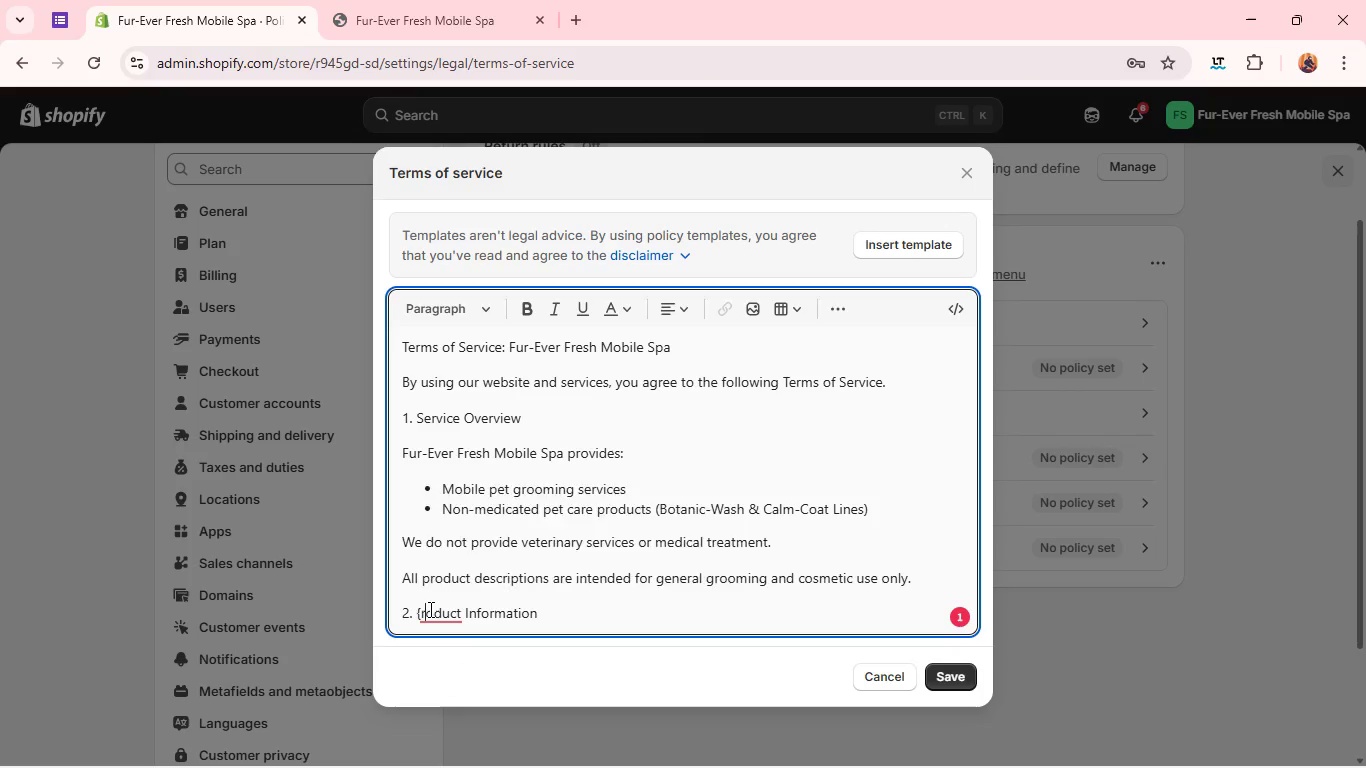 
key(Backspace)
key(Backspace)
type(Pr)
 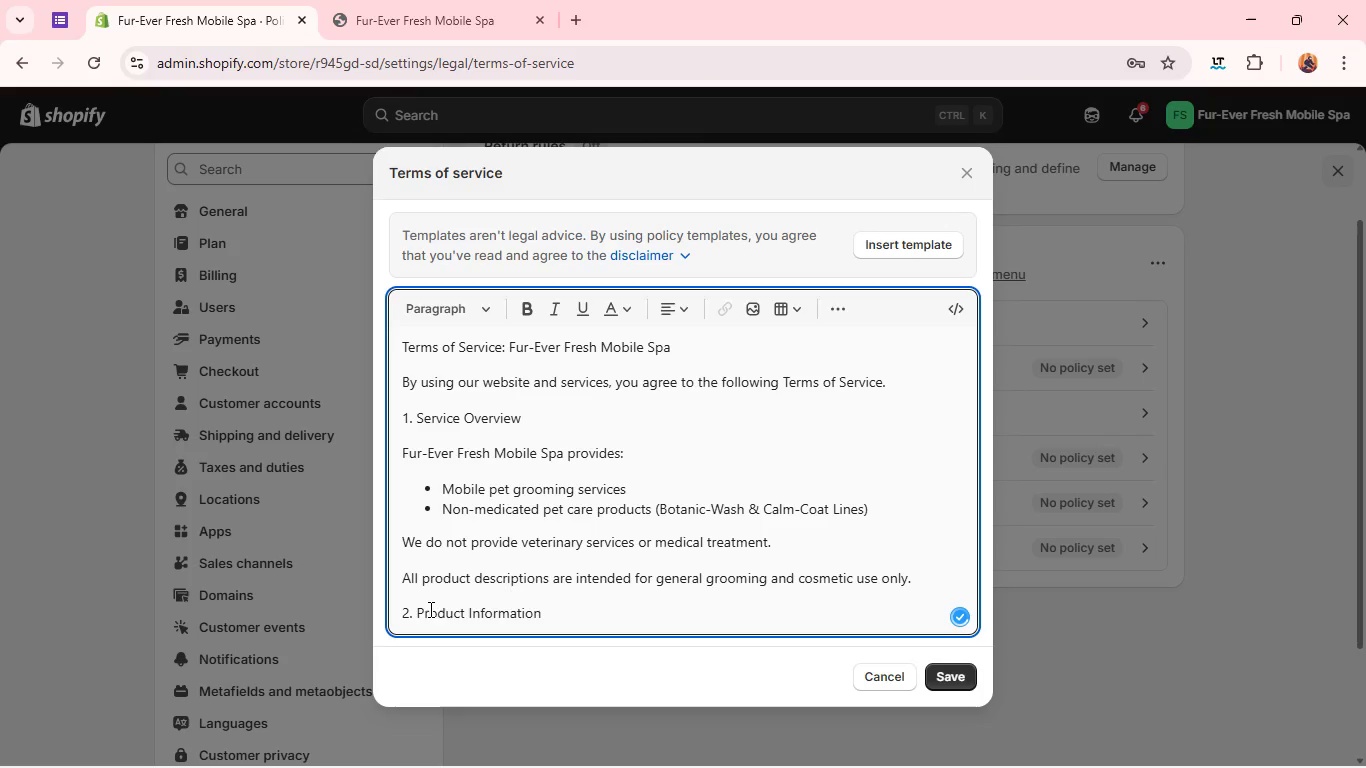 
left_click([567, 613])
 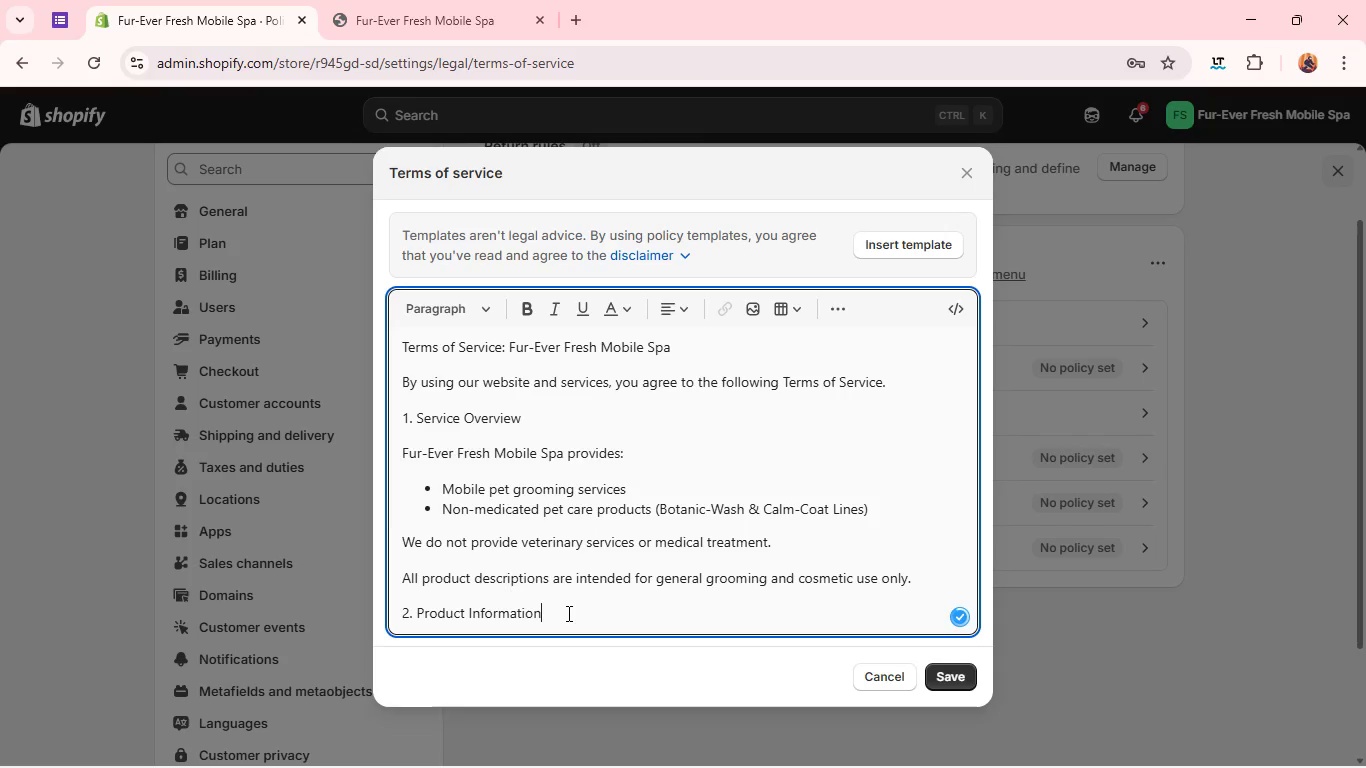 
key(Enter)
 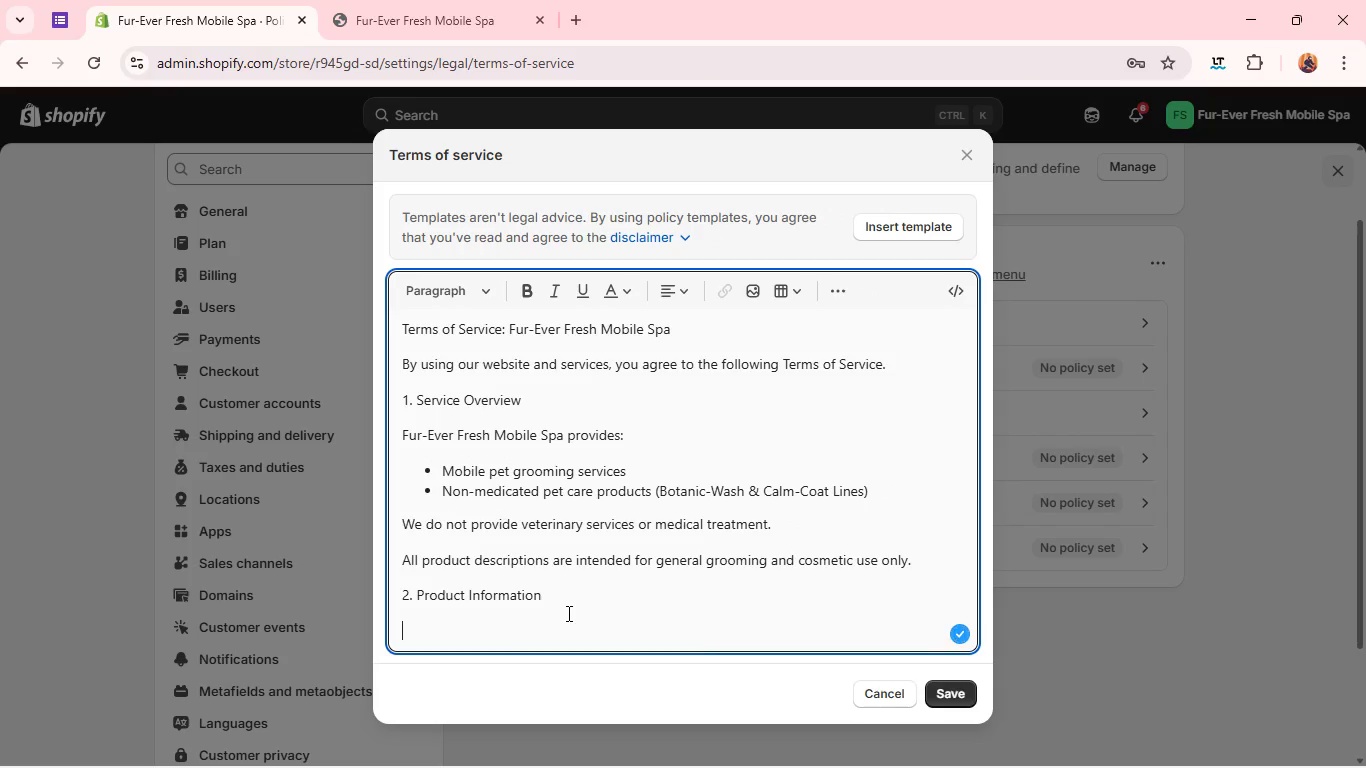 
type(Our products are designed o d)
key(Backspace)
type(su)
key(Backspace)
key(Backspace)
key(Backspace)
key(Backspace)
type(to support routine grooming and coat maintenance.)
 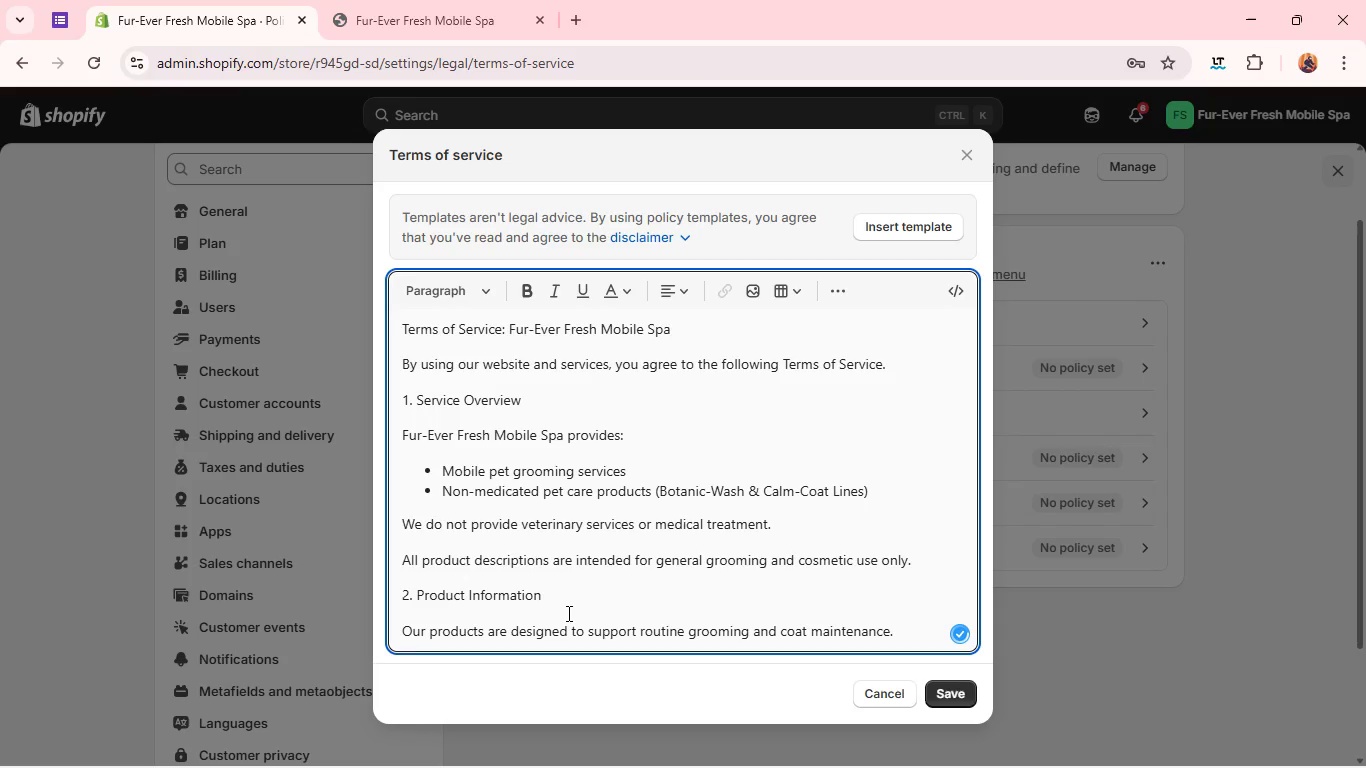 
key(Enter)
 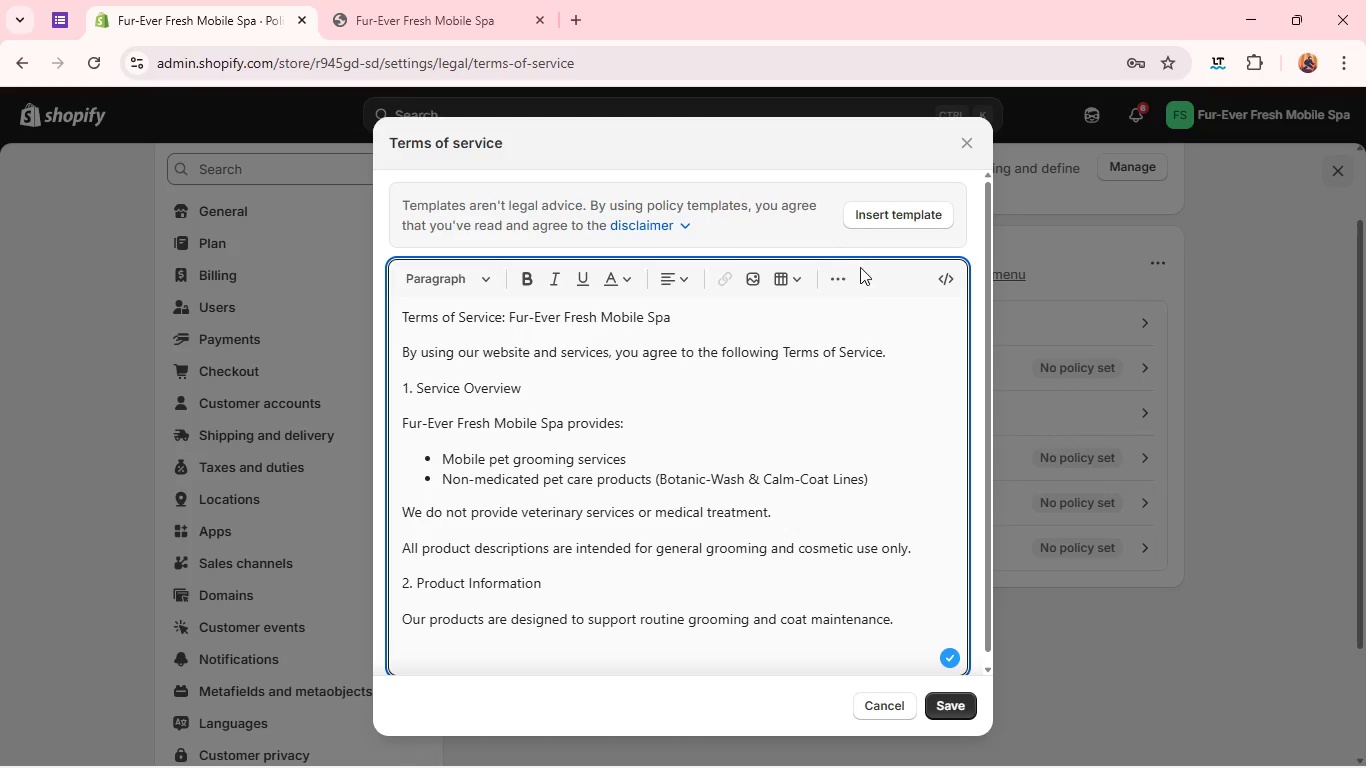 
left_click([843, 280])
 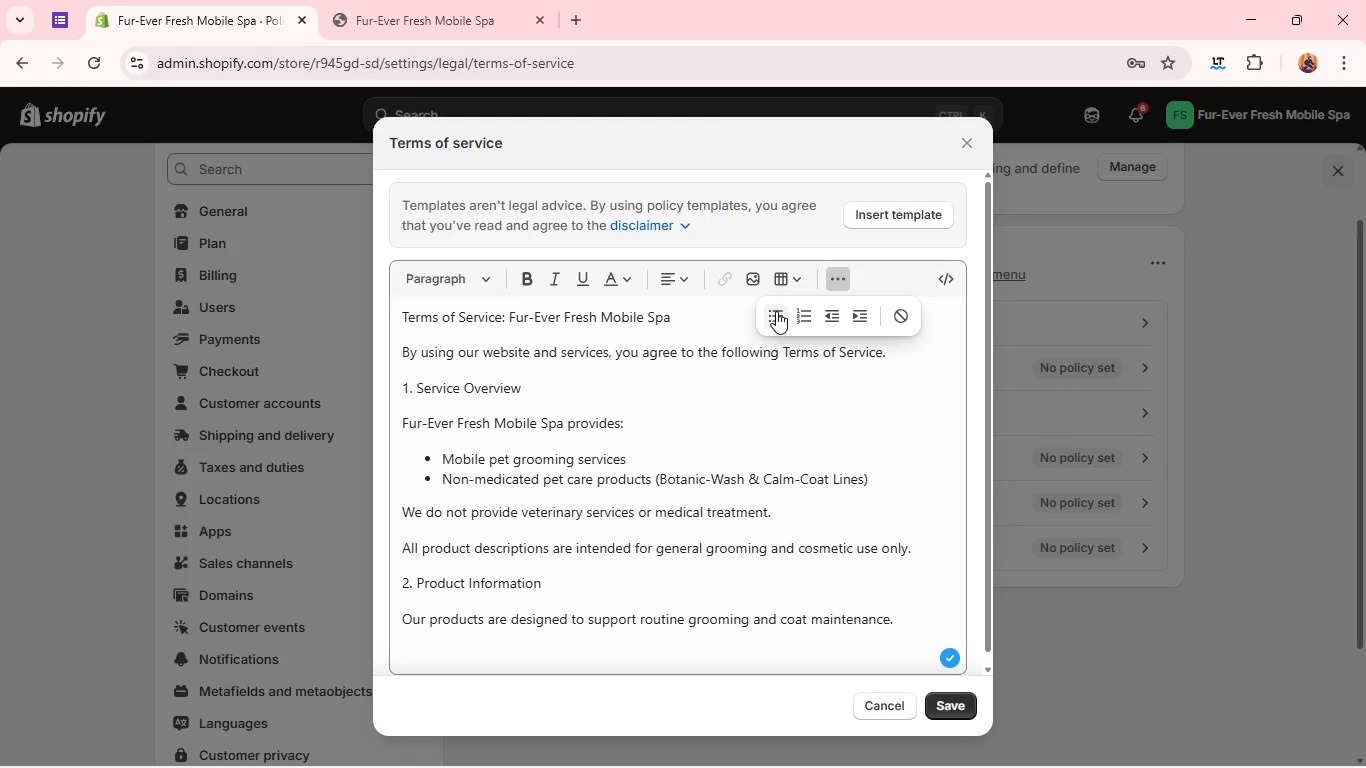 
left_click([776, 311])
 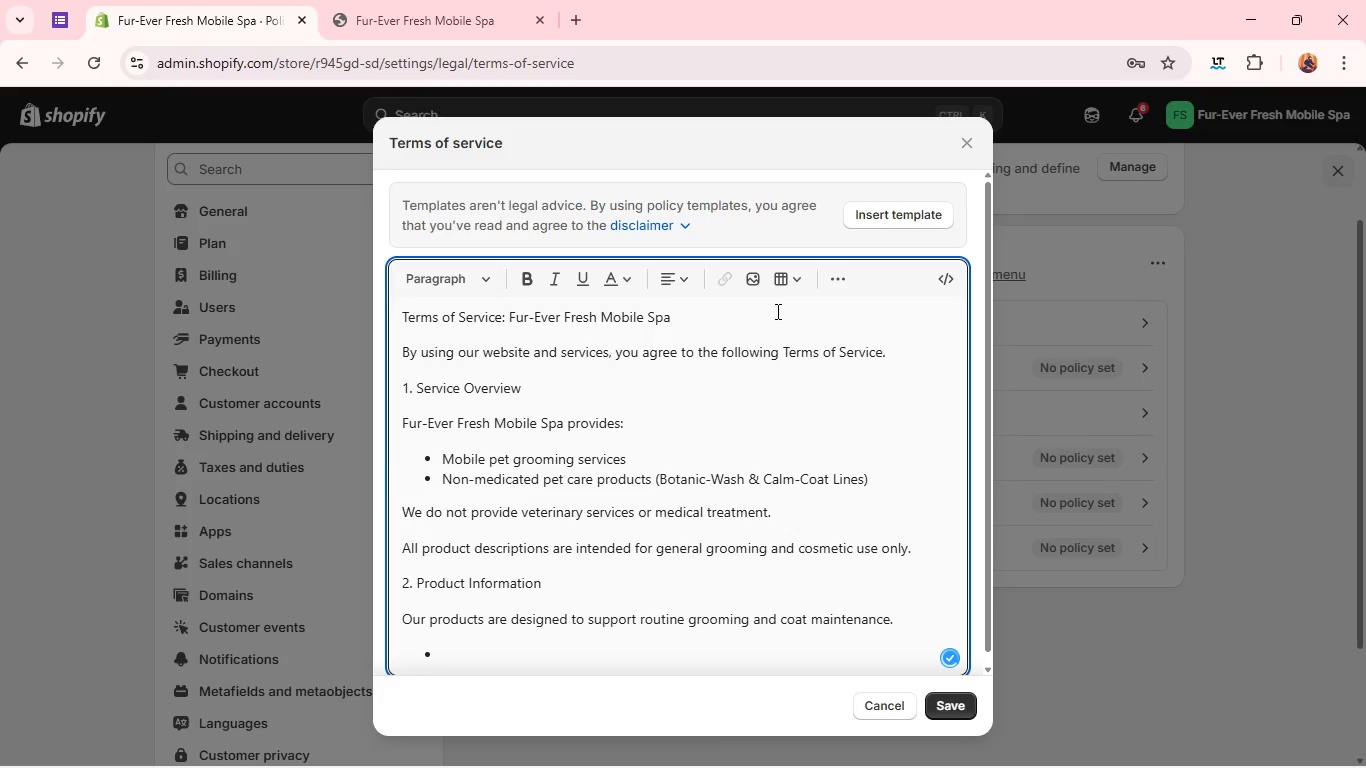 
type(w)
key(Backspace)
type(We do not claim to diagnose, treate)
key(Backspace)
type(, v)
key(Backspace)
type(cure, ot )
key(Backspace)
key(Backspace)
type(r prevent any mdical conditions)
 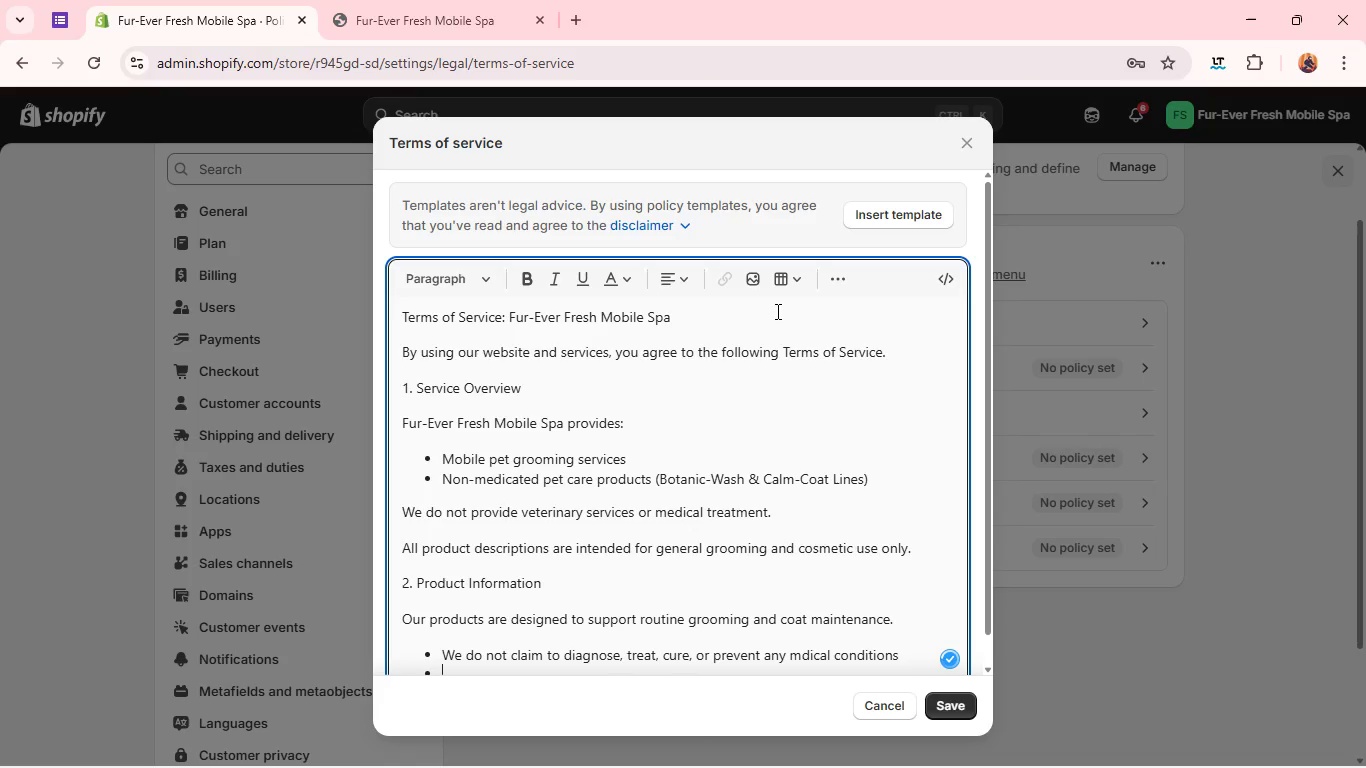 
 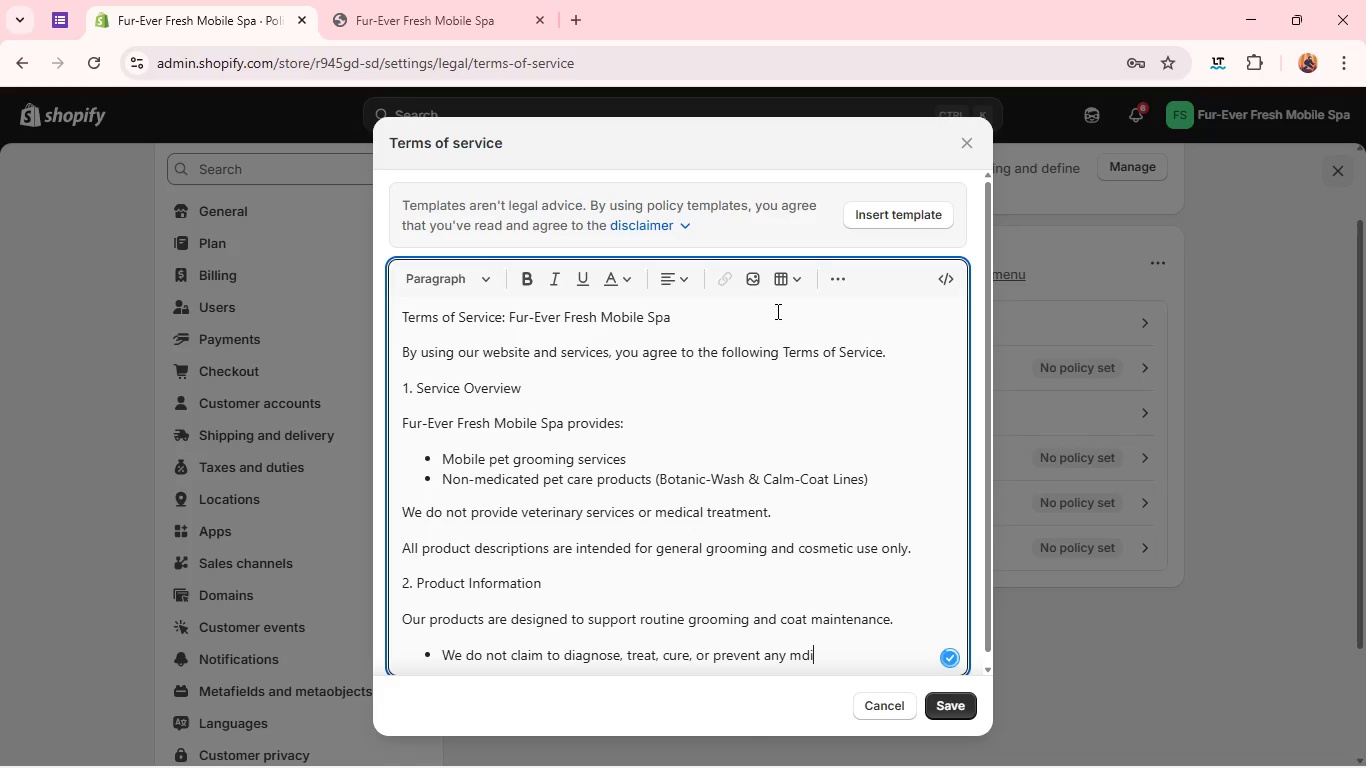 
key(Enter)
 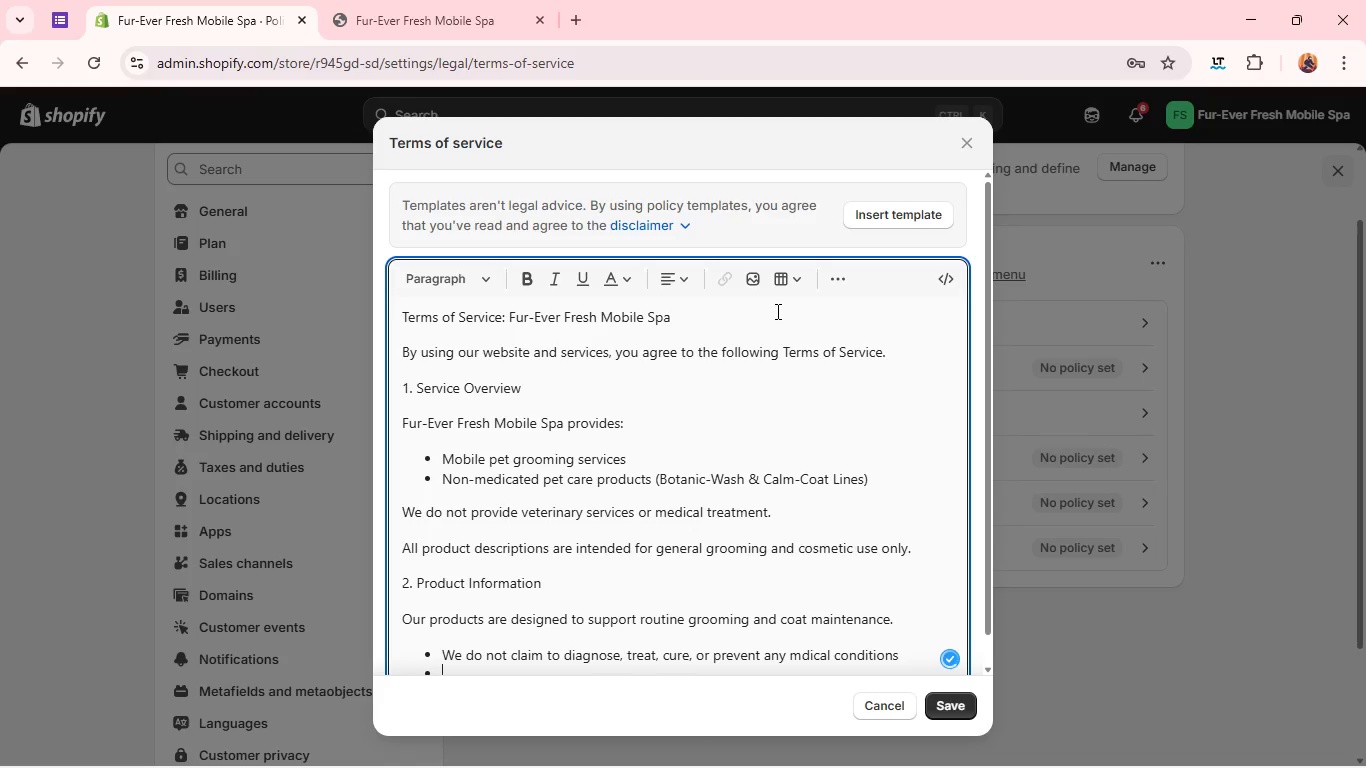 
type(Product results may var)
 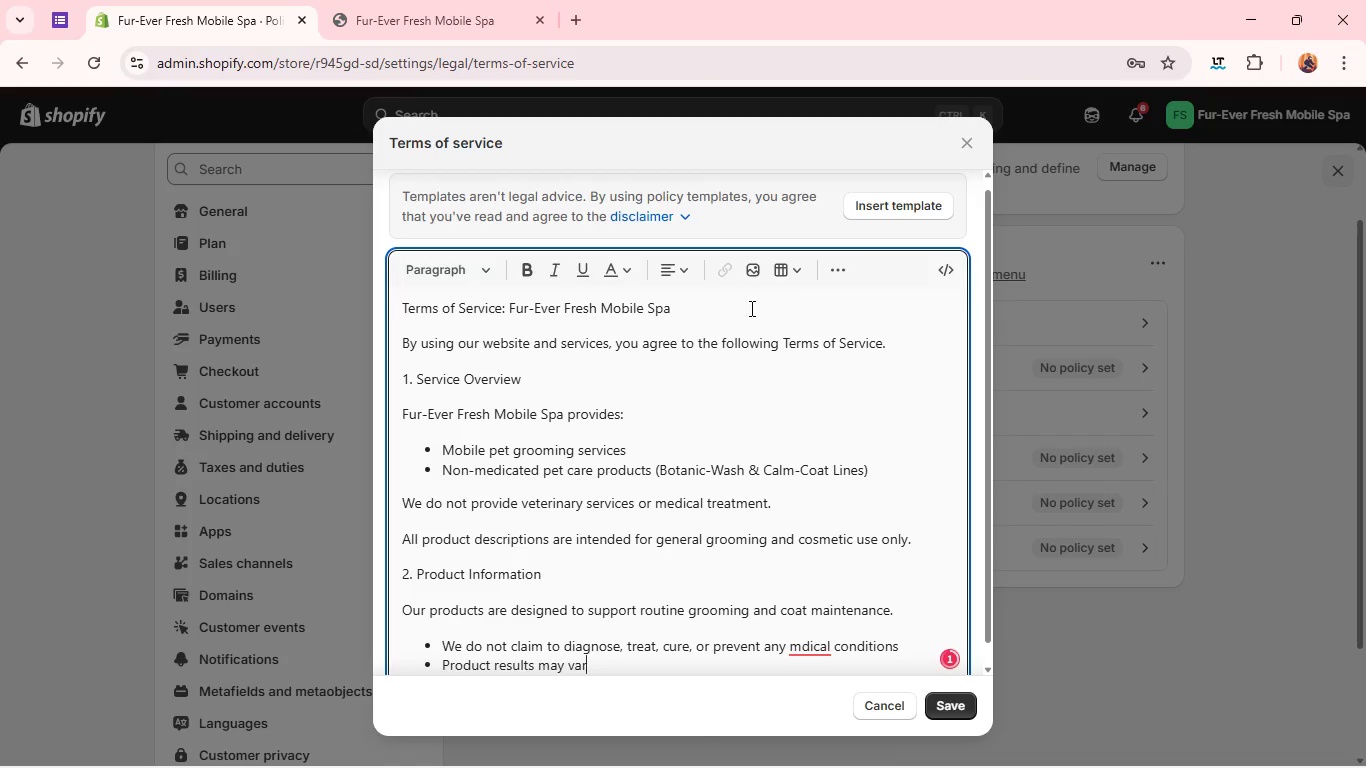 
type(y depending on individual pets.)
 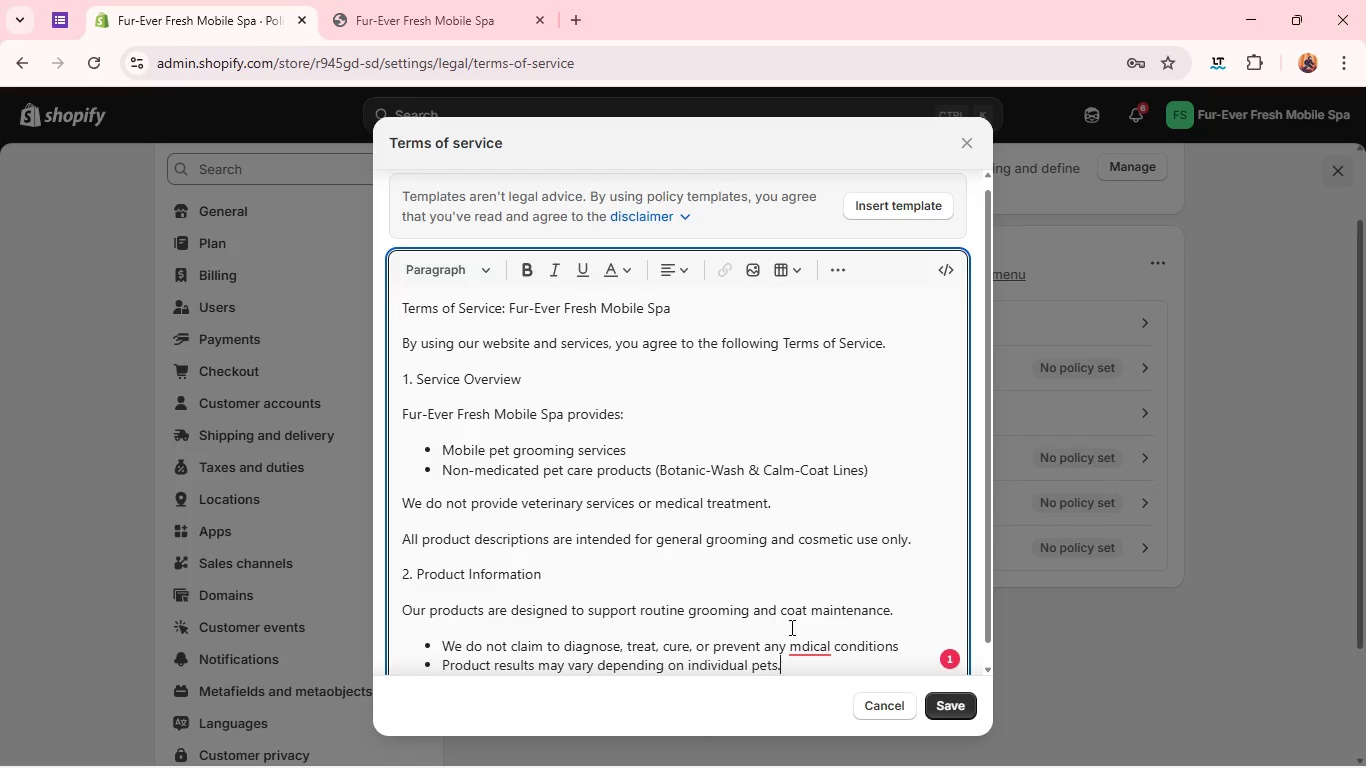 
left_click([818, 648])
 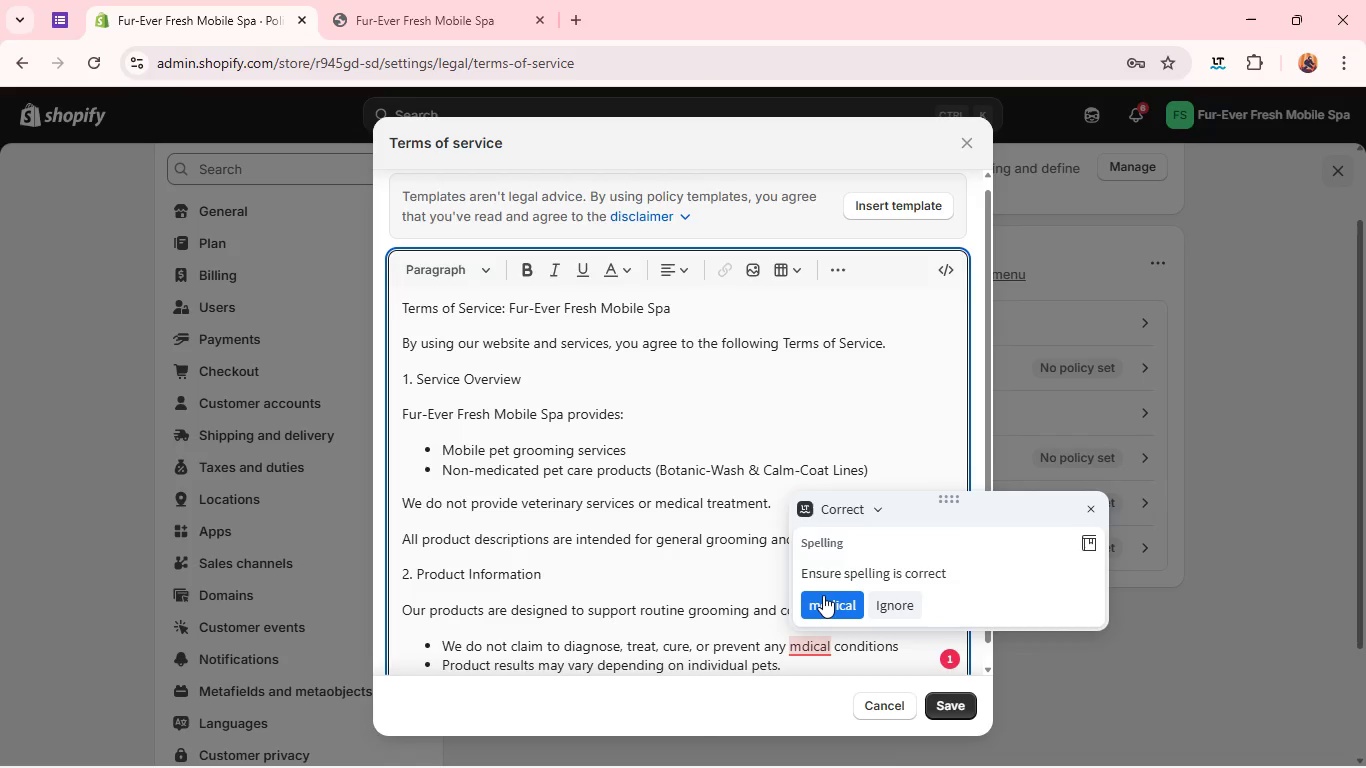 
left_click([823, 595])
 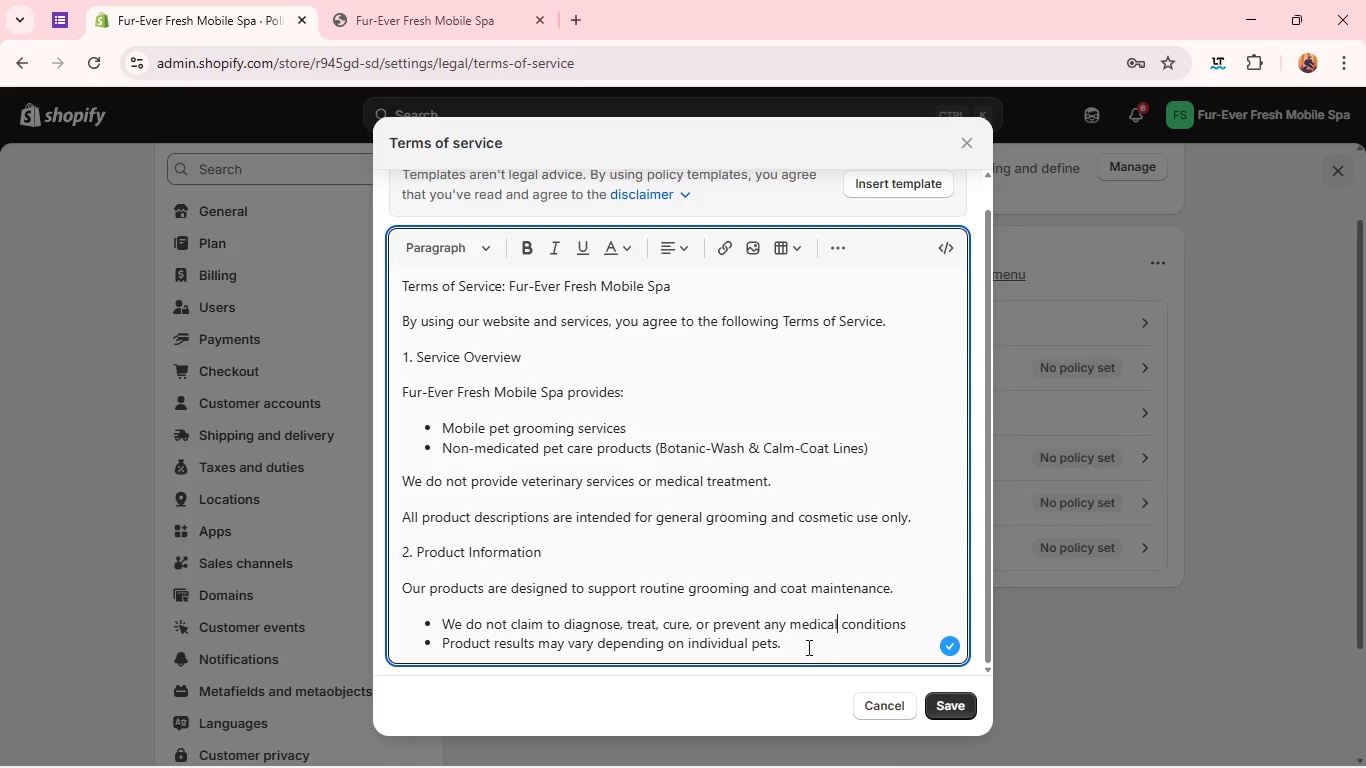 
left_click([809, 641])
 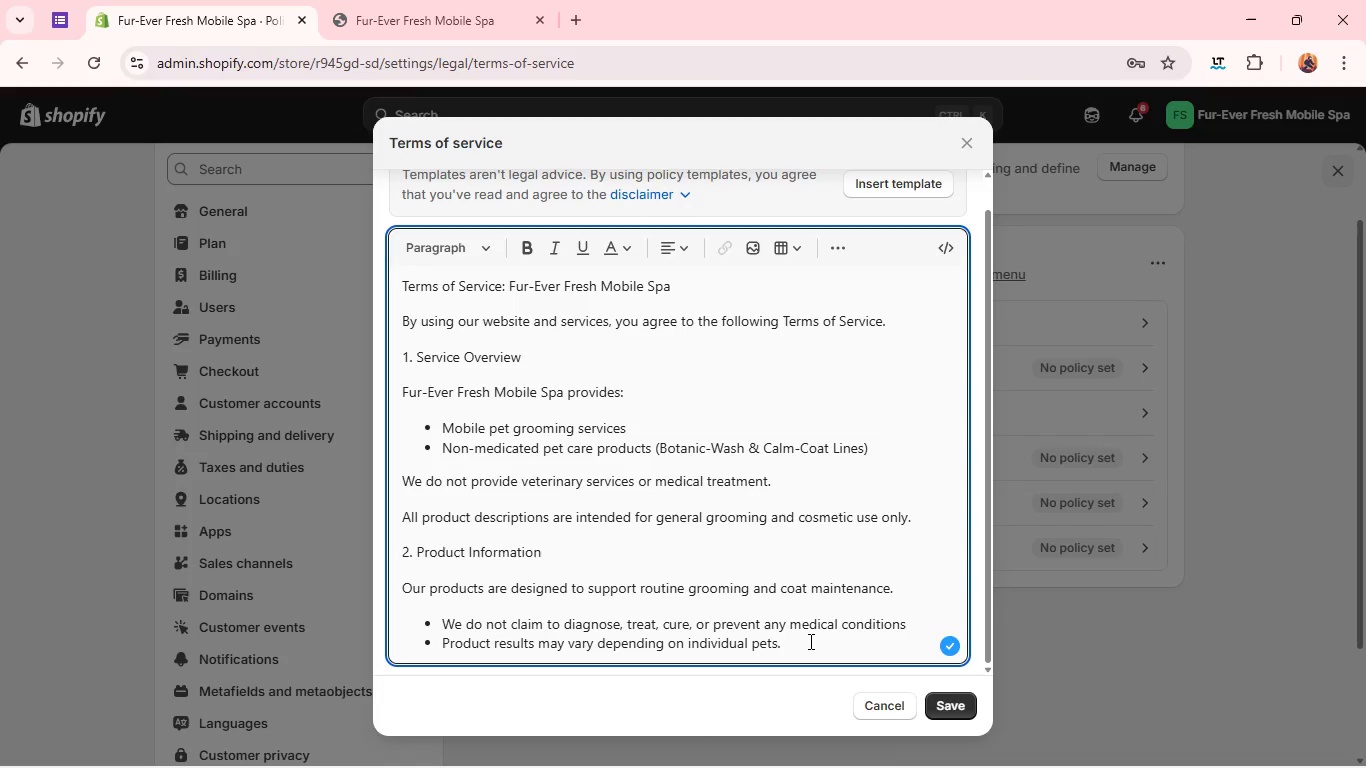 
key(Backspace)
 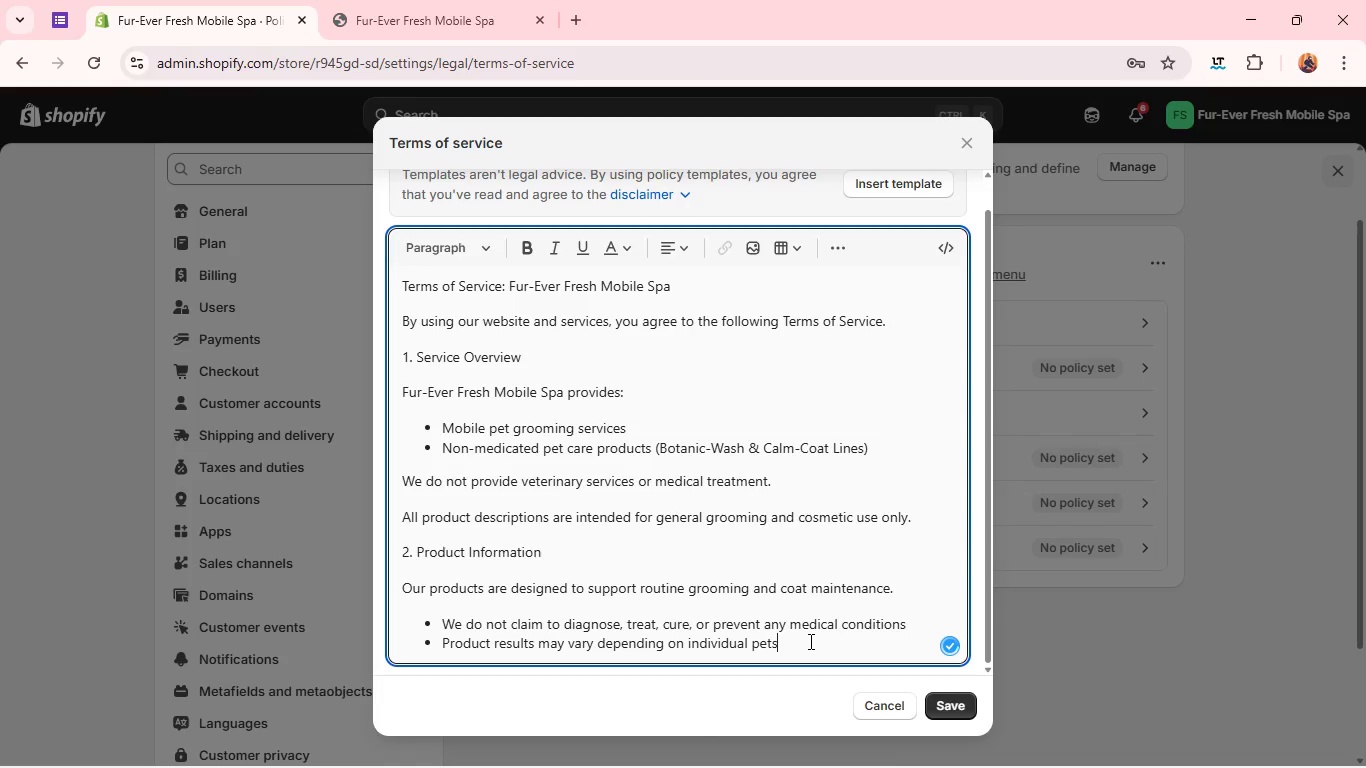 
key(Enter)
 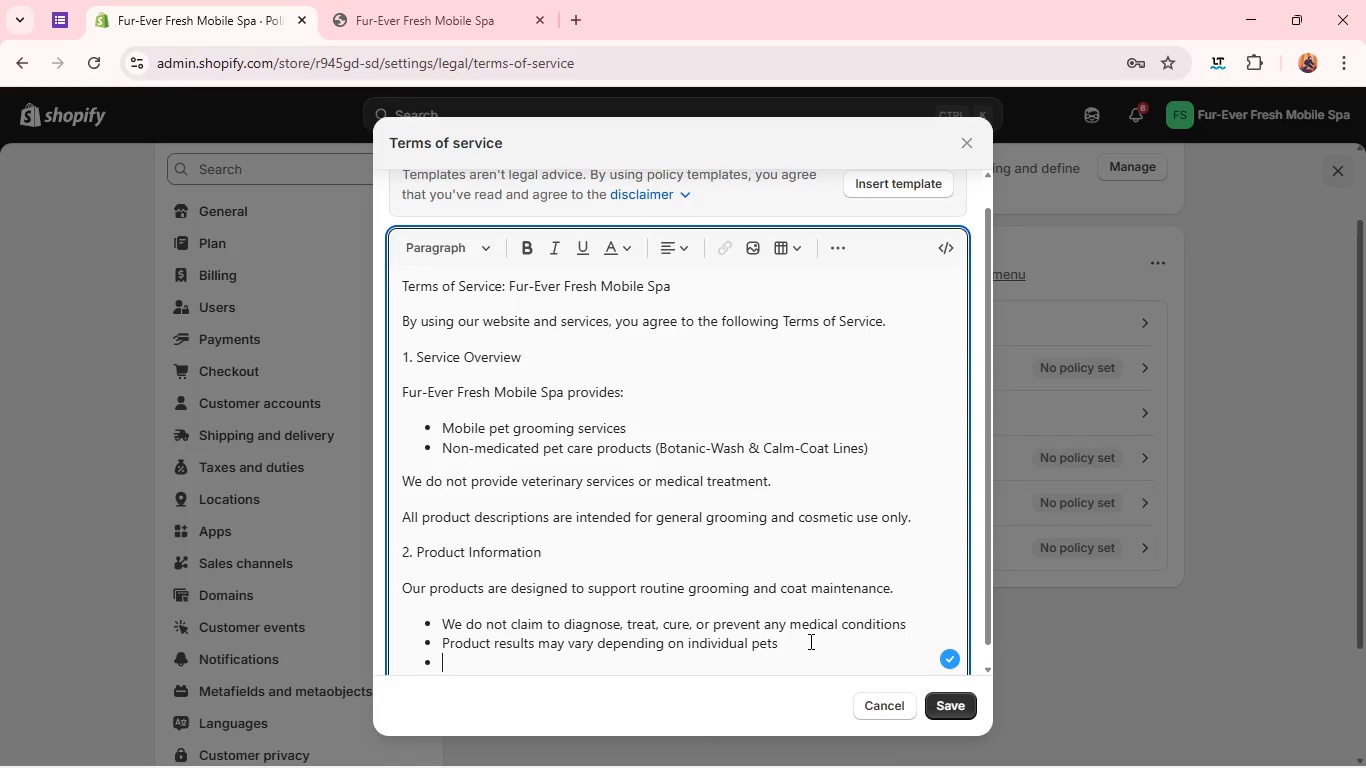 
wait(11.58)
 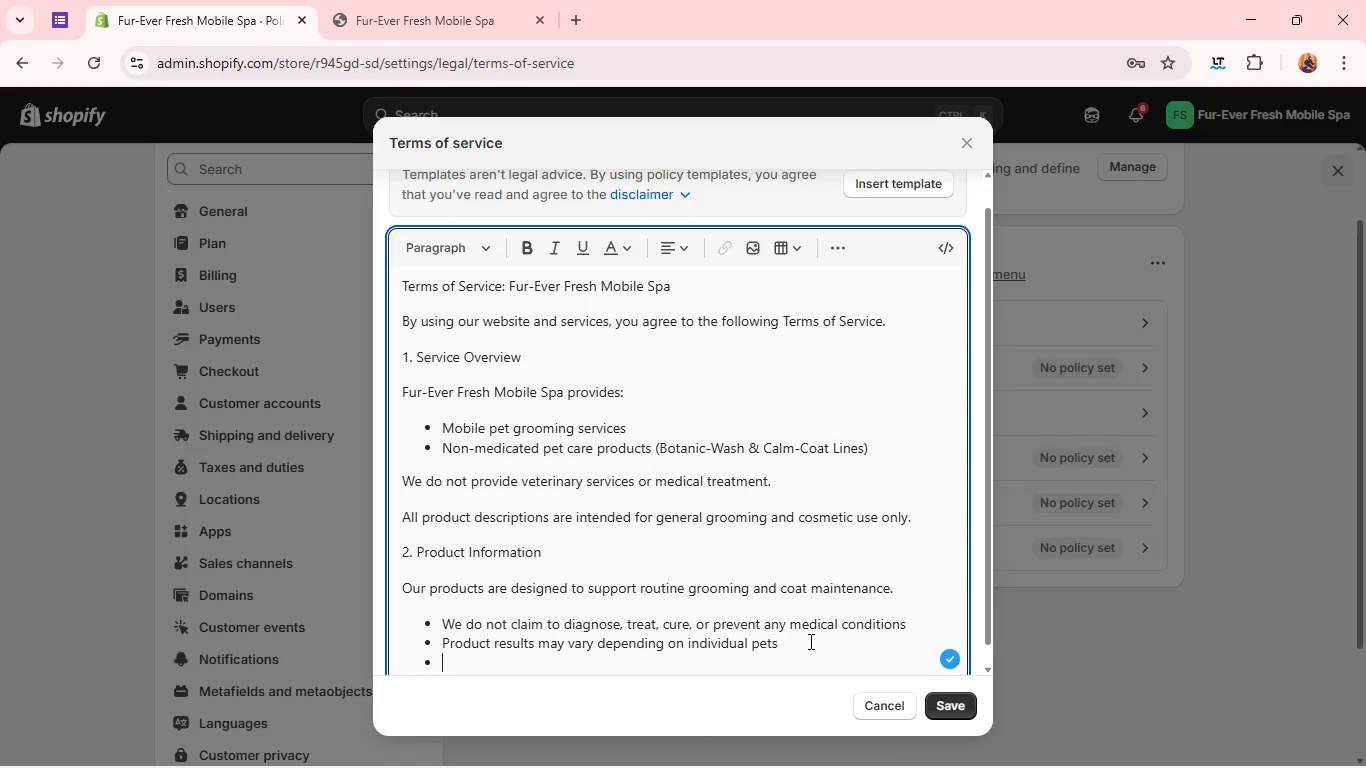 
type(Customers are responsible for n)
key(Backspace)
type(ensuring products are suitable for their pet's needs)
 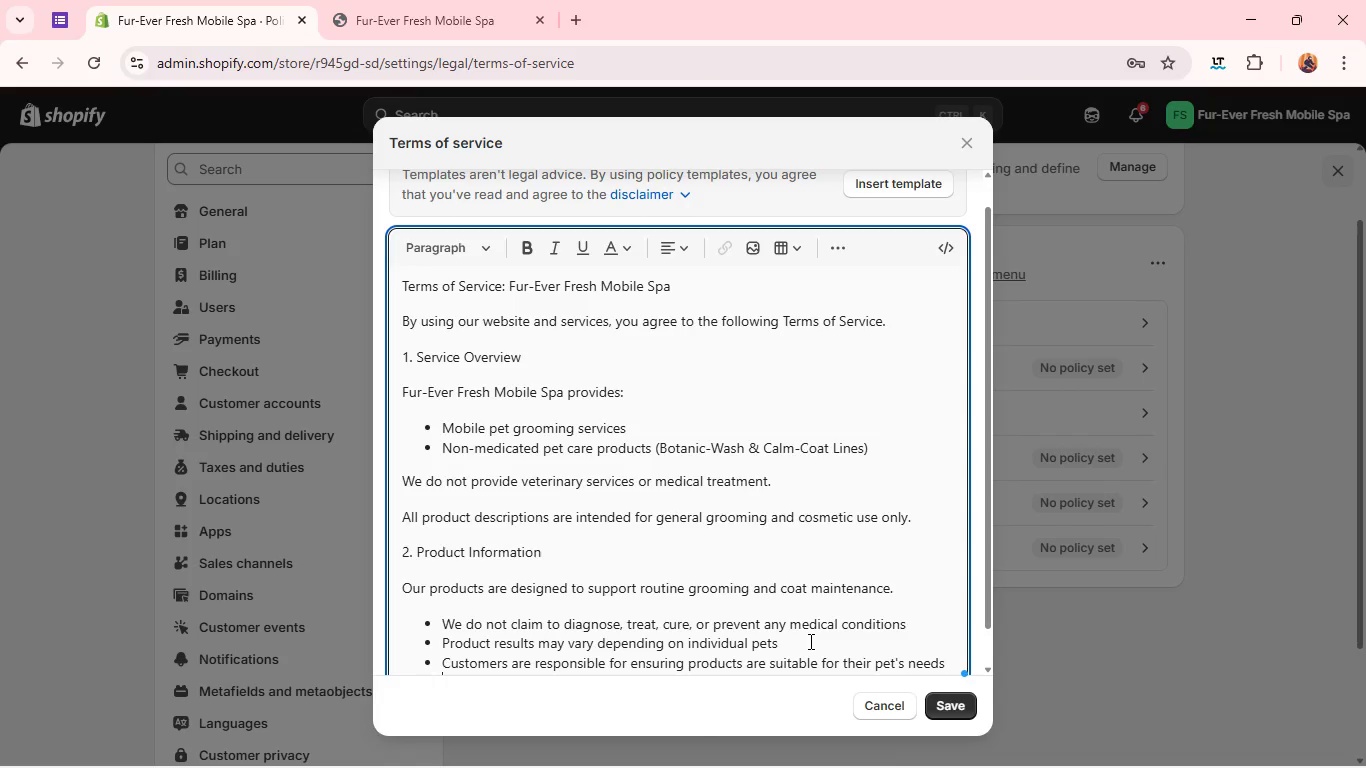 
key(Enter)
 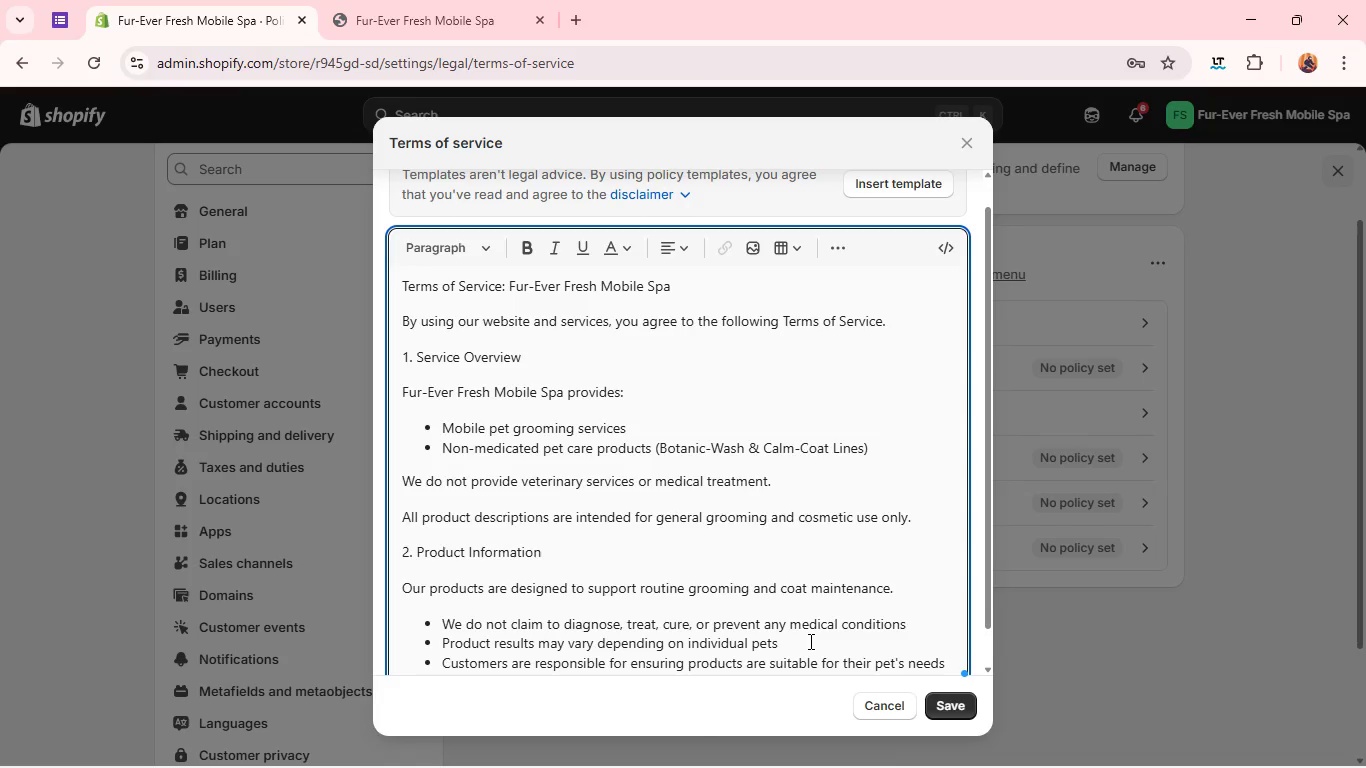 
key(Enter)
 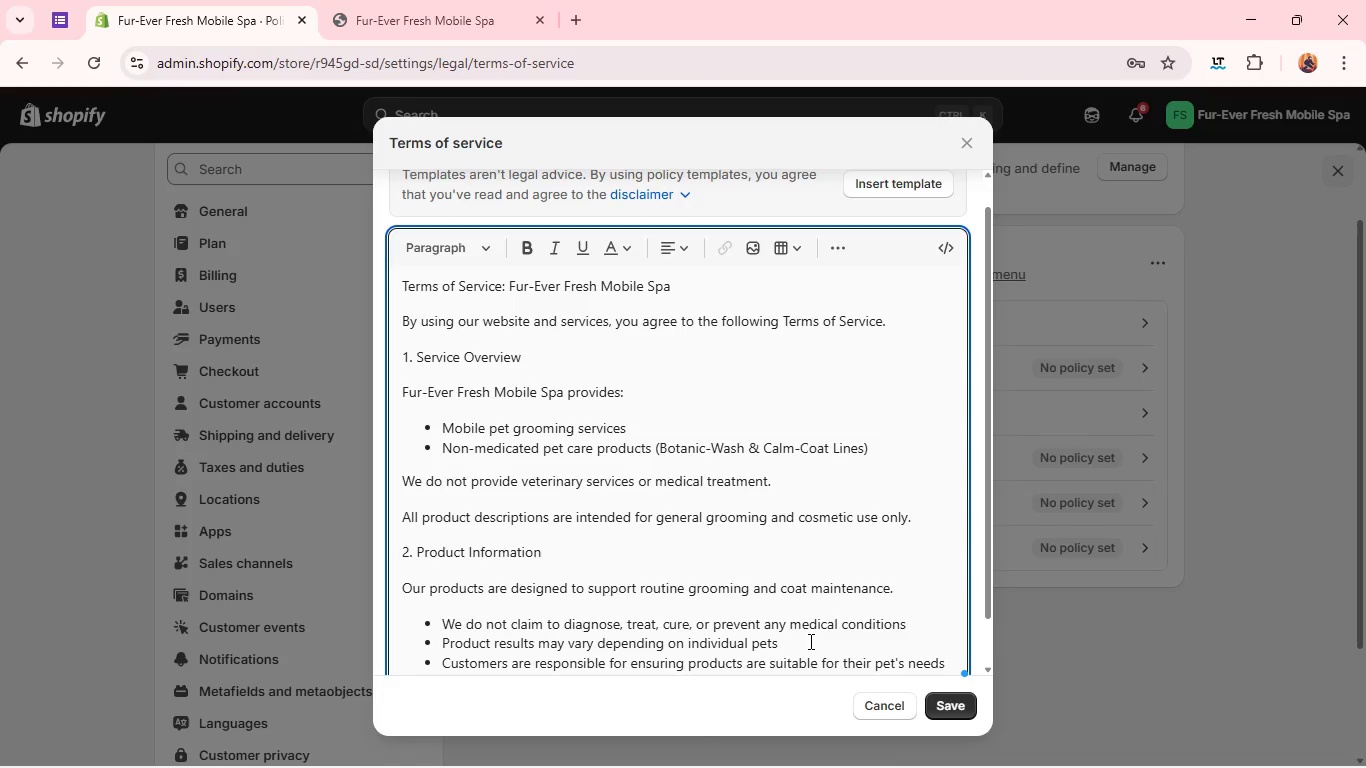 
type(3. Mobile Grooming Services)
 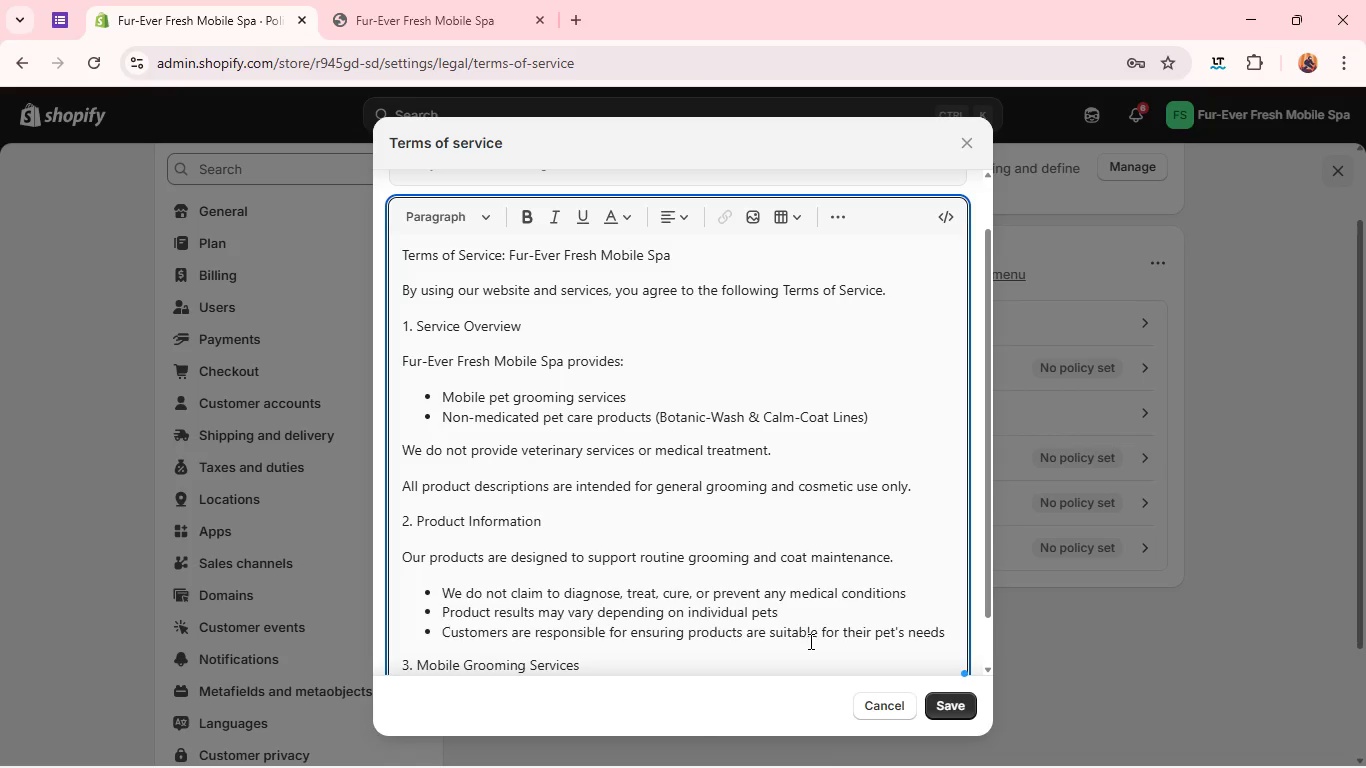 
 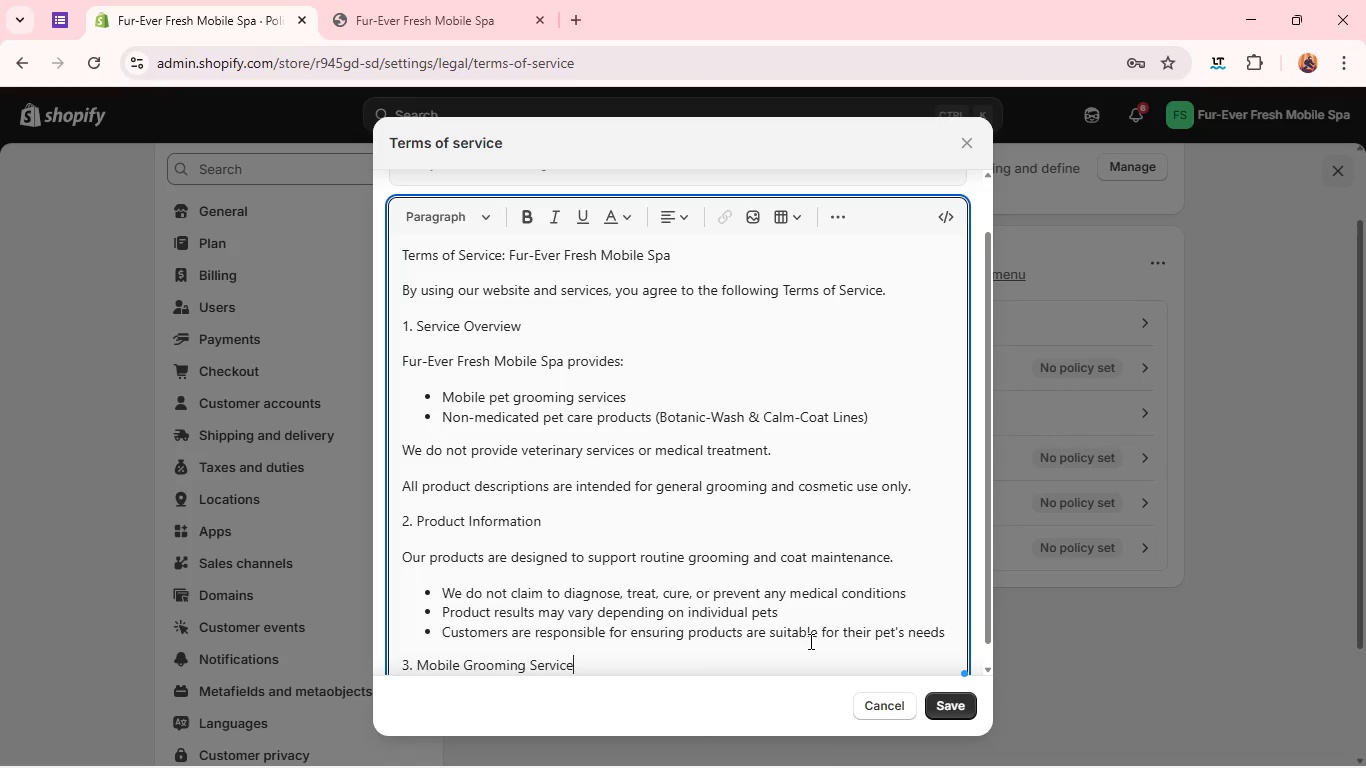 
key(Enter)
 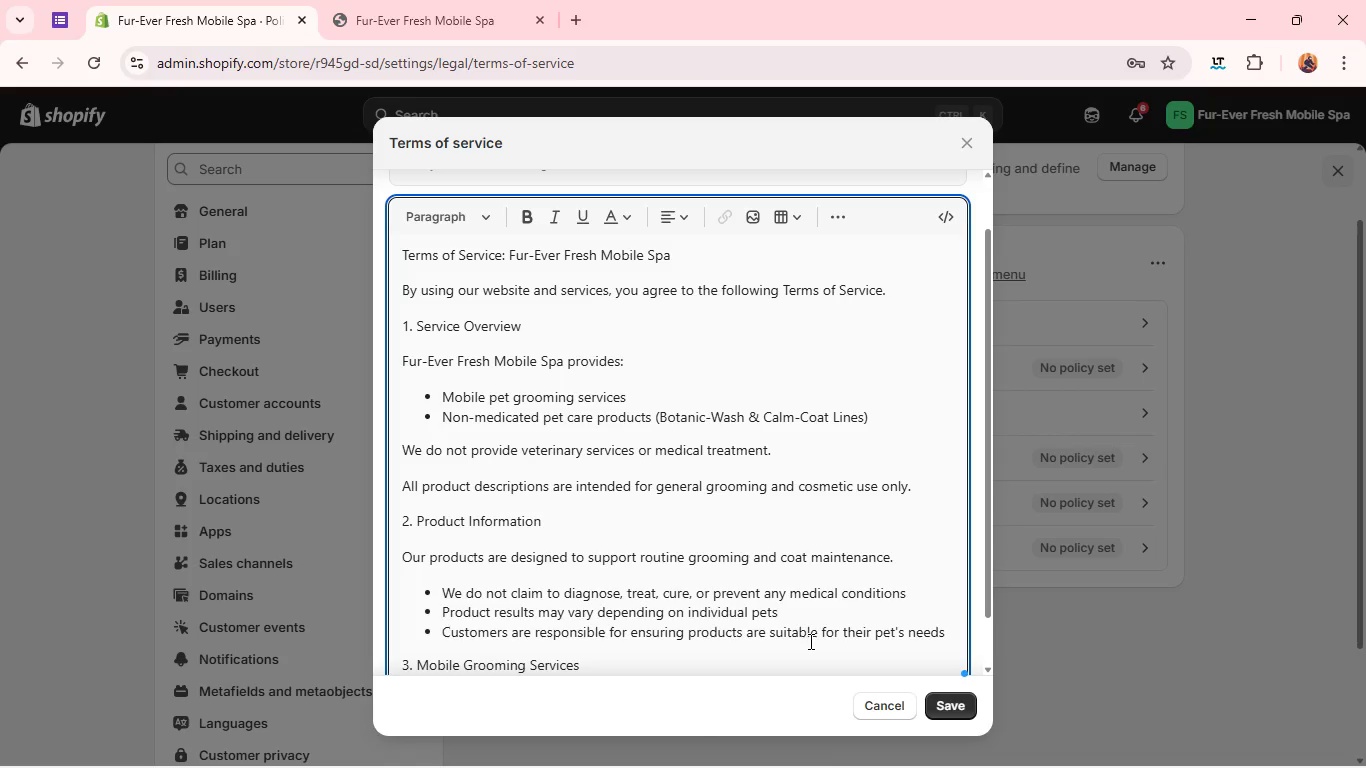 
type(By booking a f)
key(Backspace)
type(grooming appointment )
key(Backspace)
type(, t)
key(Backspace)
type(you agree that you will provide accurate pet ingo)
key(Backspace)
key(Backspace)
type(formation (sux)
key(Backspace)
key(Backspace)
type(ize, temperament, health considarations))
 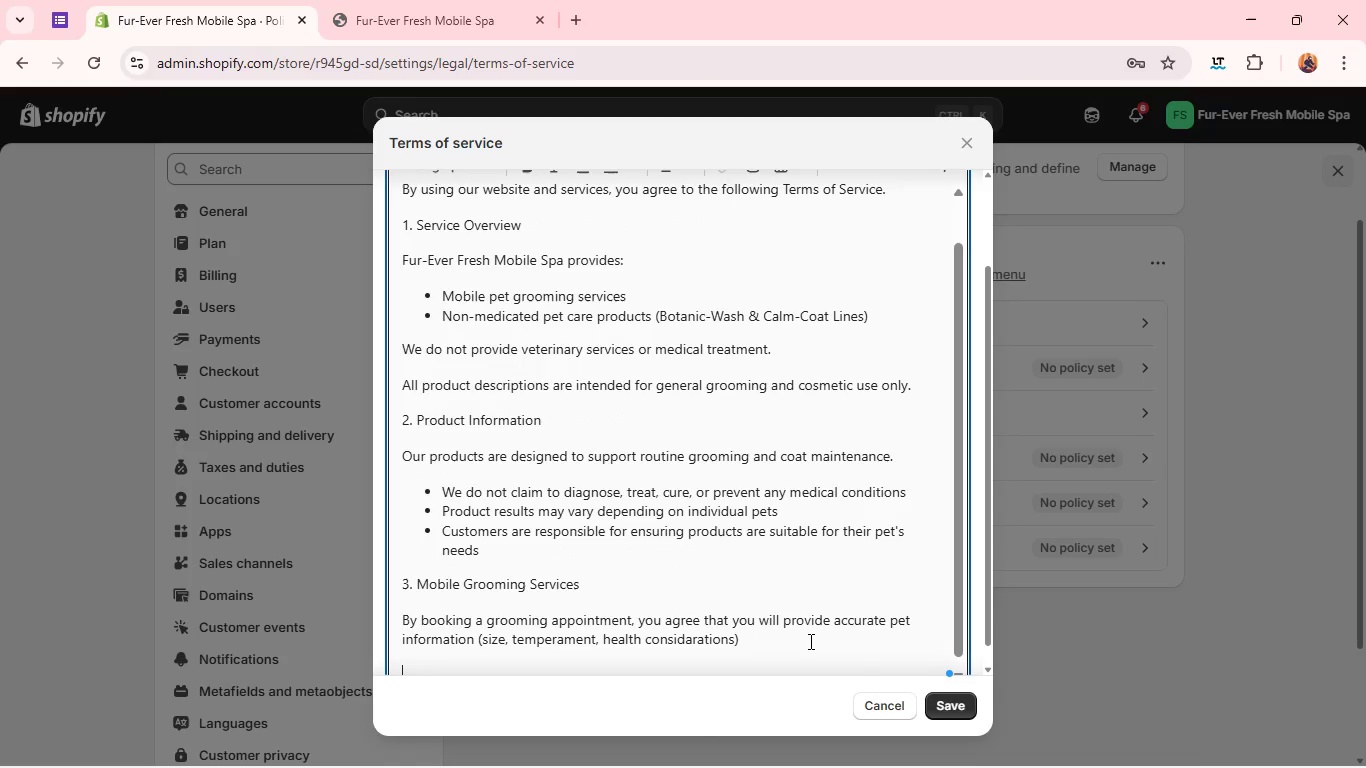 
 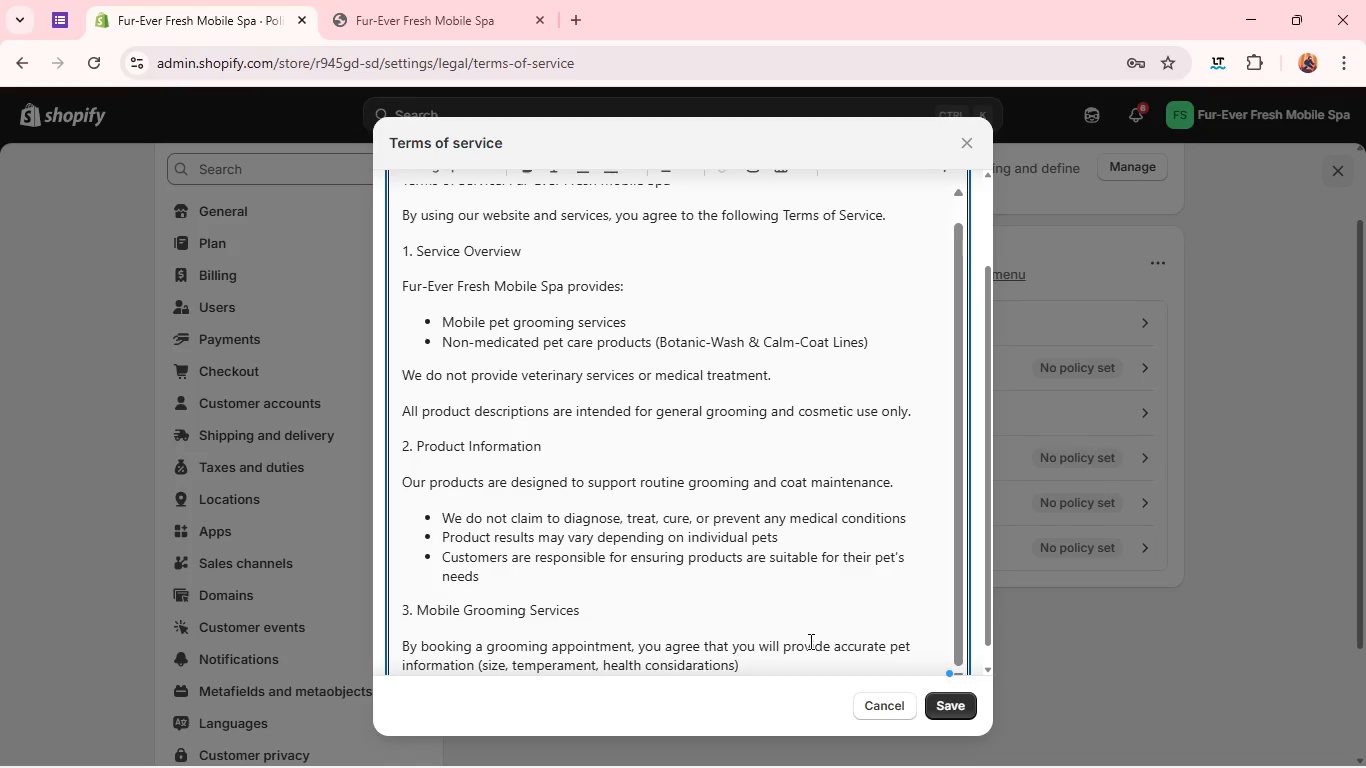 
key(Enter)
 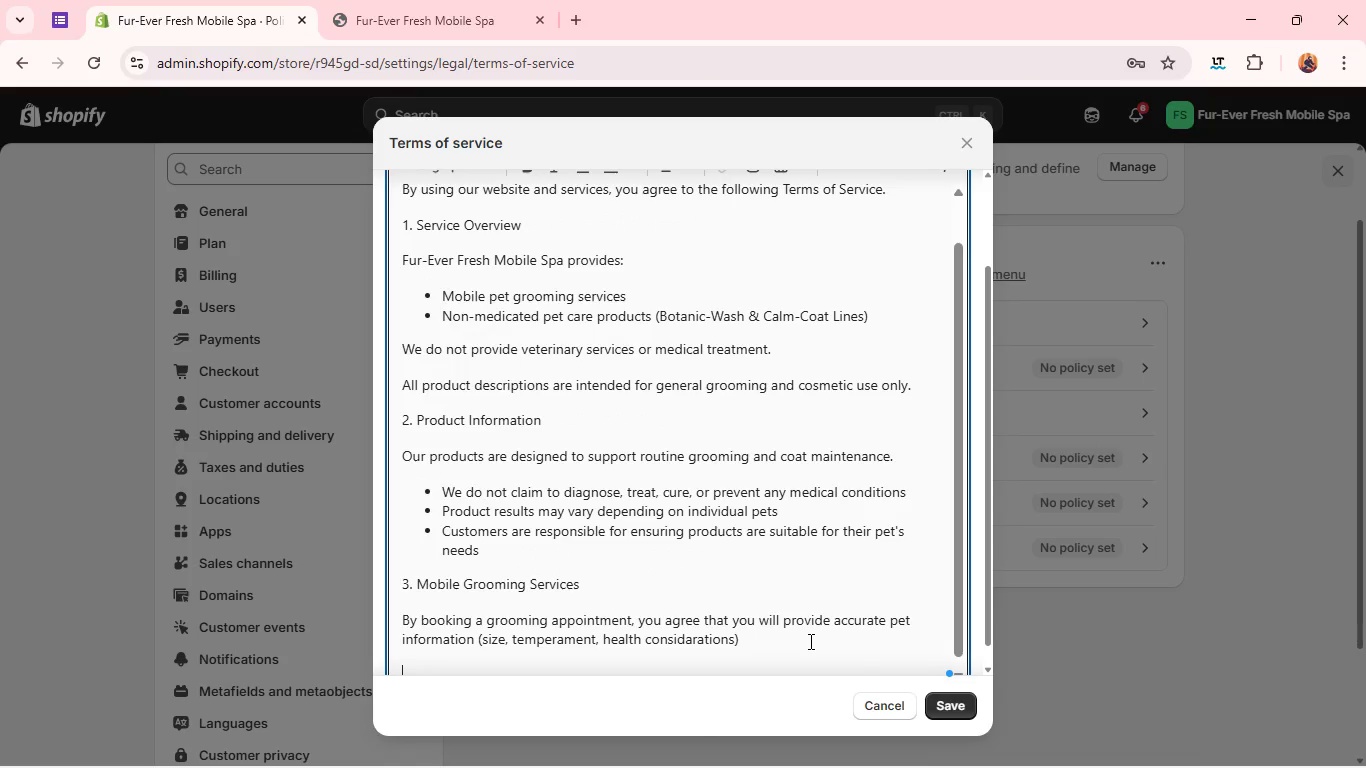 
type(We reserve the right to modify or refuse service if vi)
 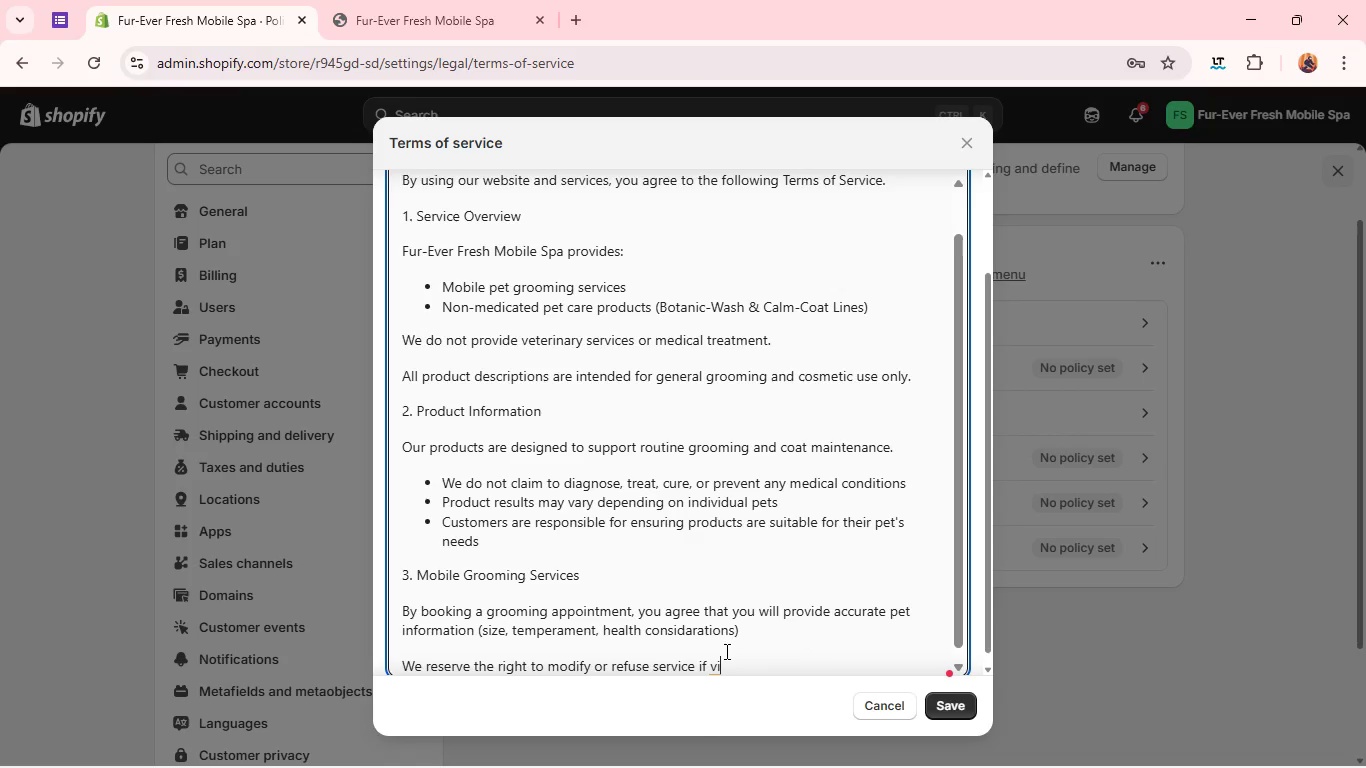 
wait(8.31)
 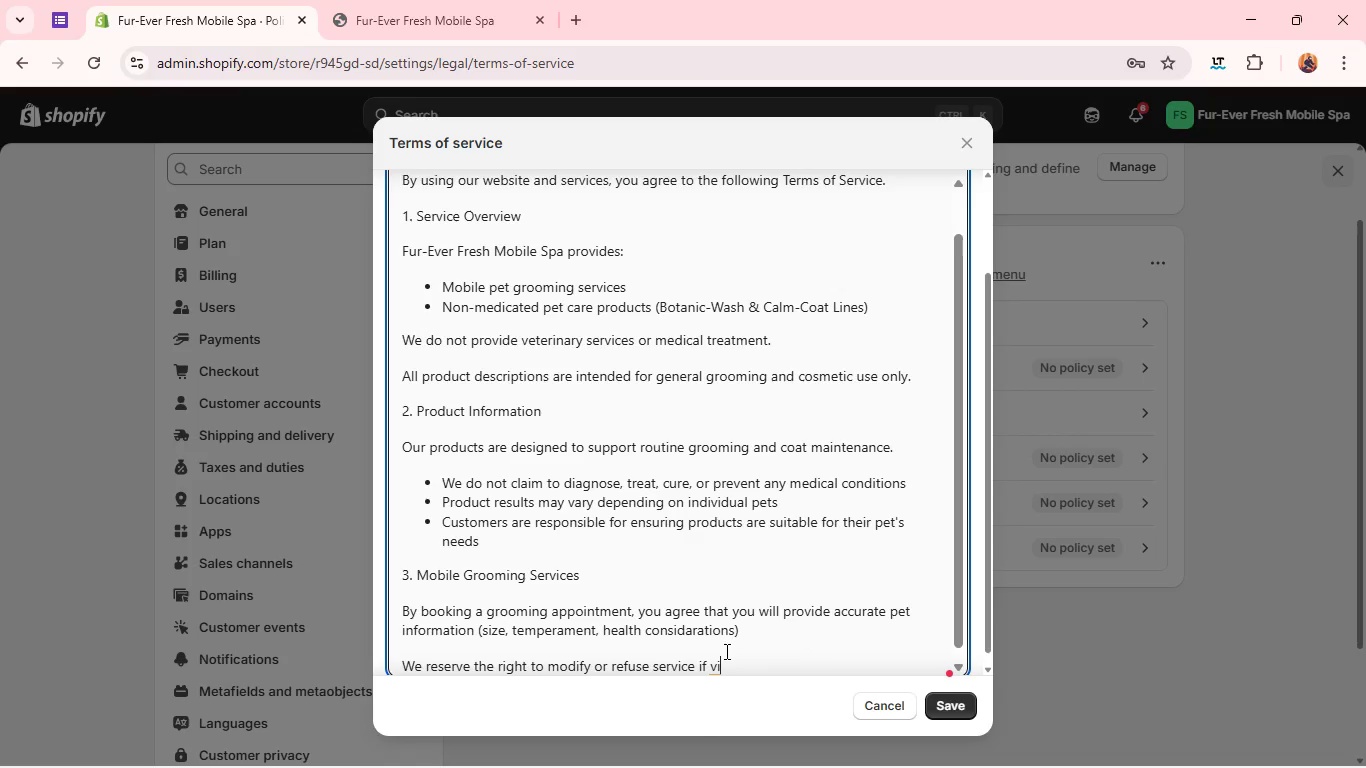 
left_click([728, 602])
 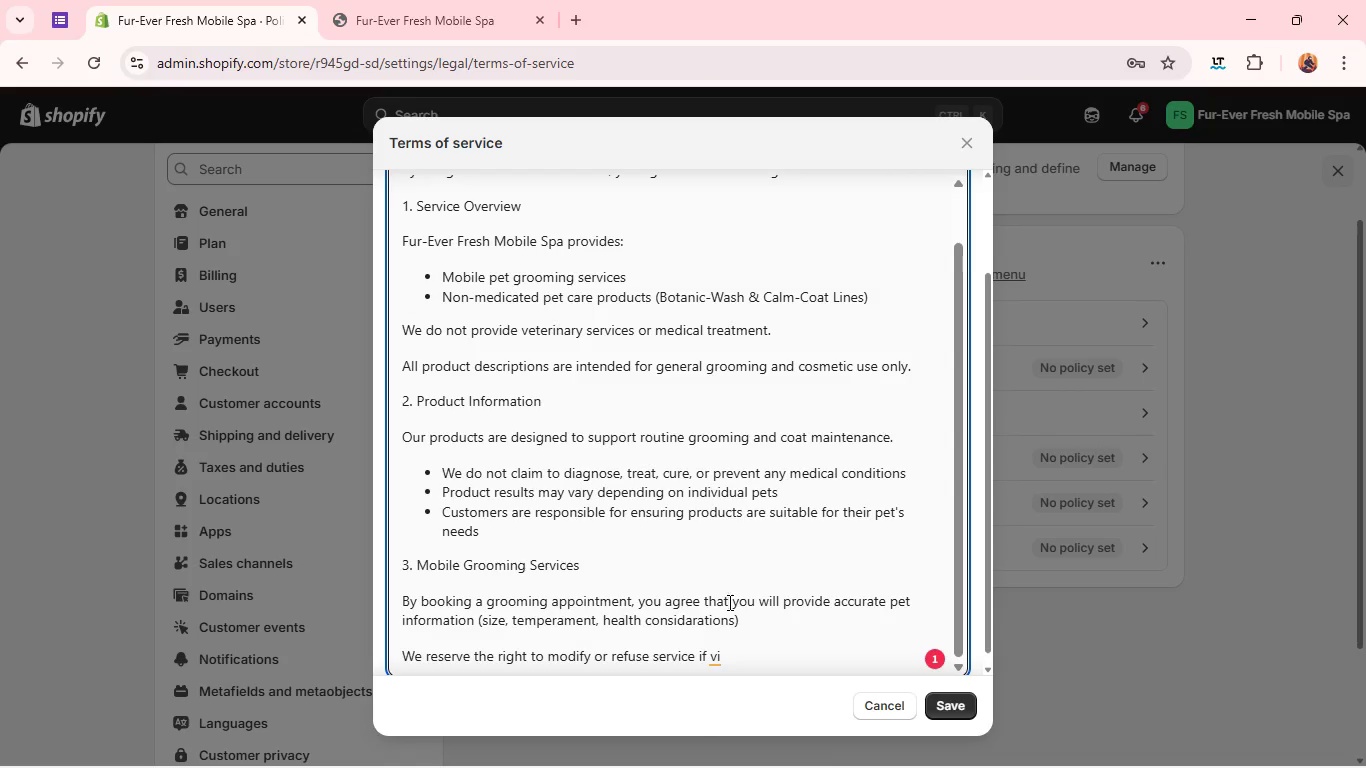 
key(Shift+Semicolon)
 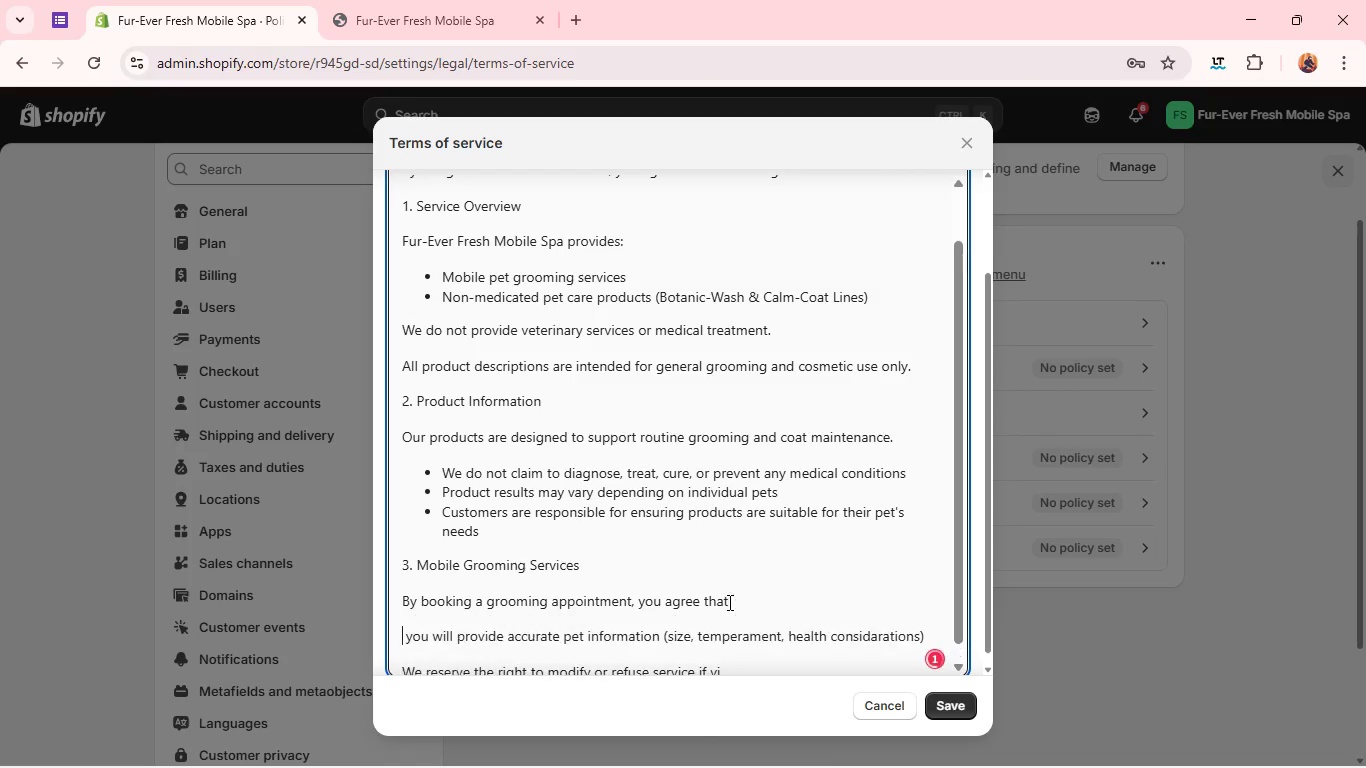 
key(Enter)
 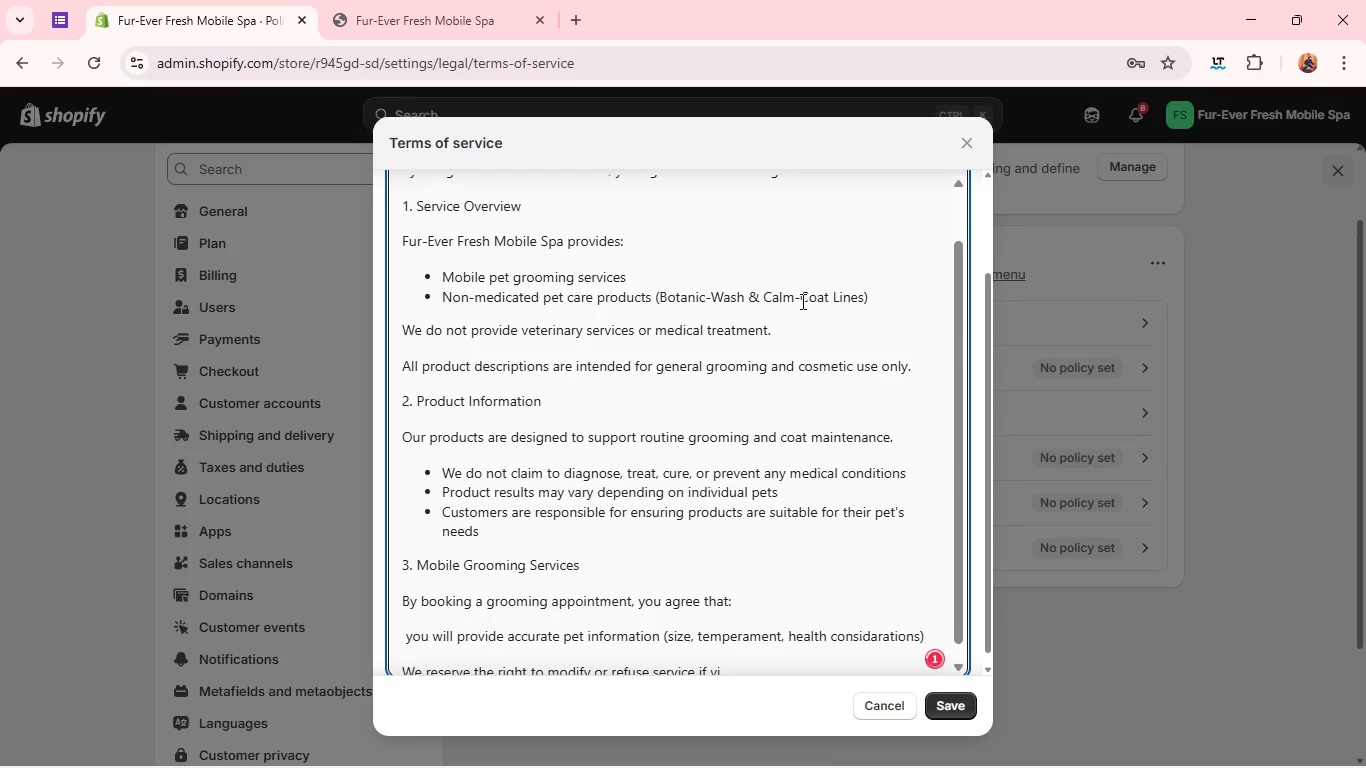 
mouse_move([813, 257])
 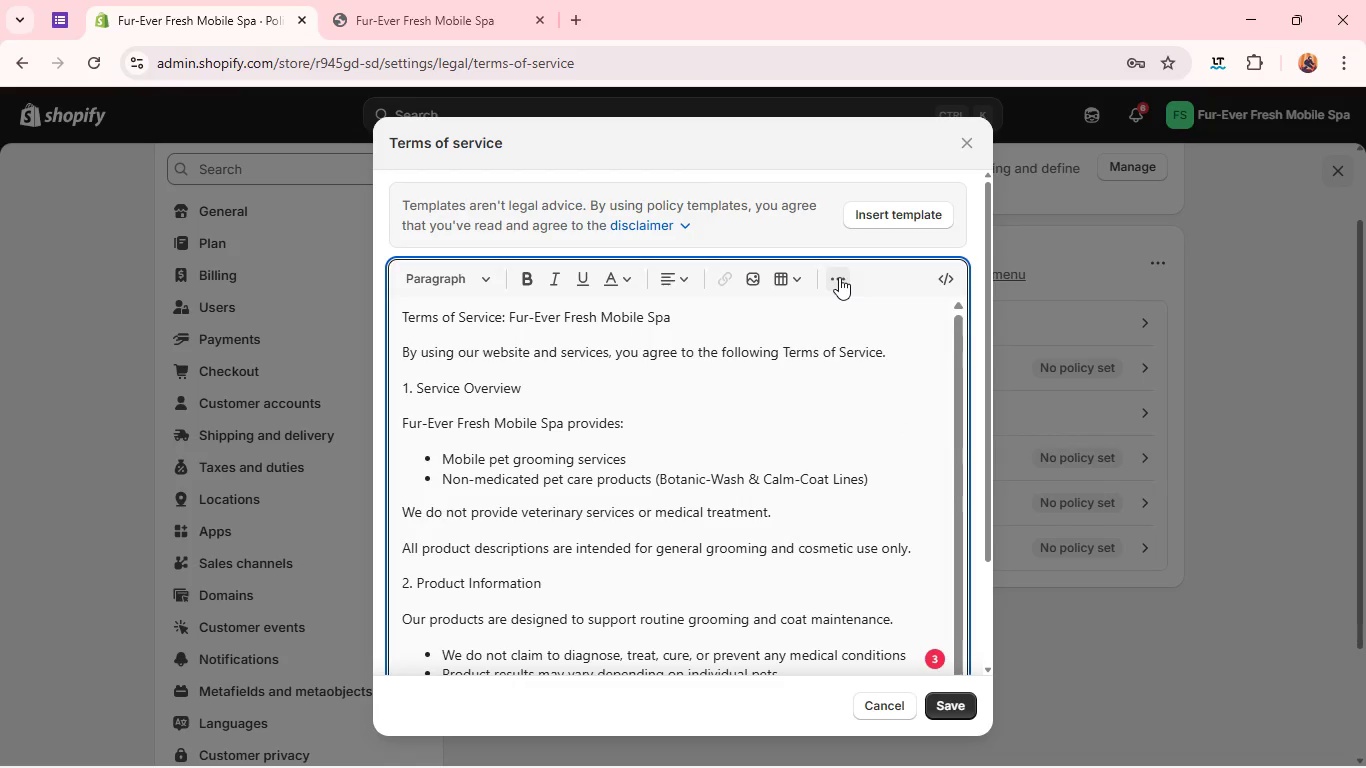 
left_click([839, 277])
 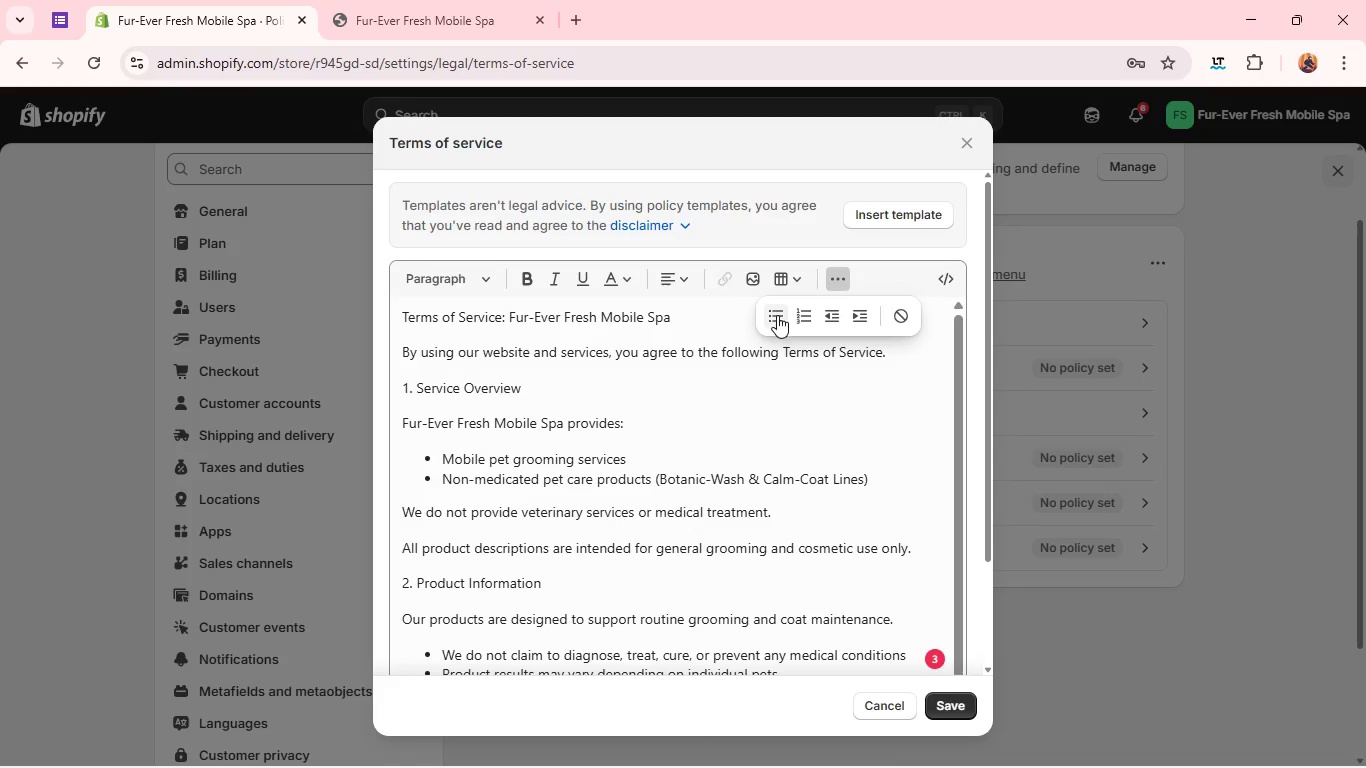 
left_click([777, 315])
 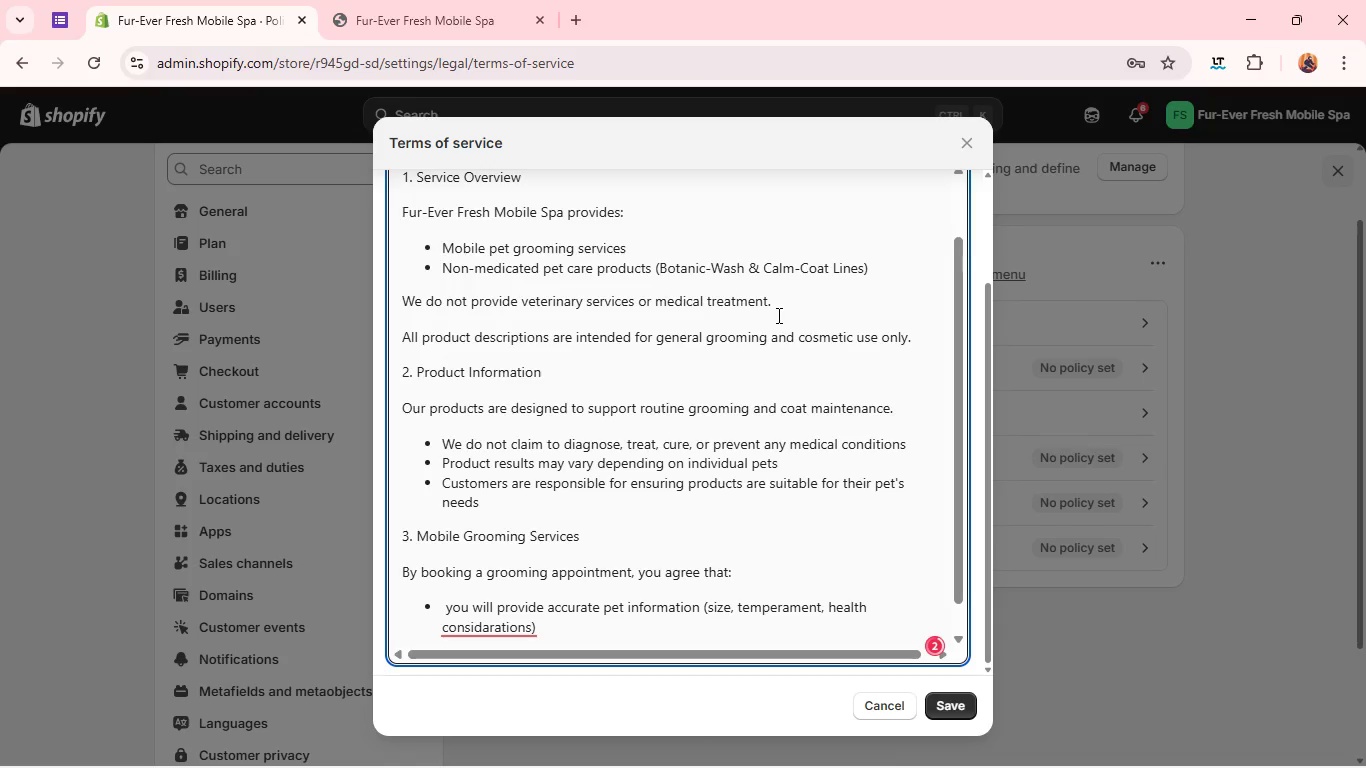 
key(ArrowRight)
 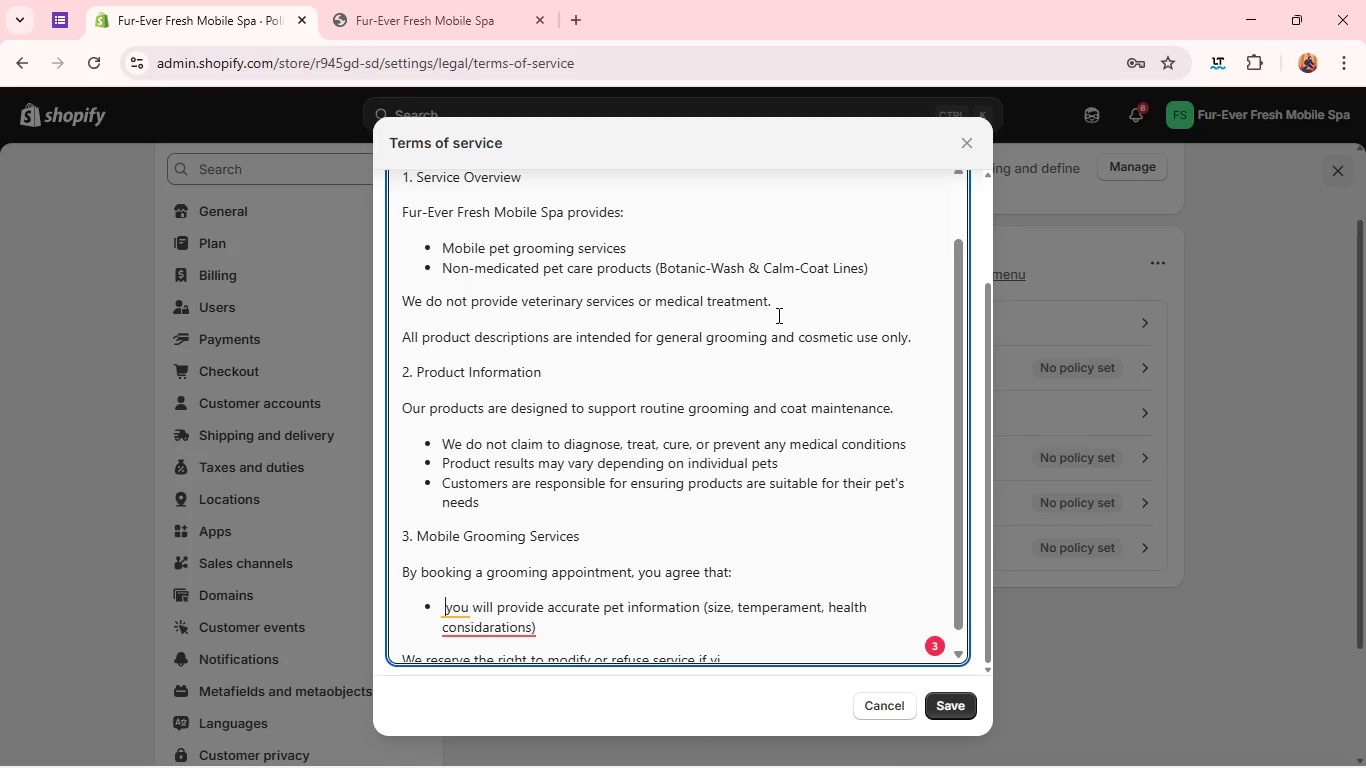 
key(Backspace)
 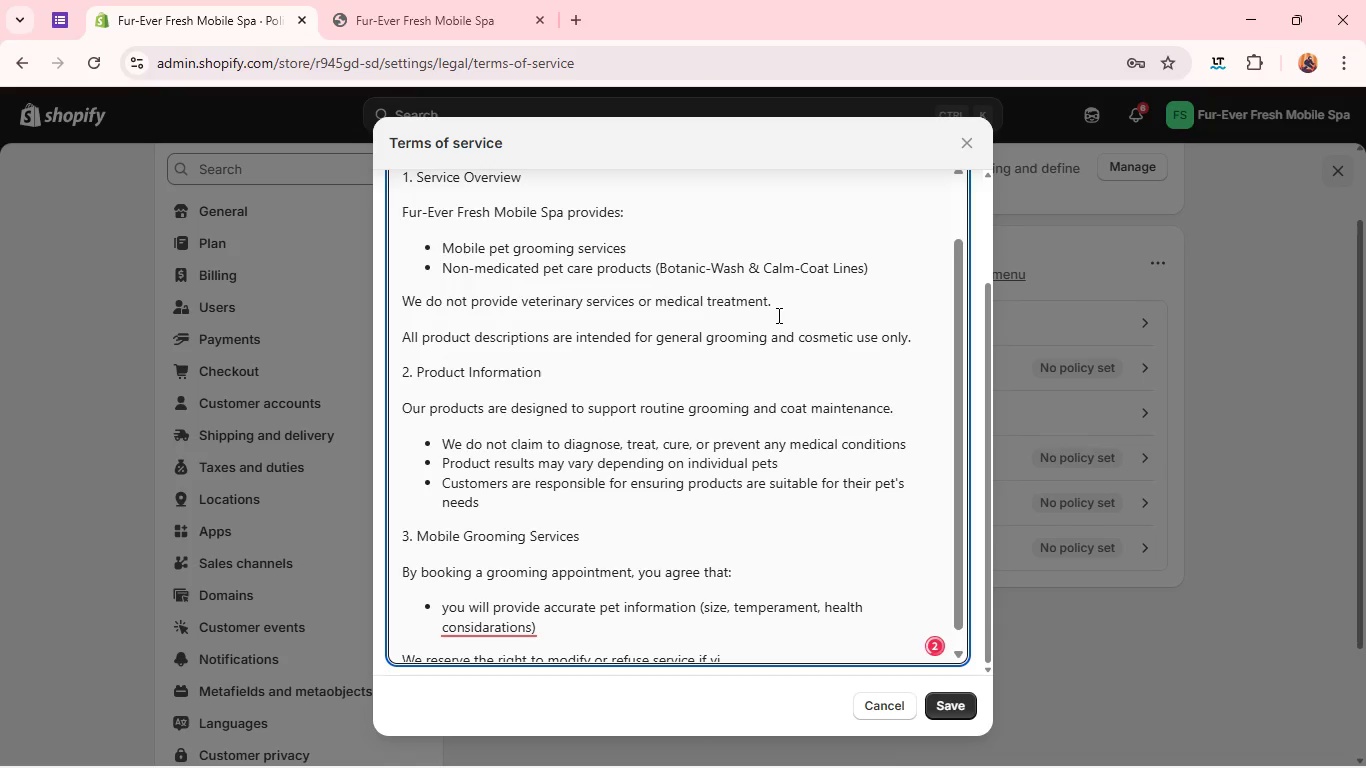 
key(Backspace)
 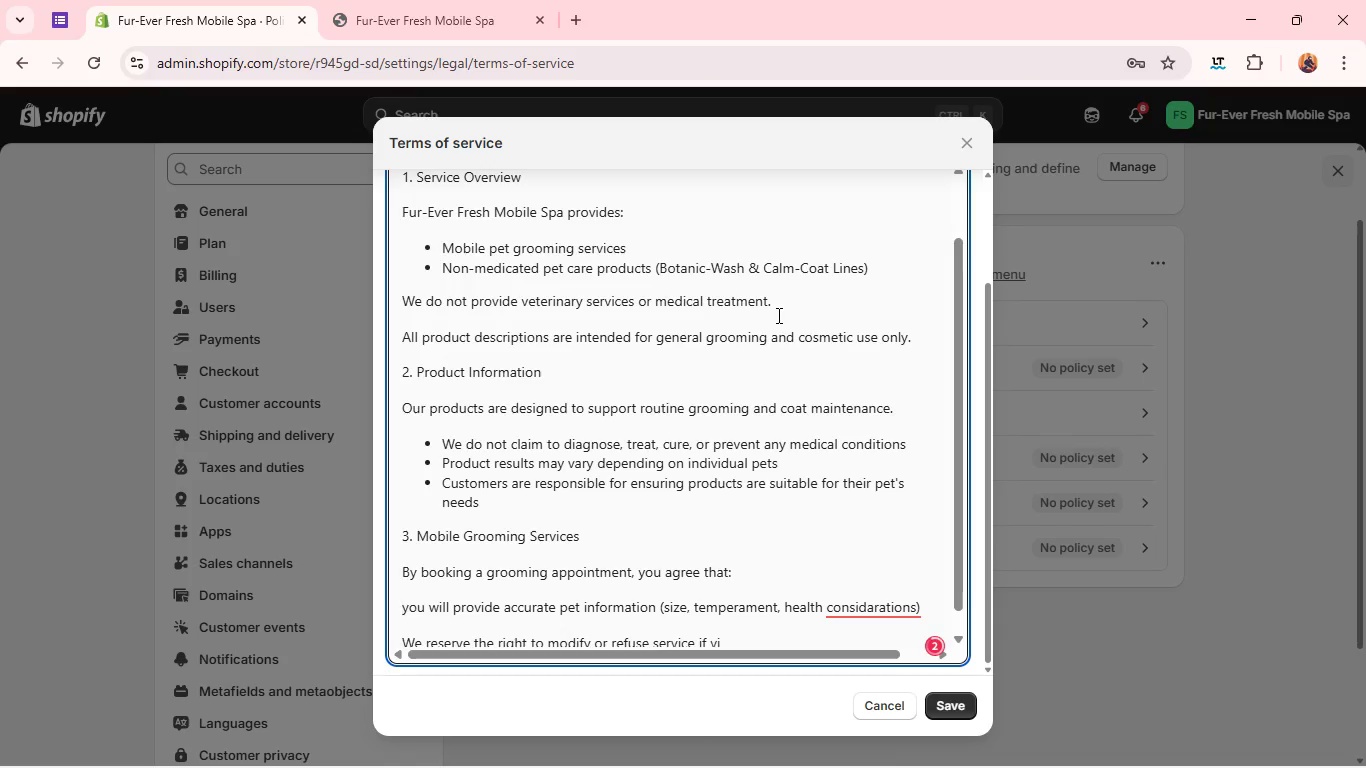 
key(Control+Z)
 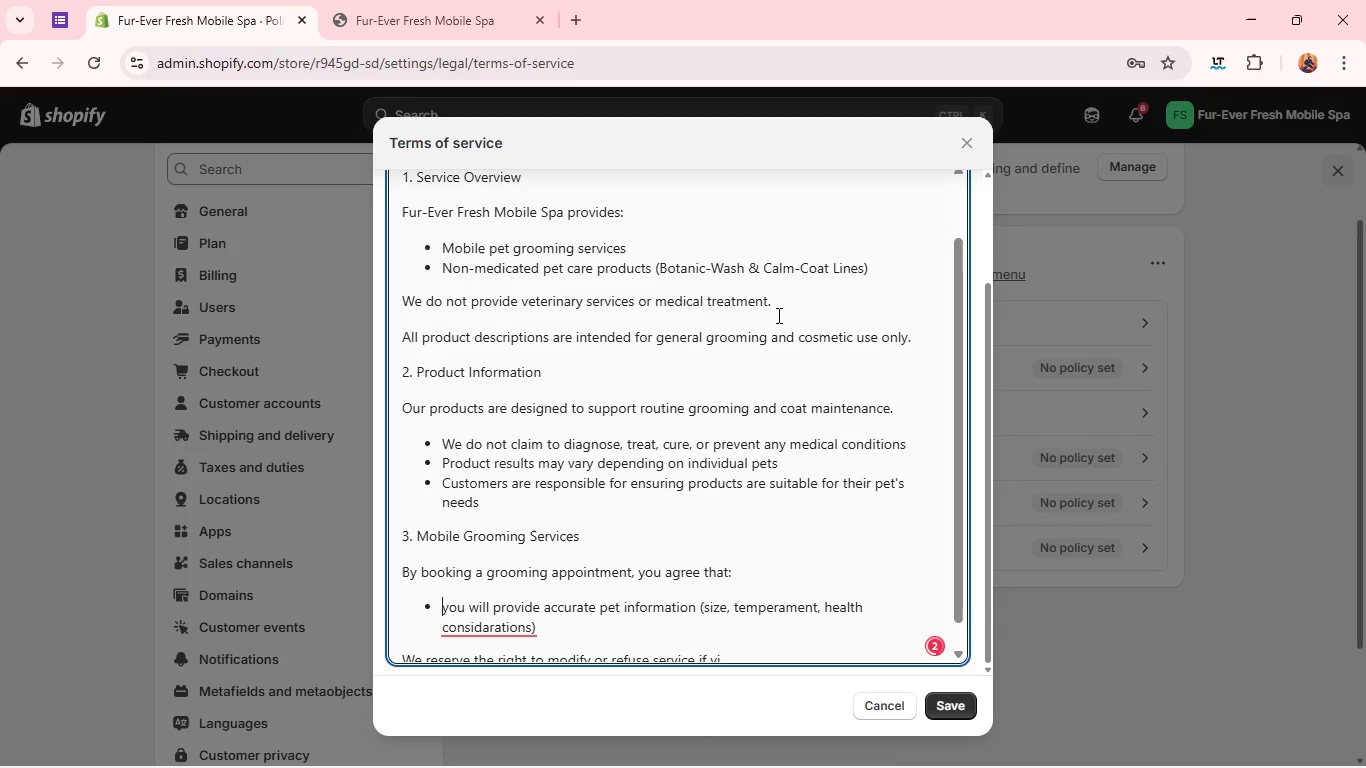 
key(ArrowRight)
 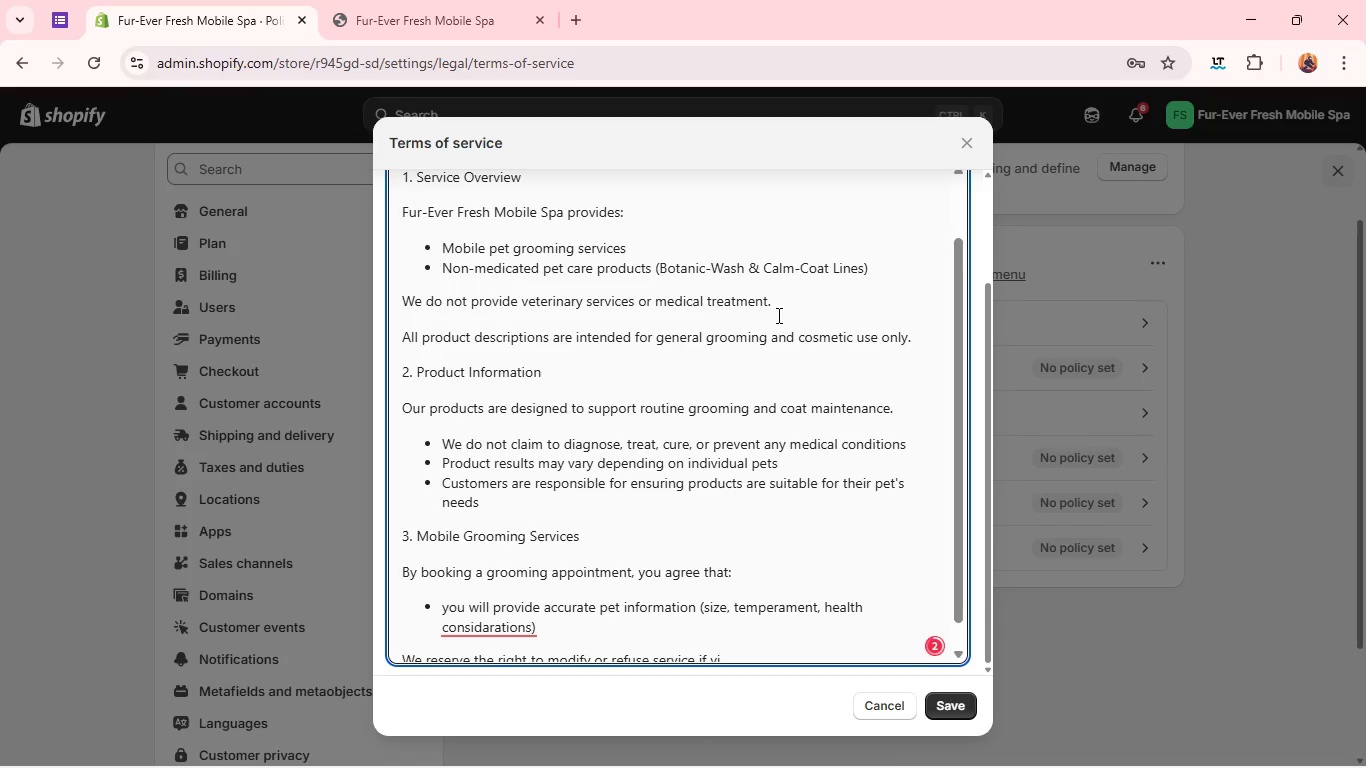 
key(Backspace)
 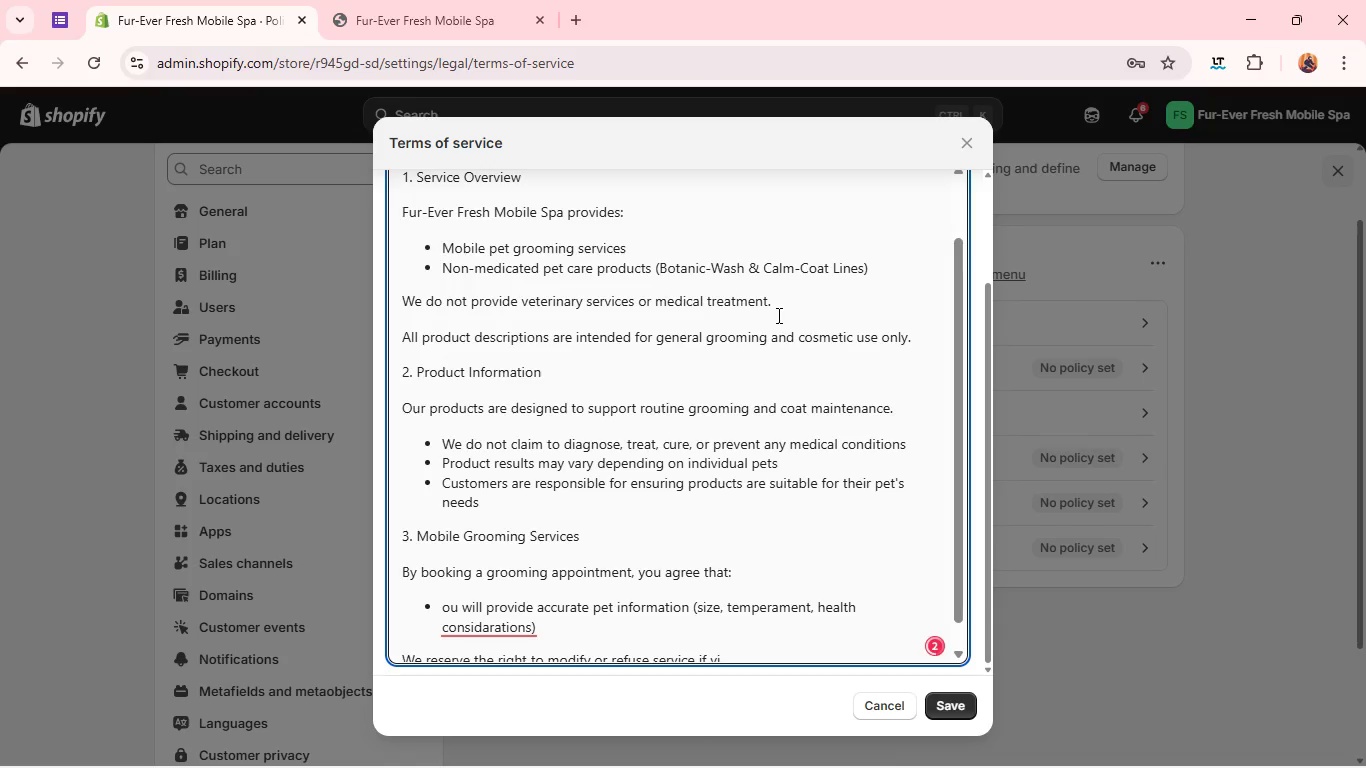 
key(Backspace)
 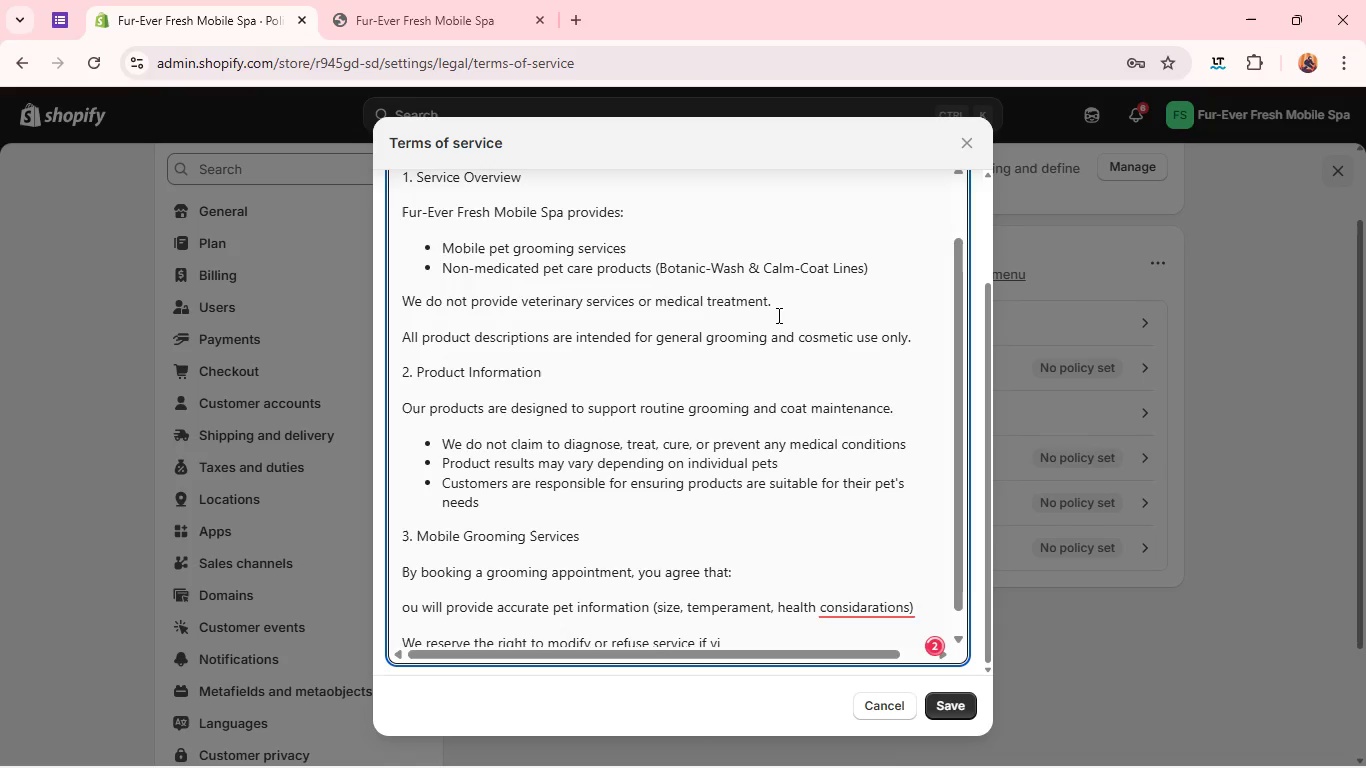 
key(Control+Z)
 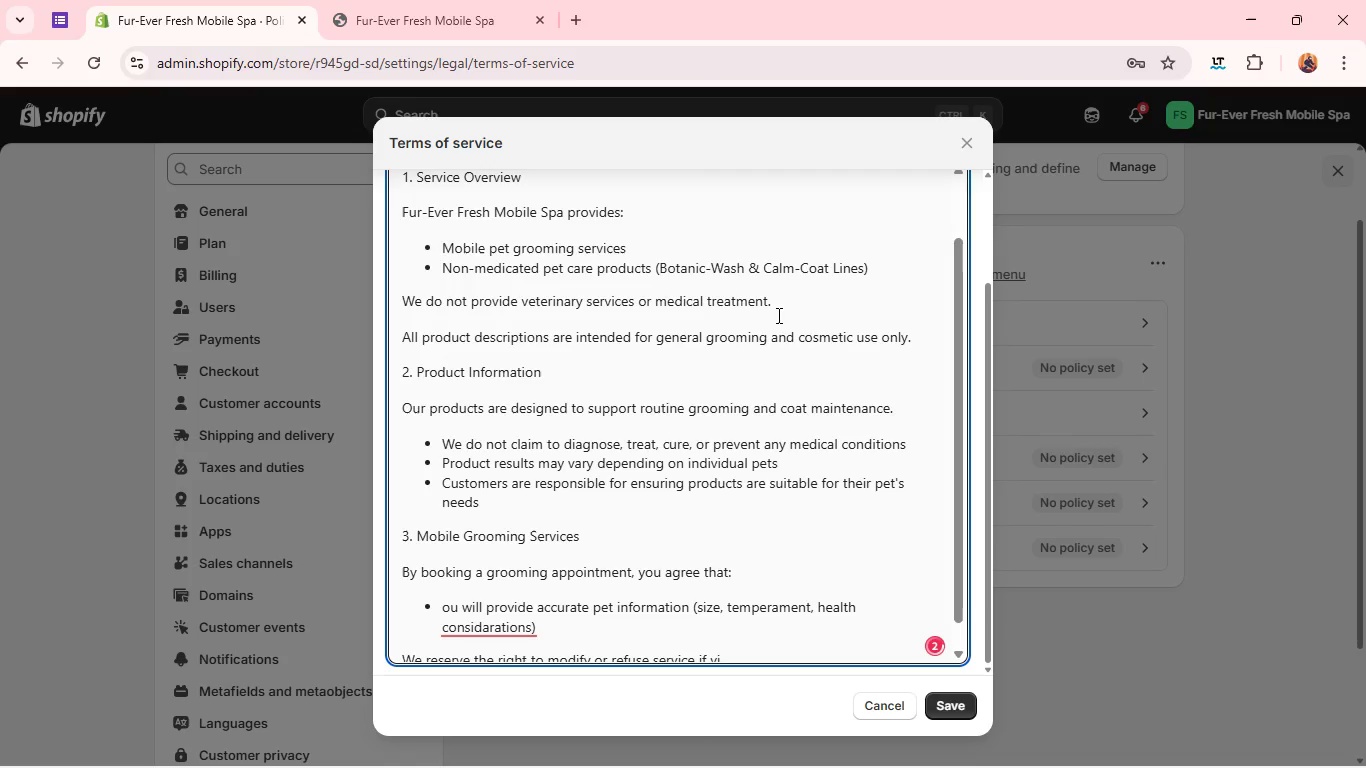 
key(Shift+Y)
 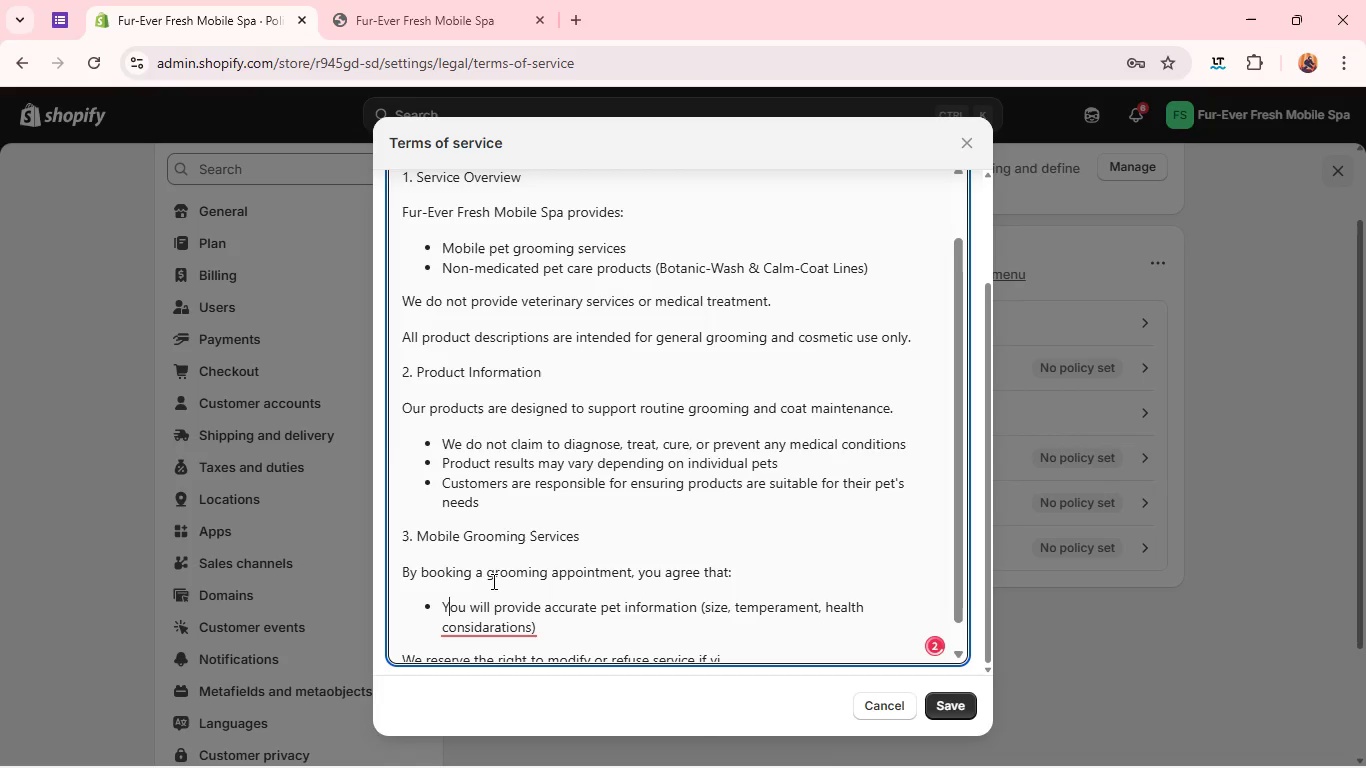 
left_click([493, 614])
 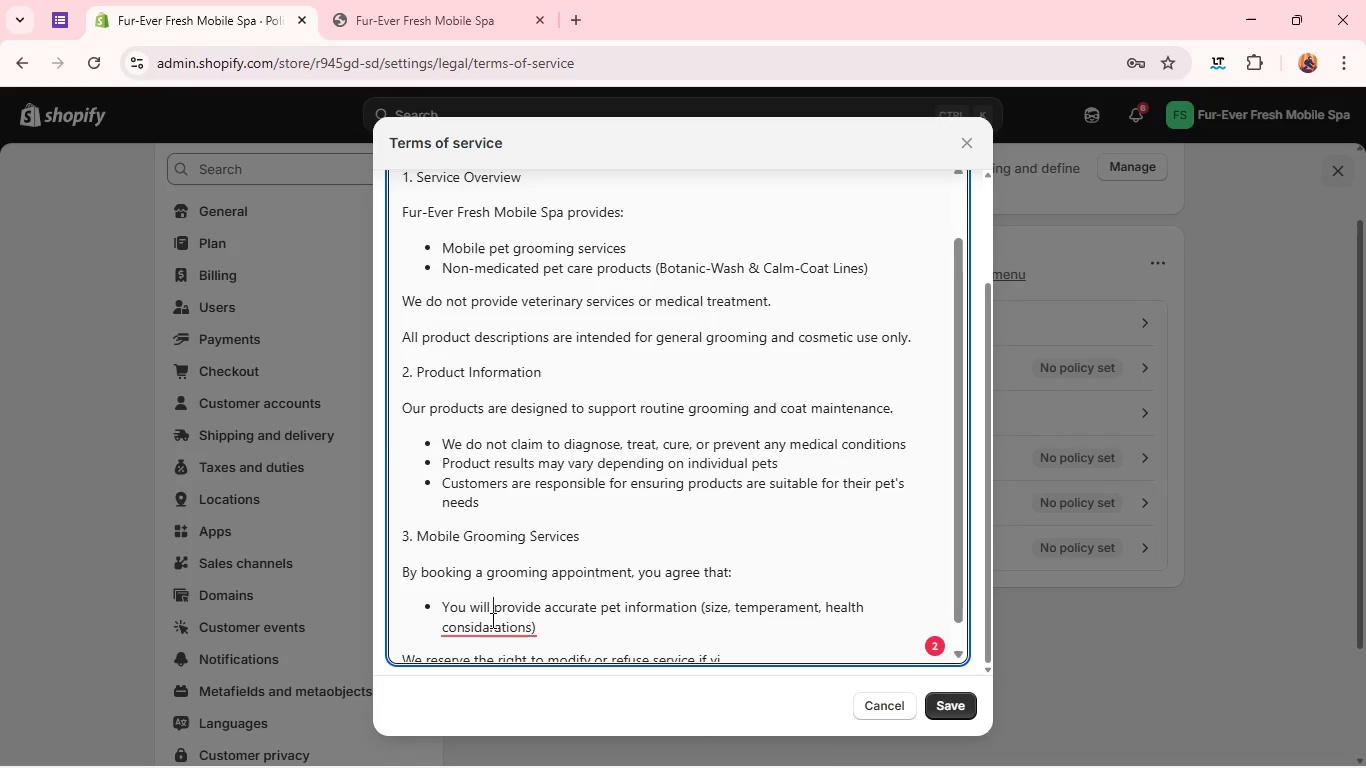 
left_click([491, 620])
 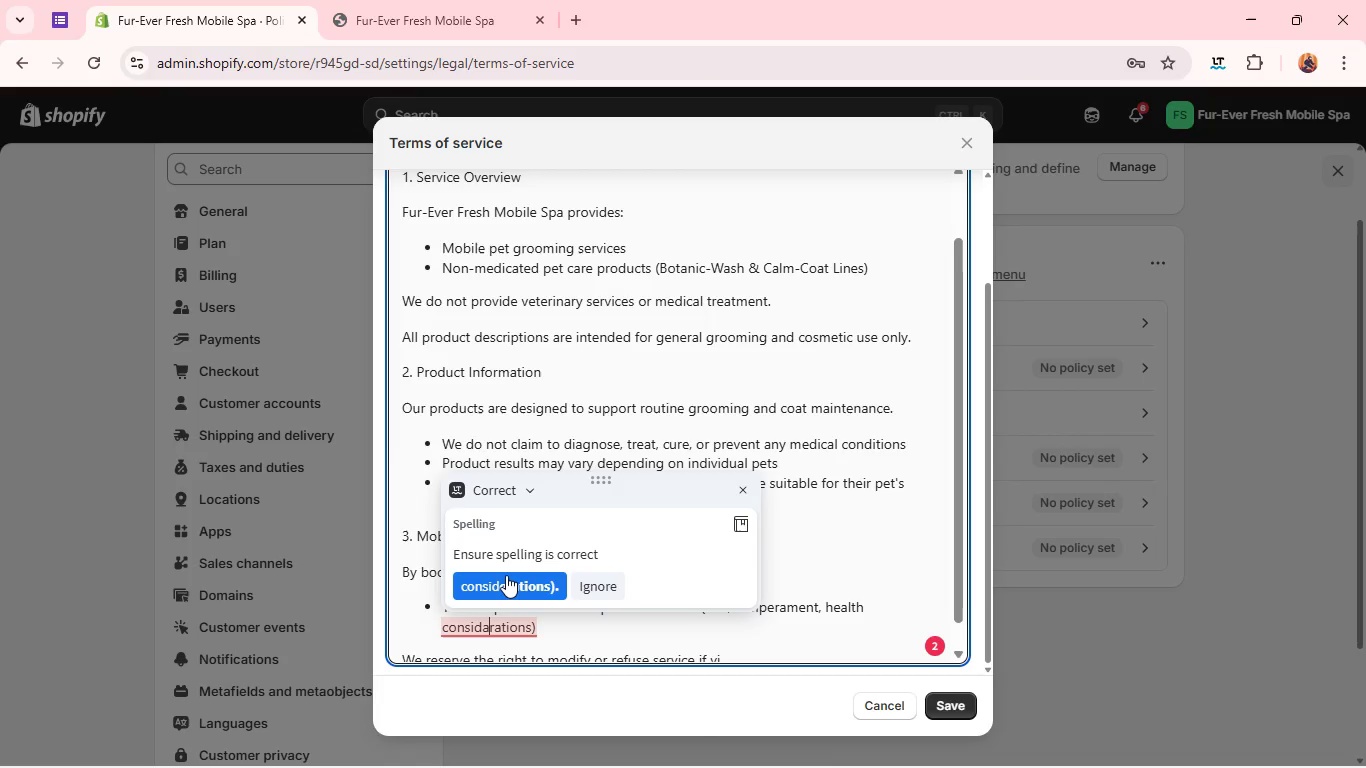 
left_click([506, 575])
 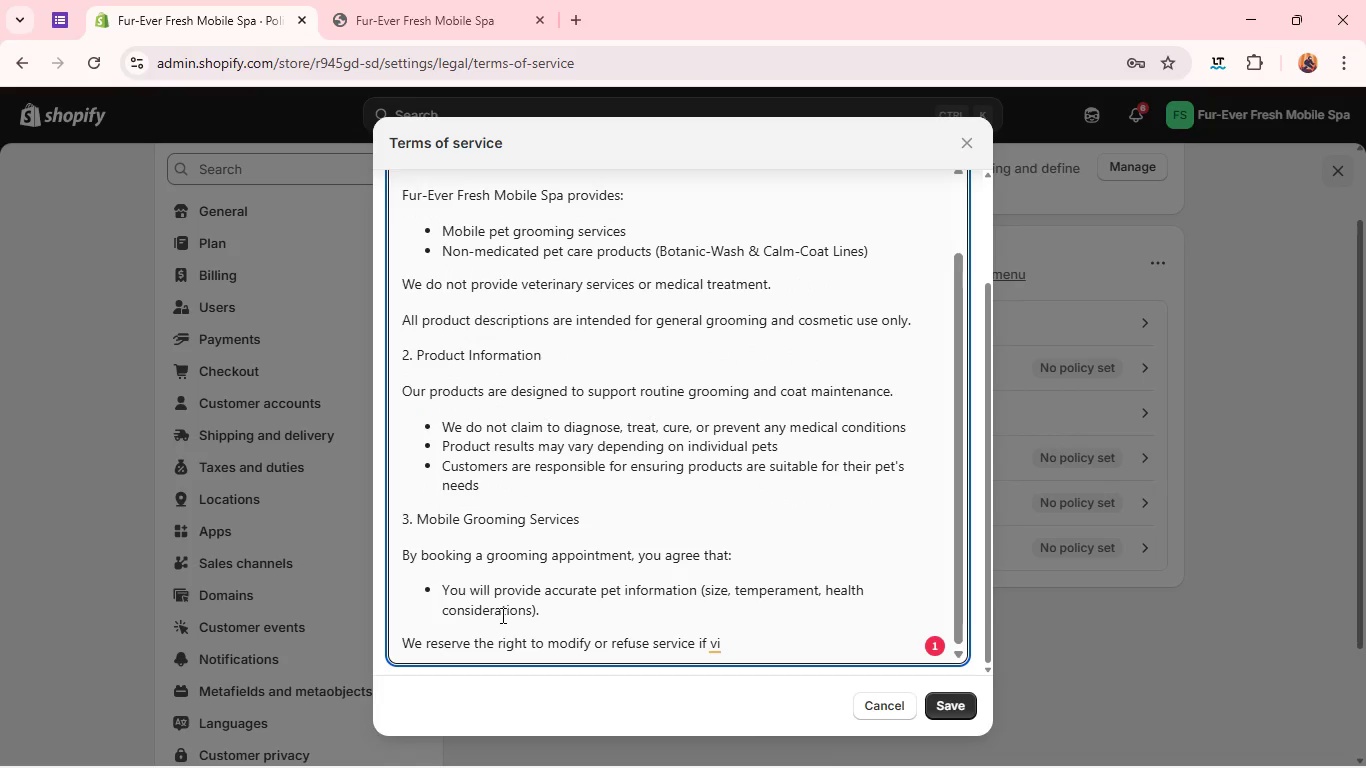 
left_click([546, 605])
 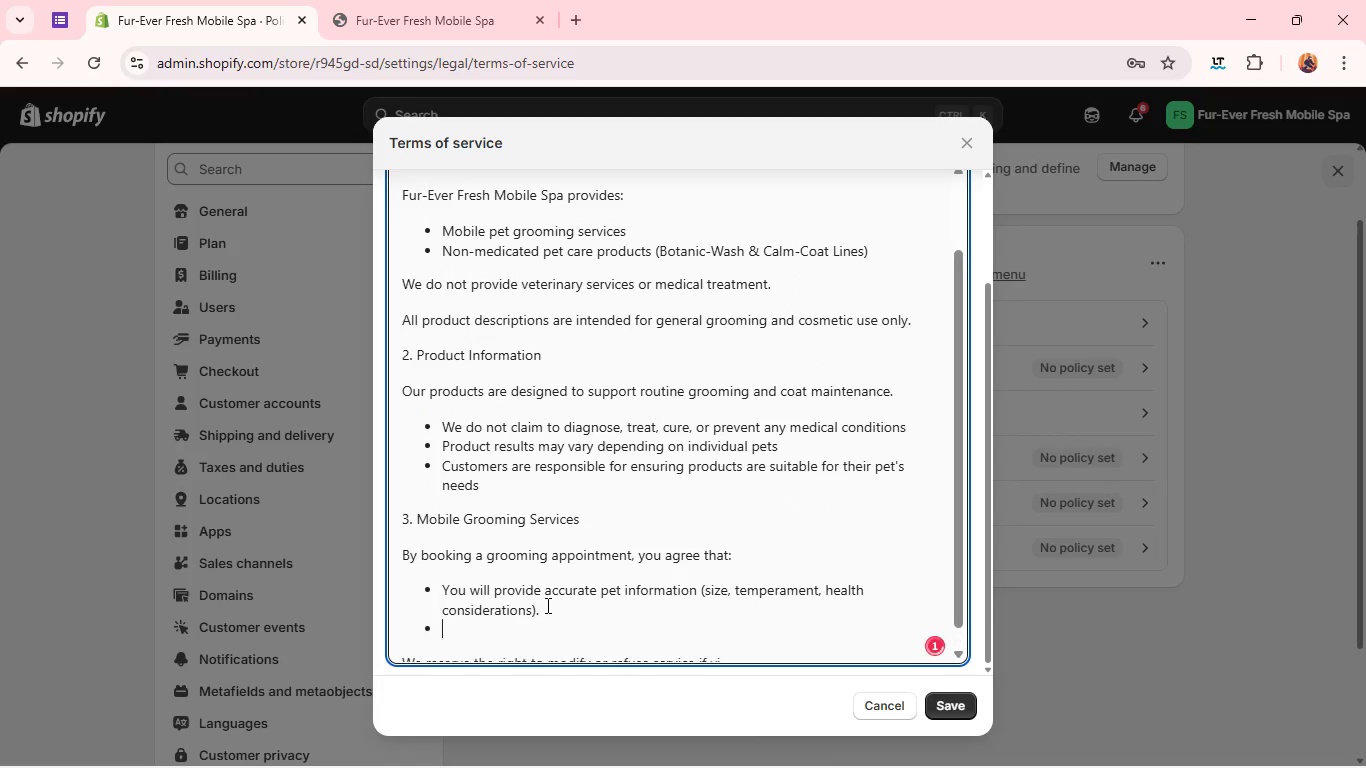 
key(Enter)
 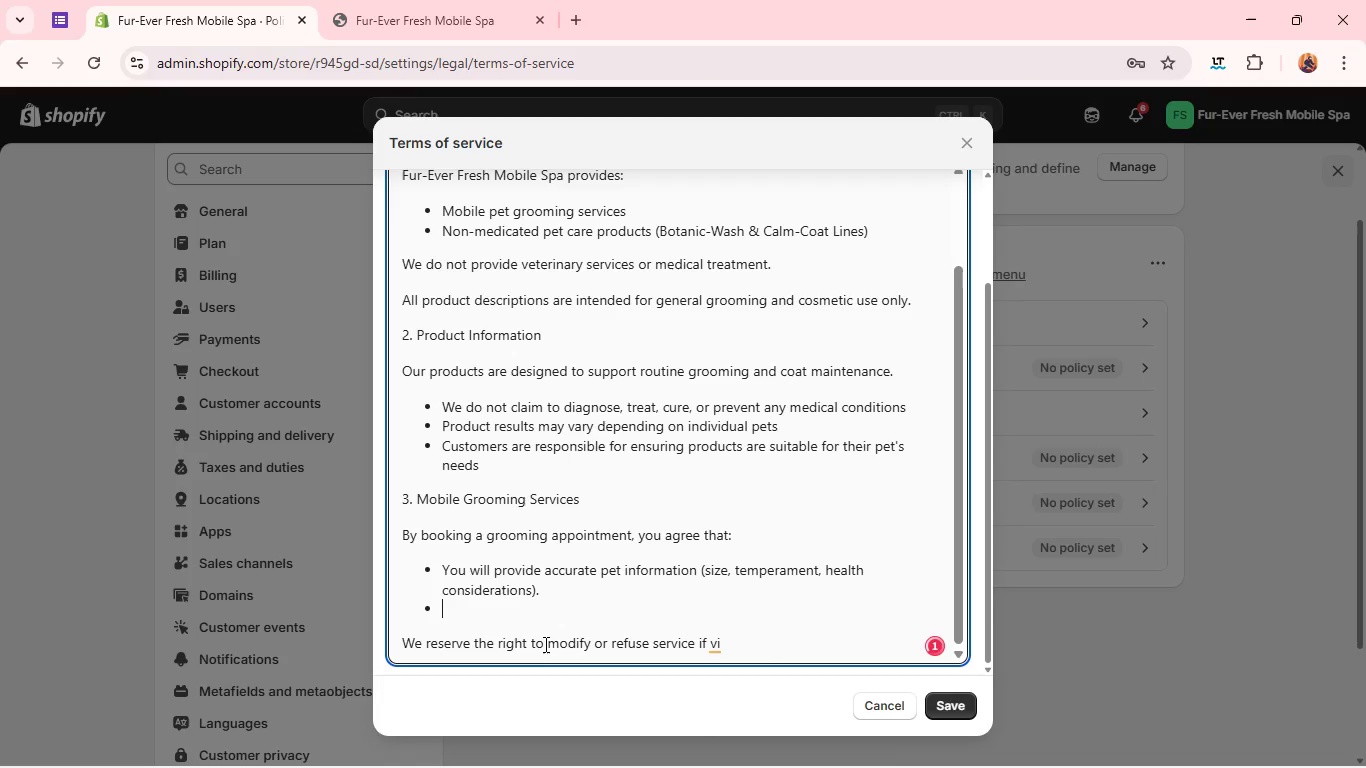 
double_click([545, 642])
 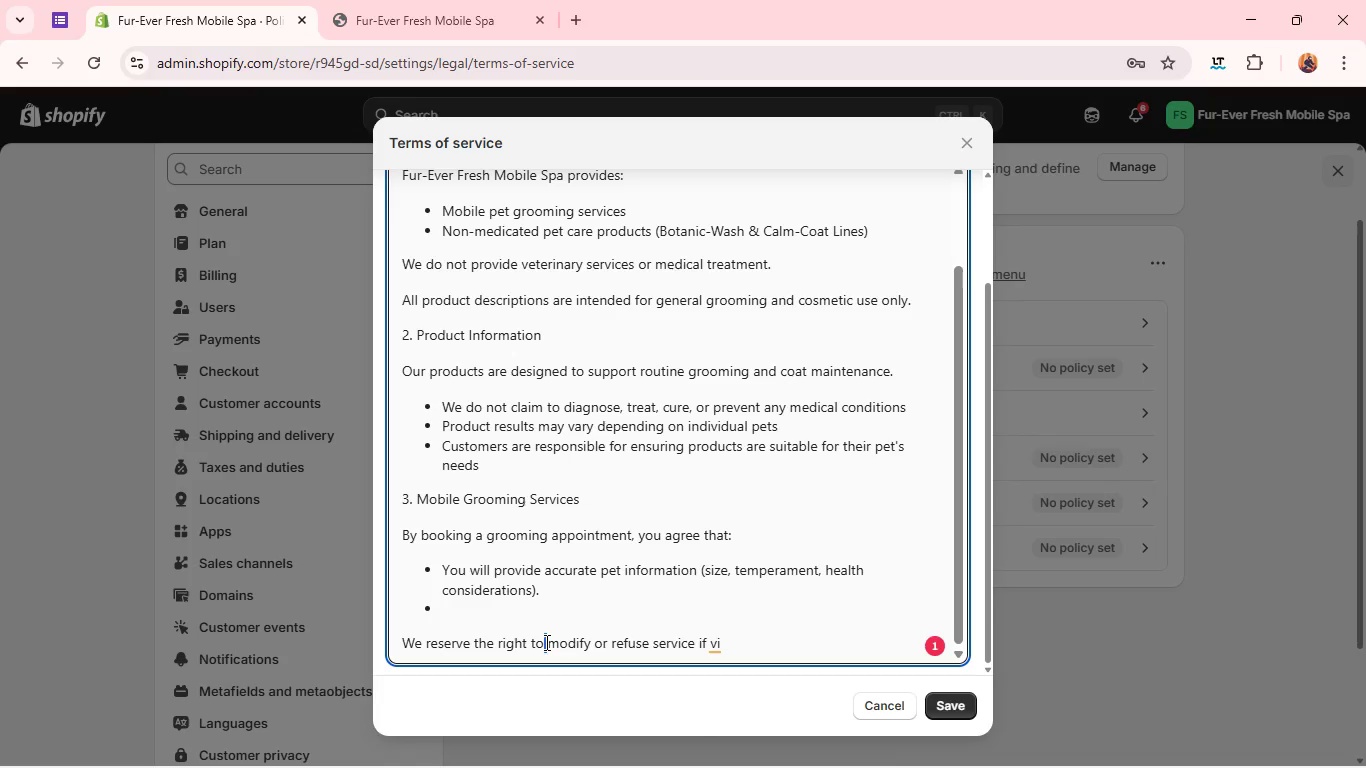 
triple_click([545, 642])
 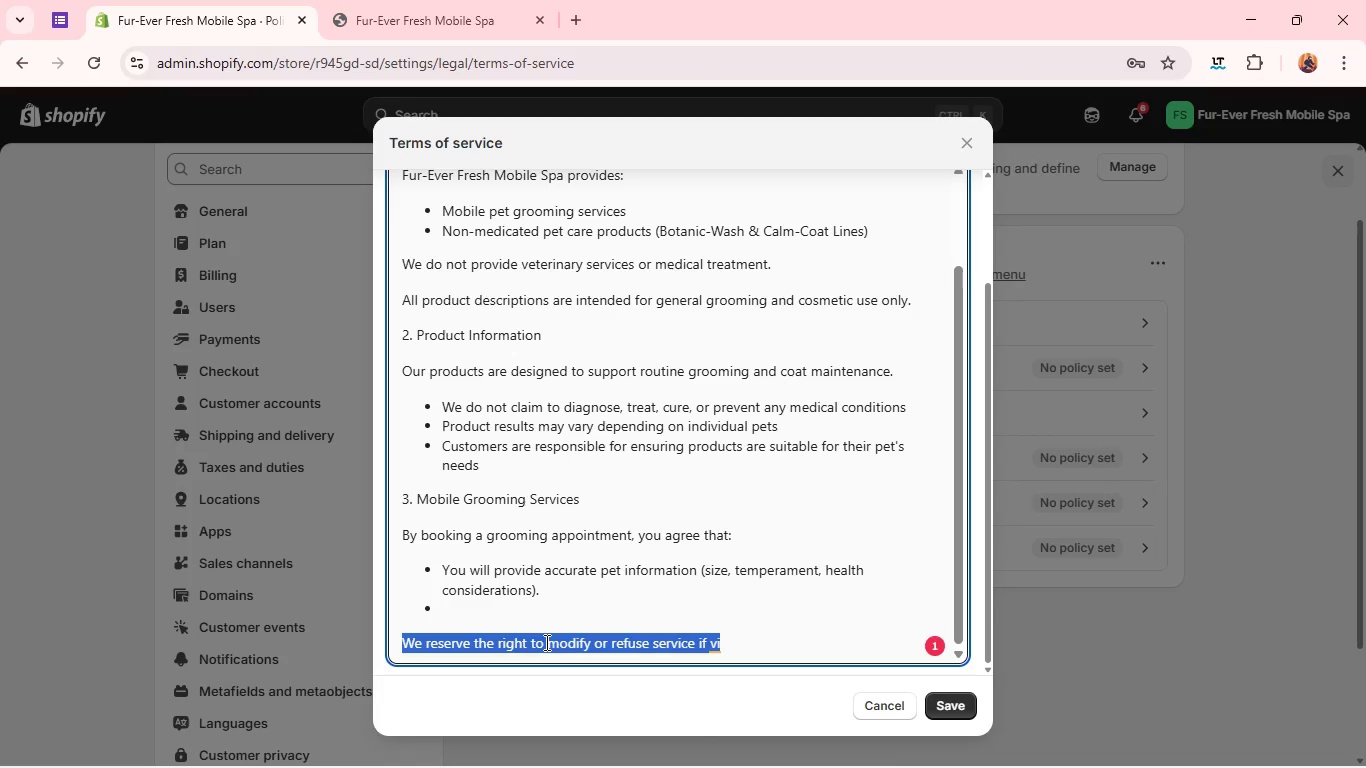 
triple_click([545, 642])
 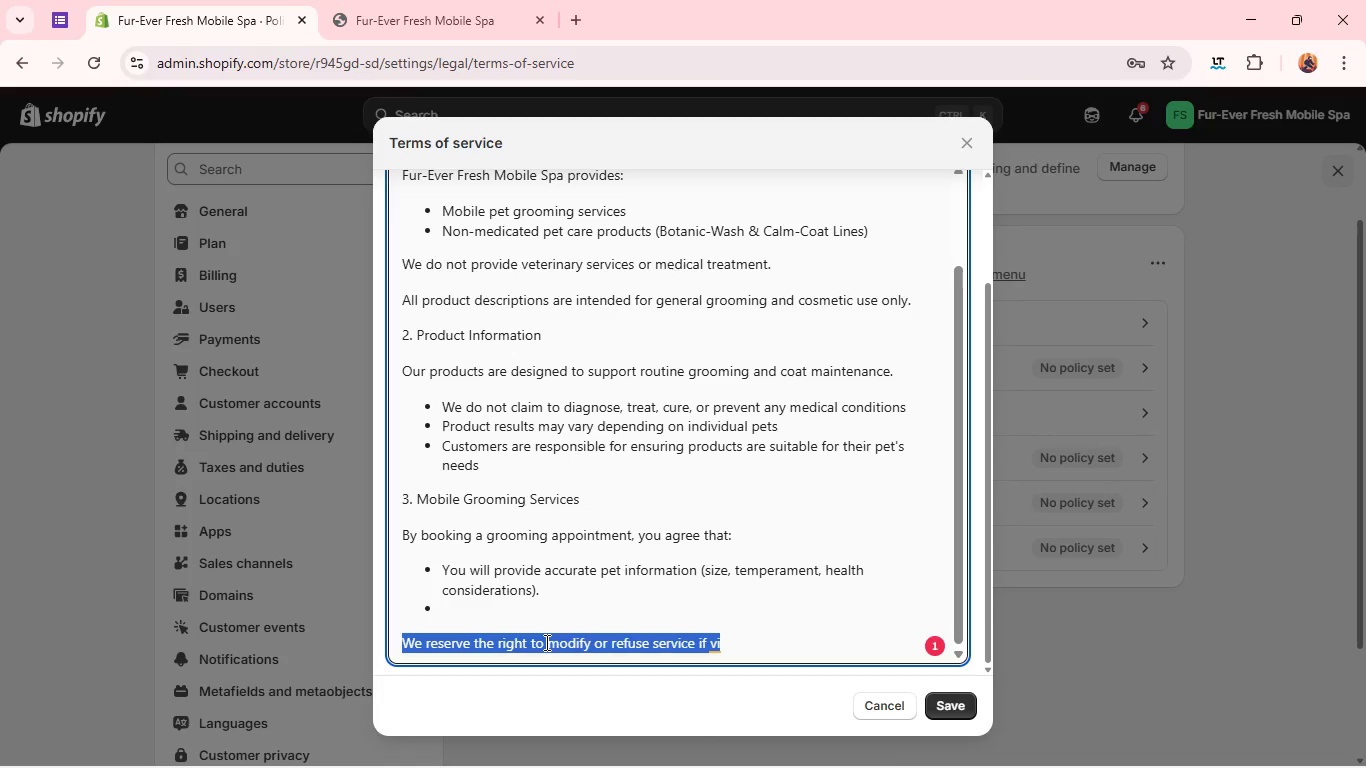 
key(Control+C)
 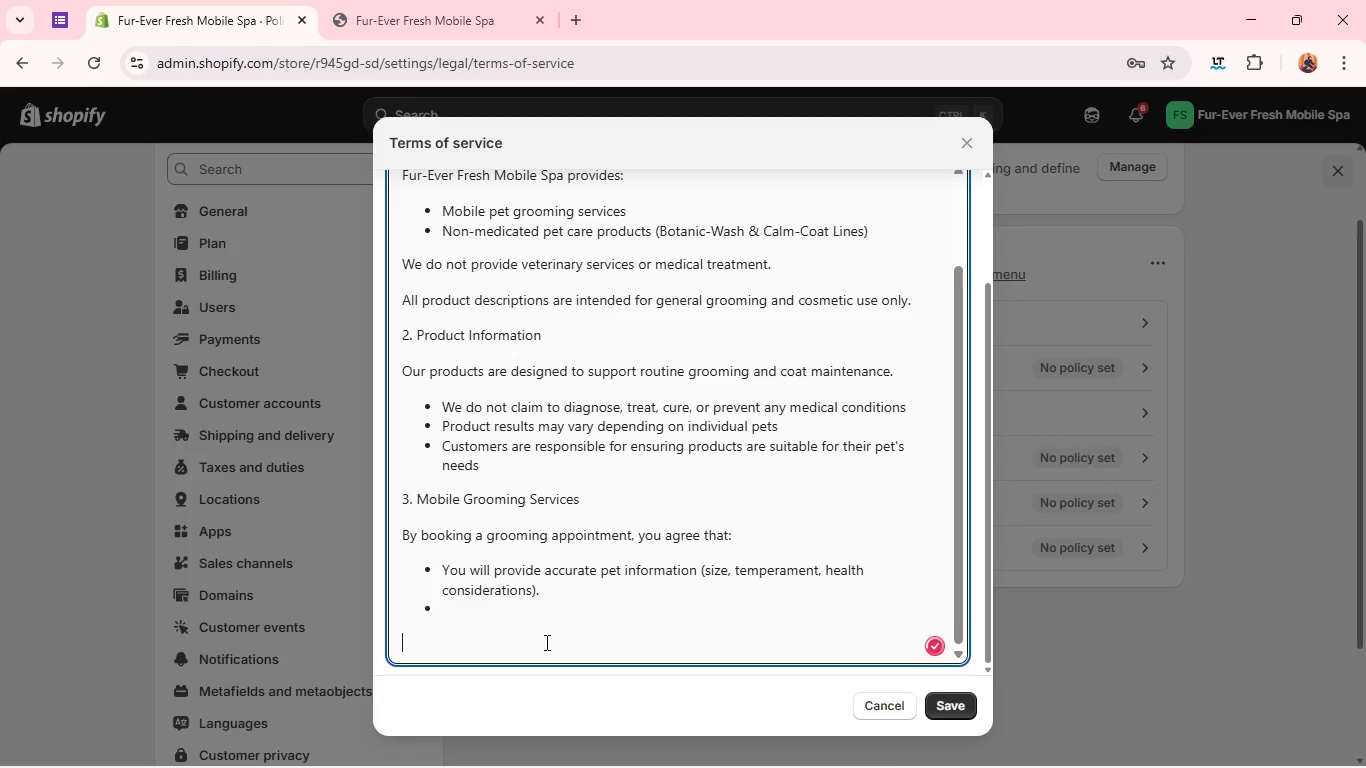 
key(Backspace)
 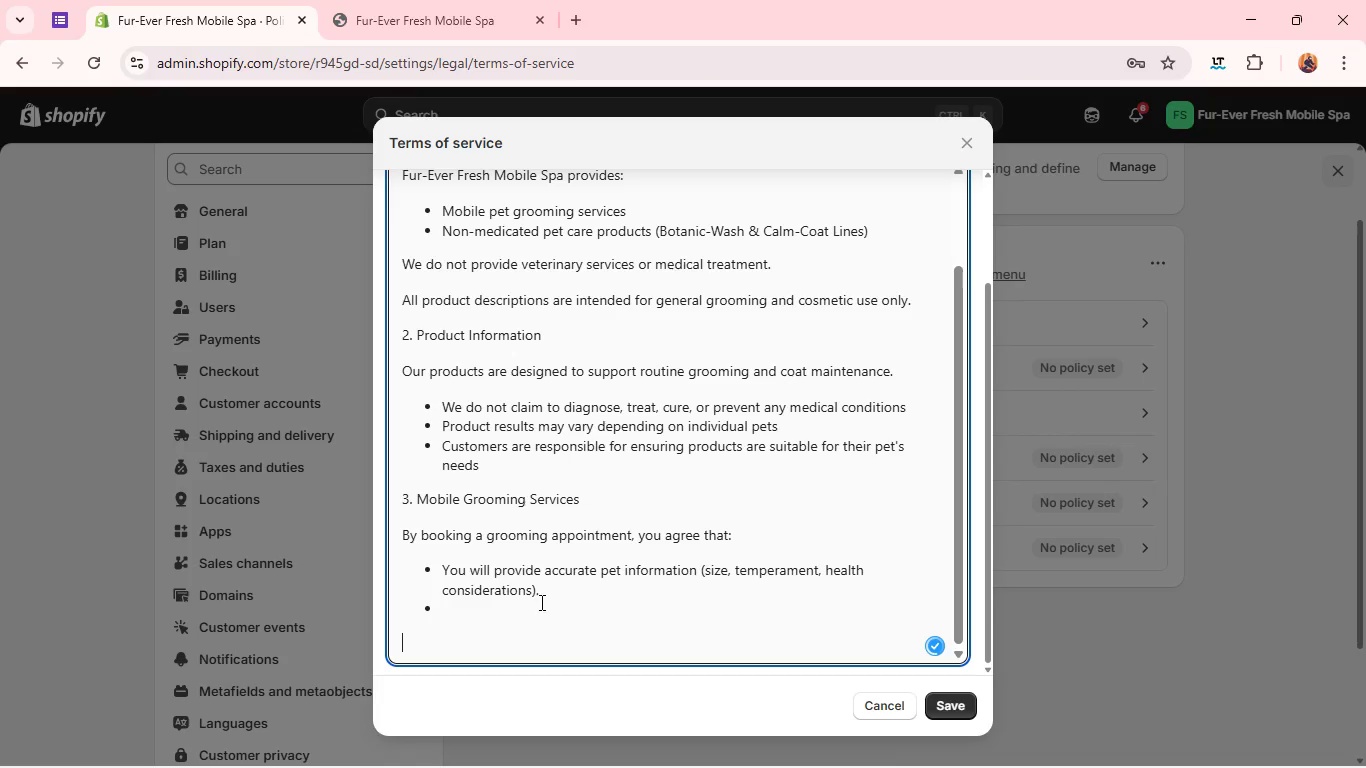 
left_click([539, 605])
 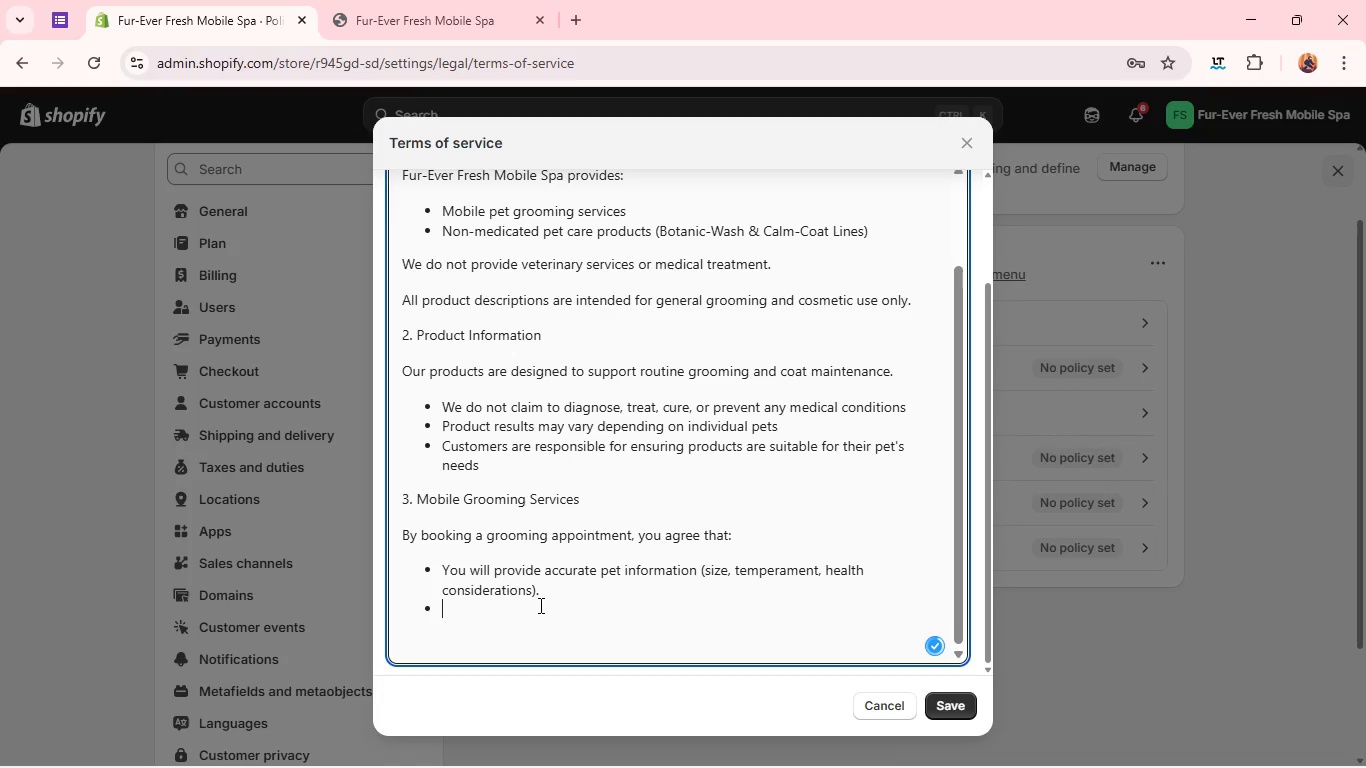 
key(Control+ControlLeft)
 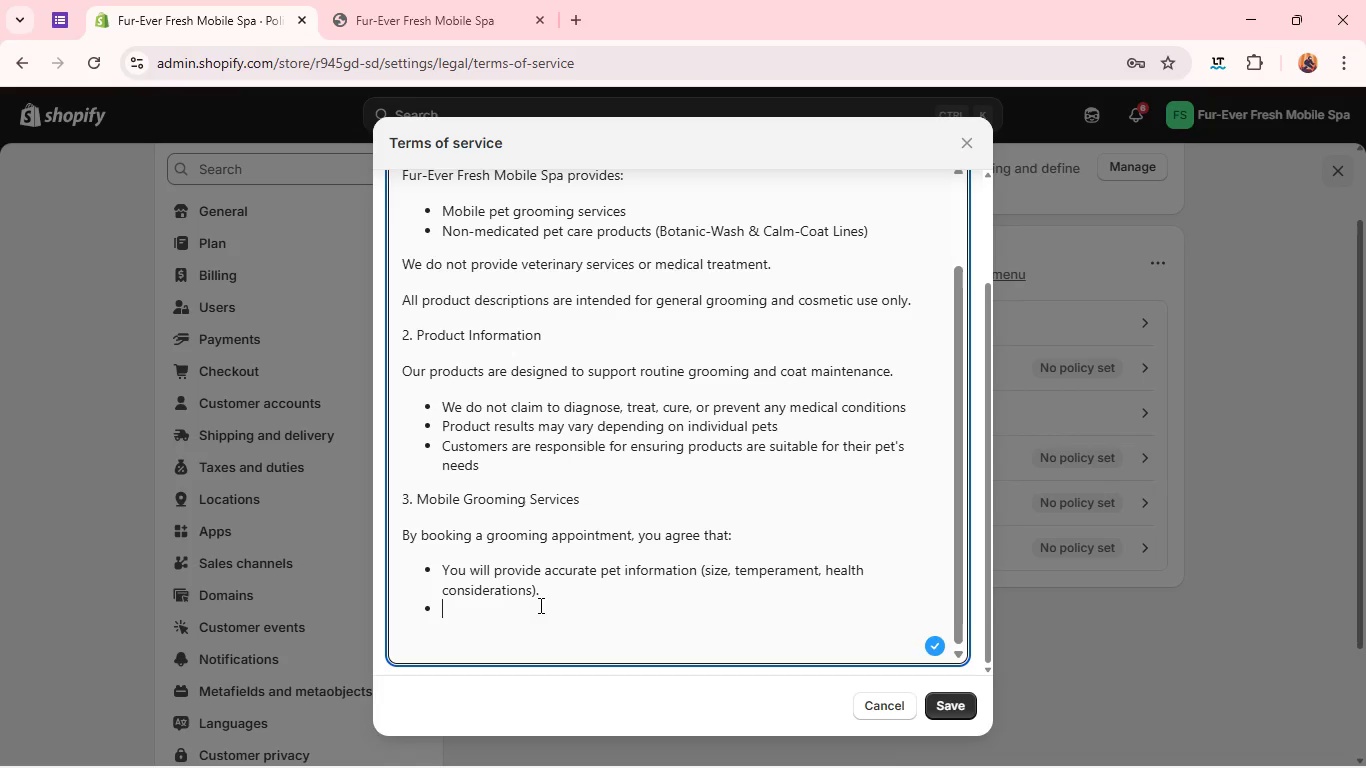 
key(Control+V)
 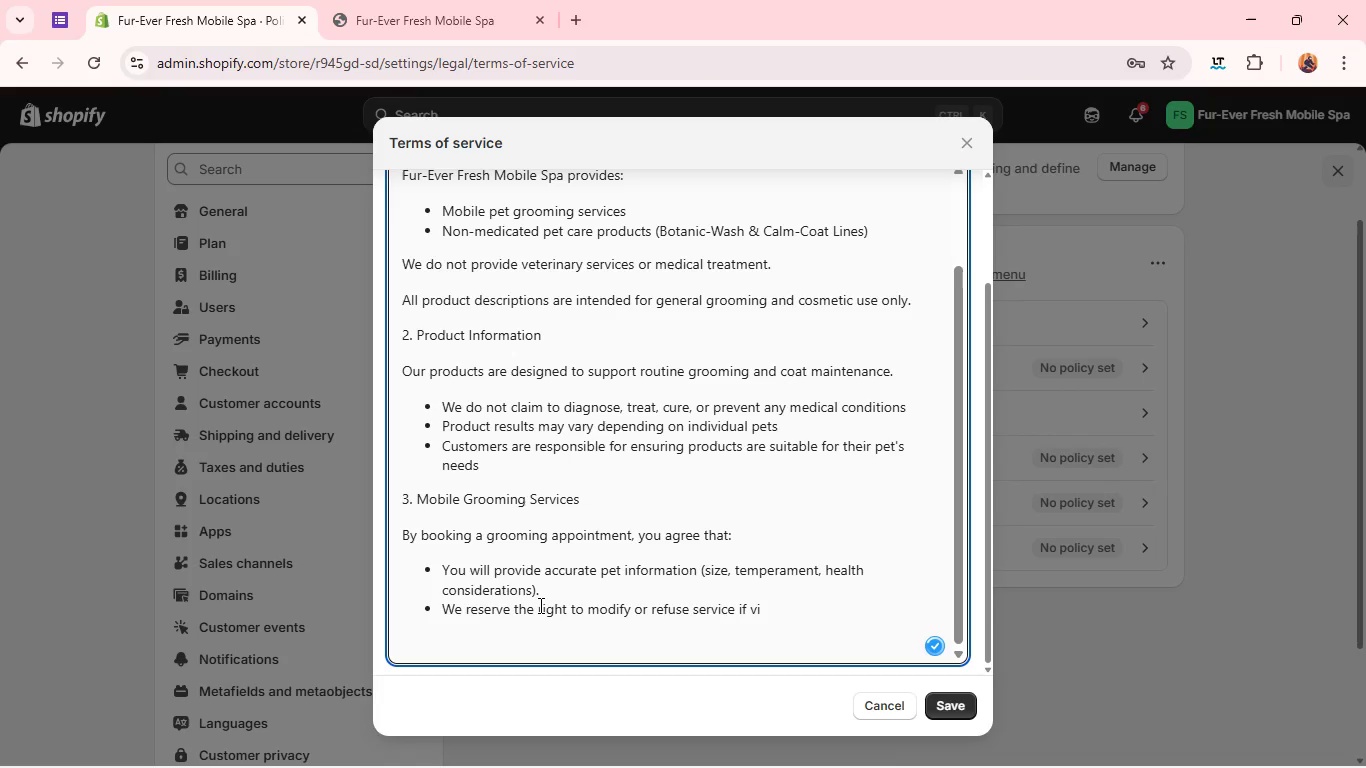 
key(Backspace)
 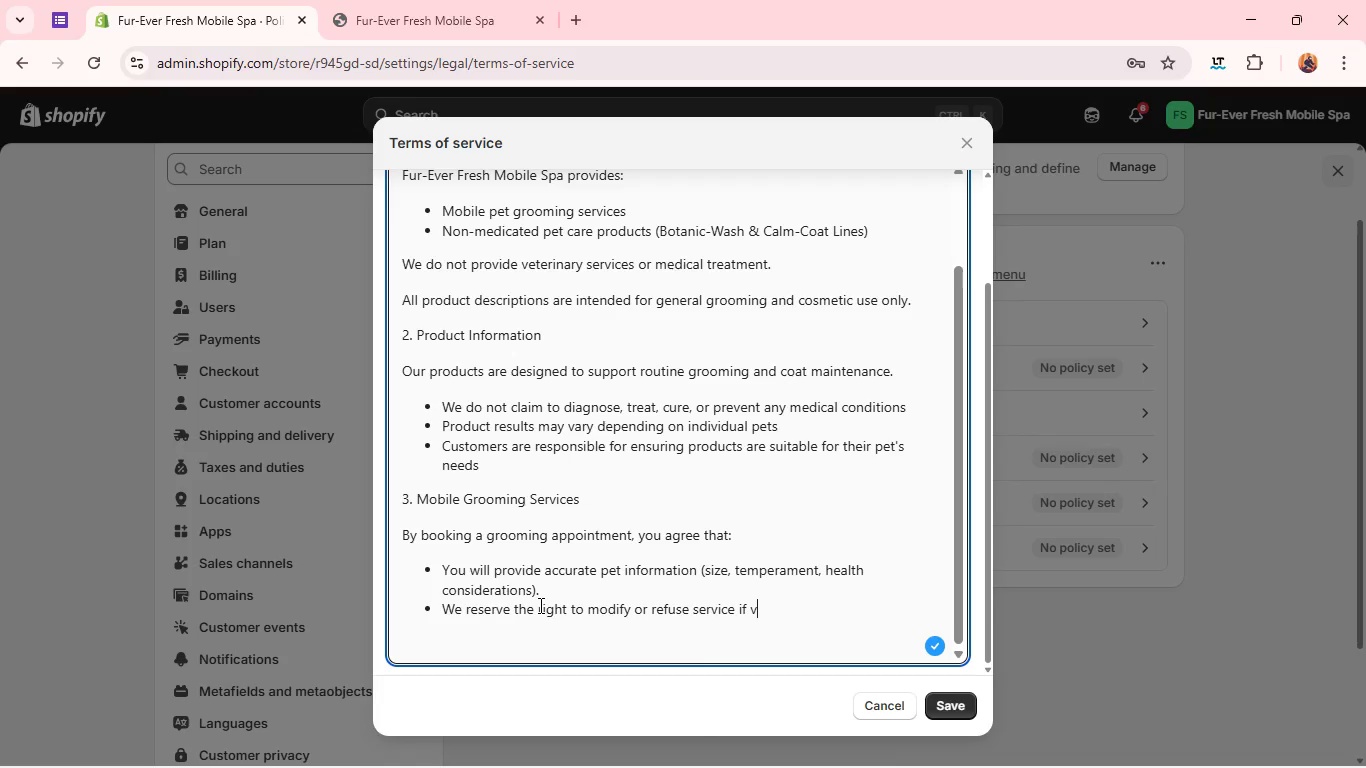 
wait(12.41)
 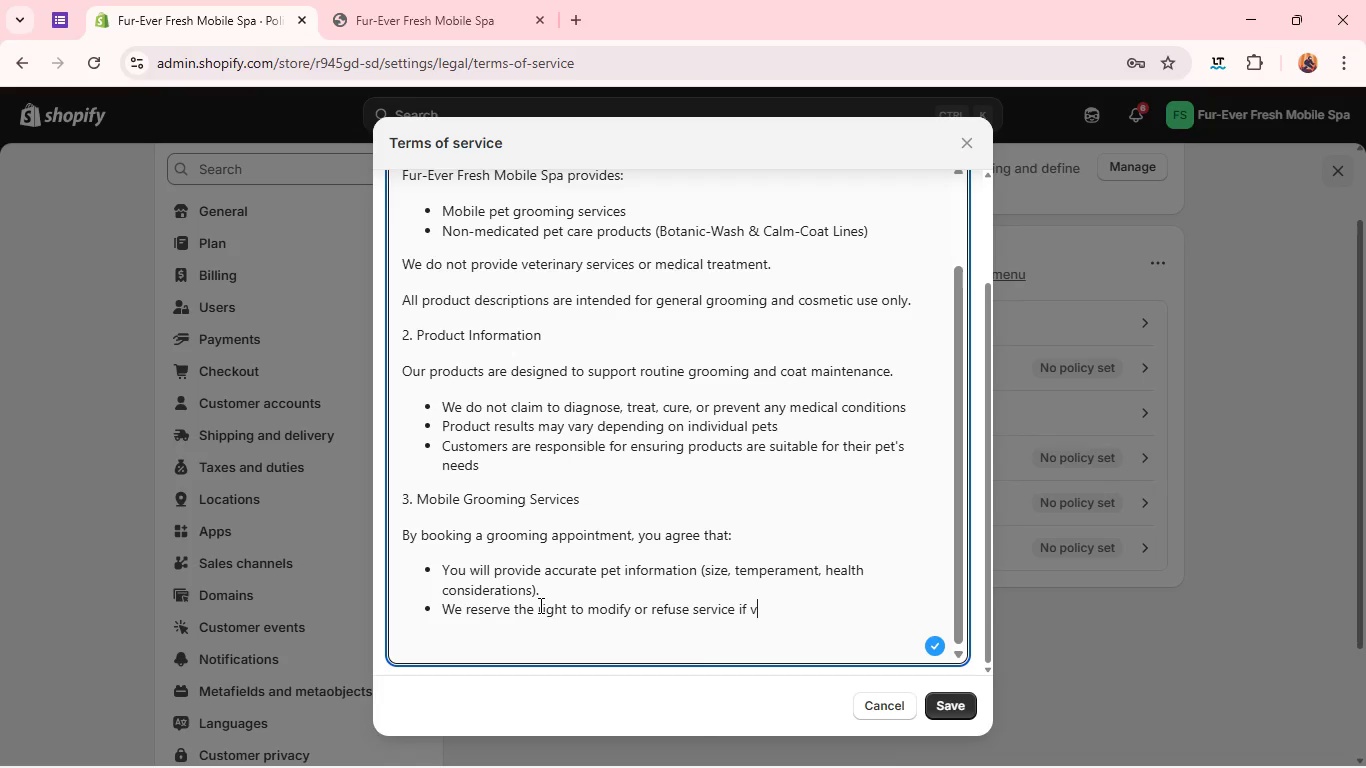 
key(Backspace)
type(conditions are unsafe)
 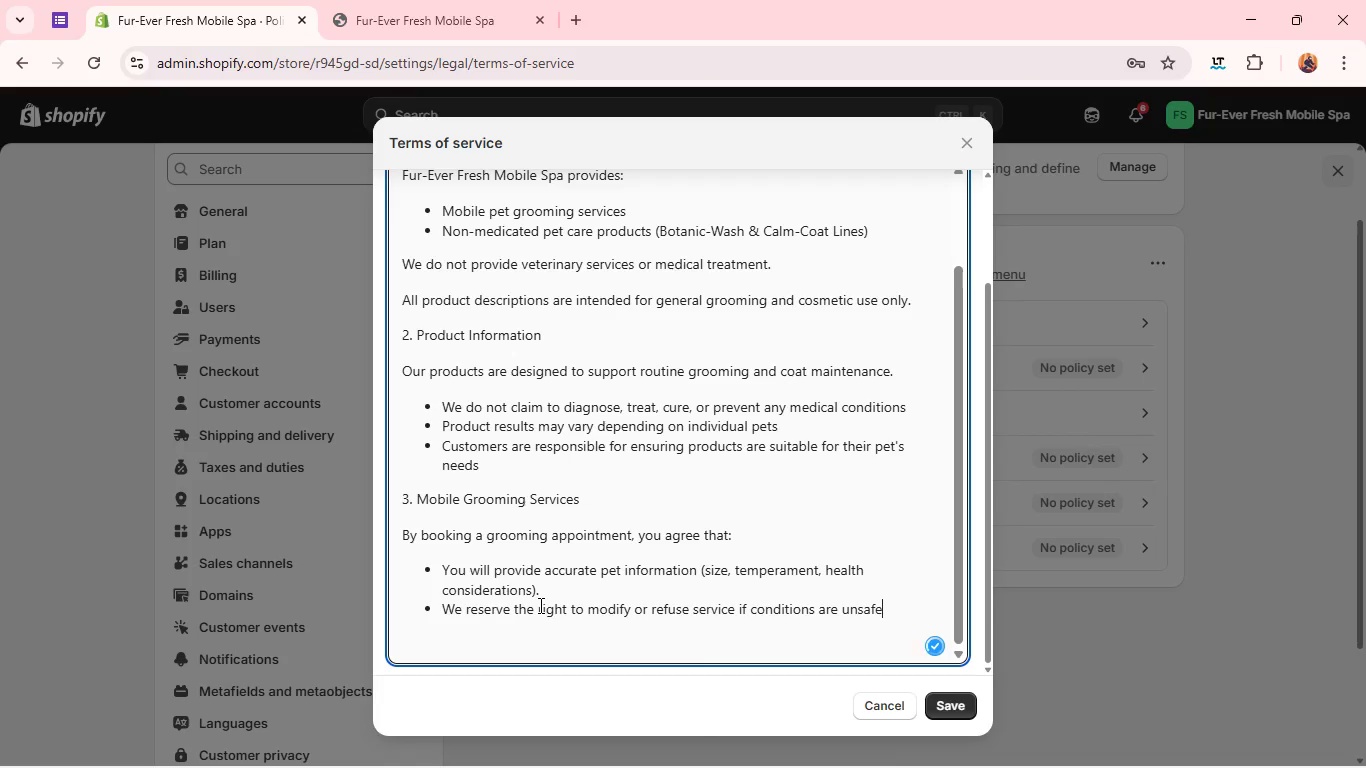 
key(Enter)
 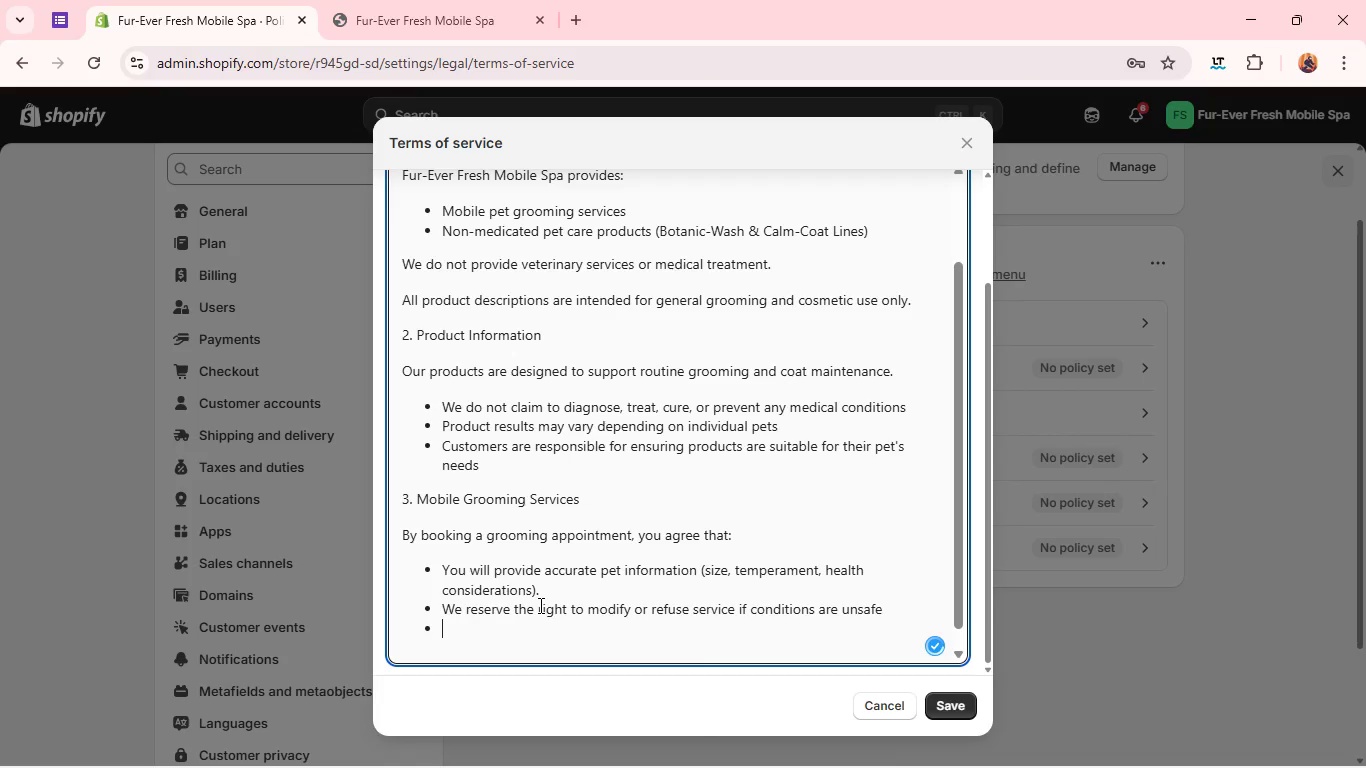 
type(Aff)
key(Backspace)
key(Backspace)
type(dditional fees may apply for excessive matting ,)
key(Backspace)
key(Backspace)
type(, aggression, or special handling requirments.)
 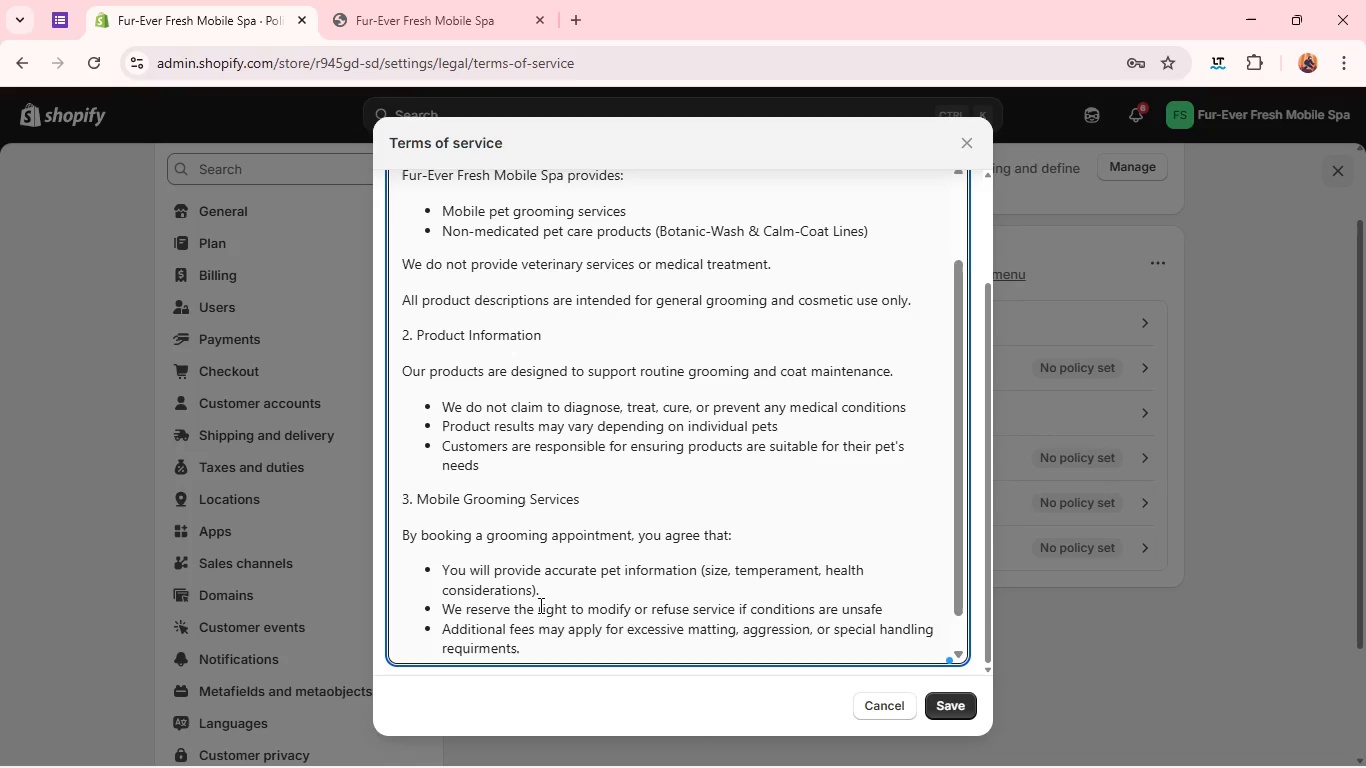 
key(Enter)
 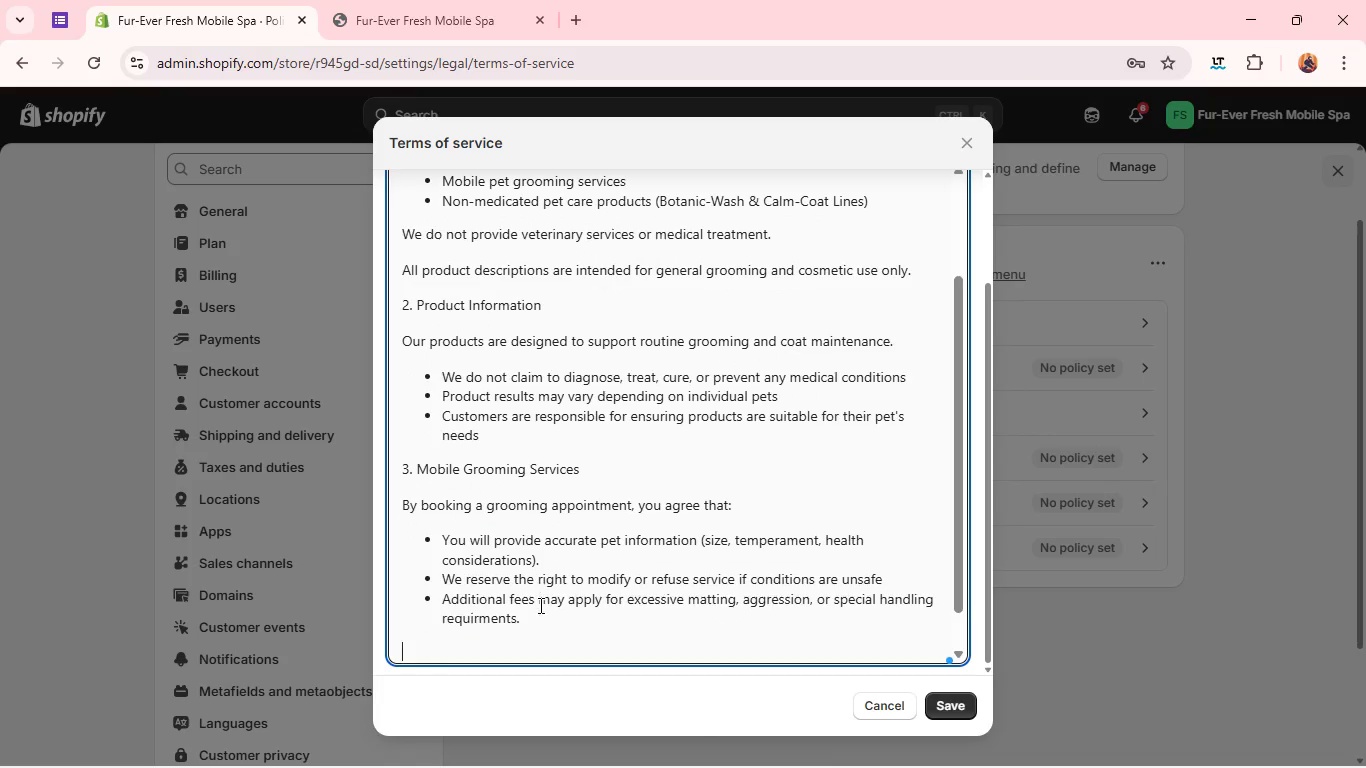 
key(Enter)
 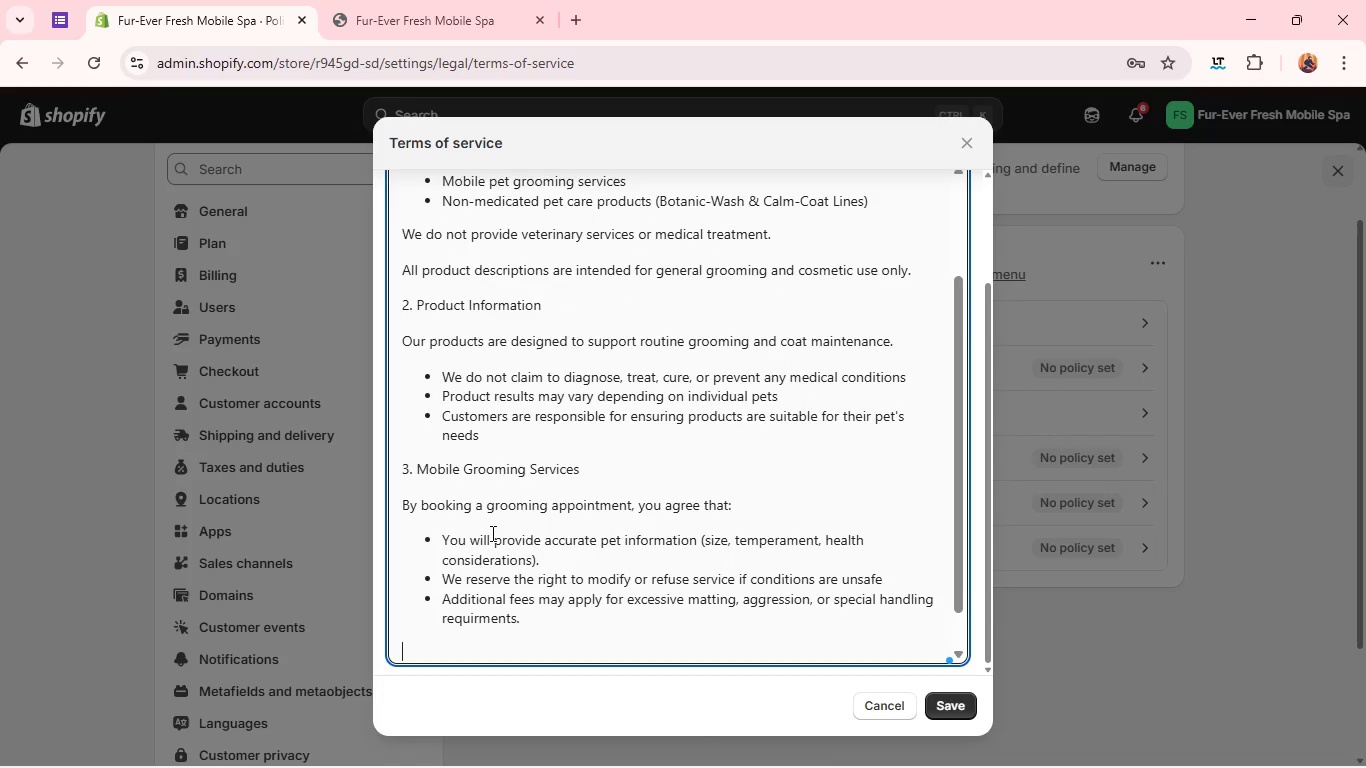 
type(4/)
key(Backspace)
type(./)
key(Backspace)
type(. )
key(Backspace)
key(Backspace)
key(Backspace)
type(. Cancellation & No-s)
key(Backspace)
type(Shows)
 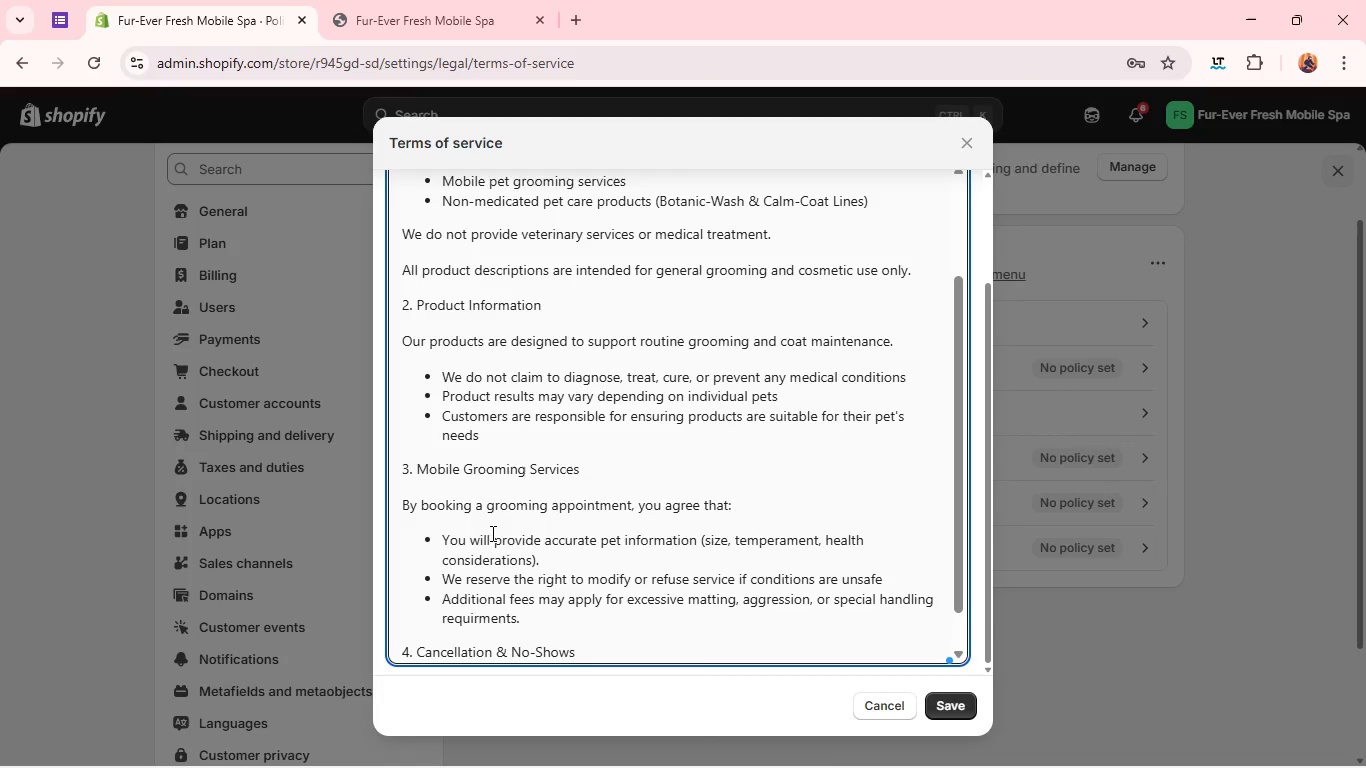 
key(Enter)
 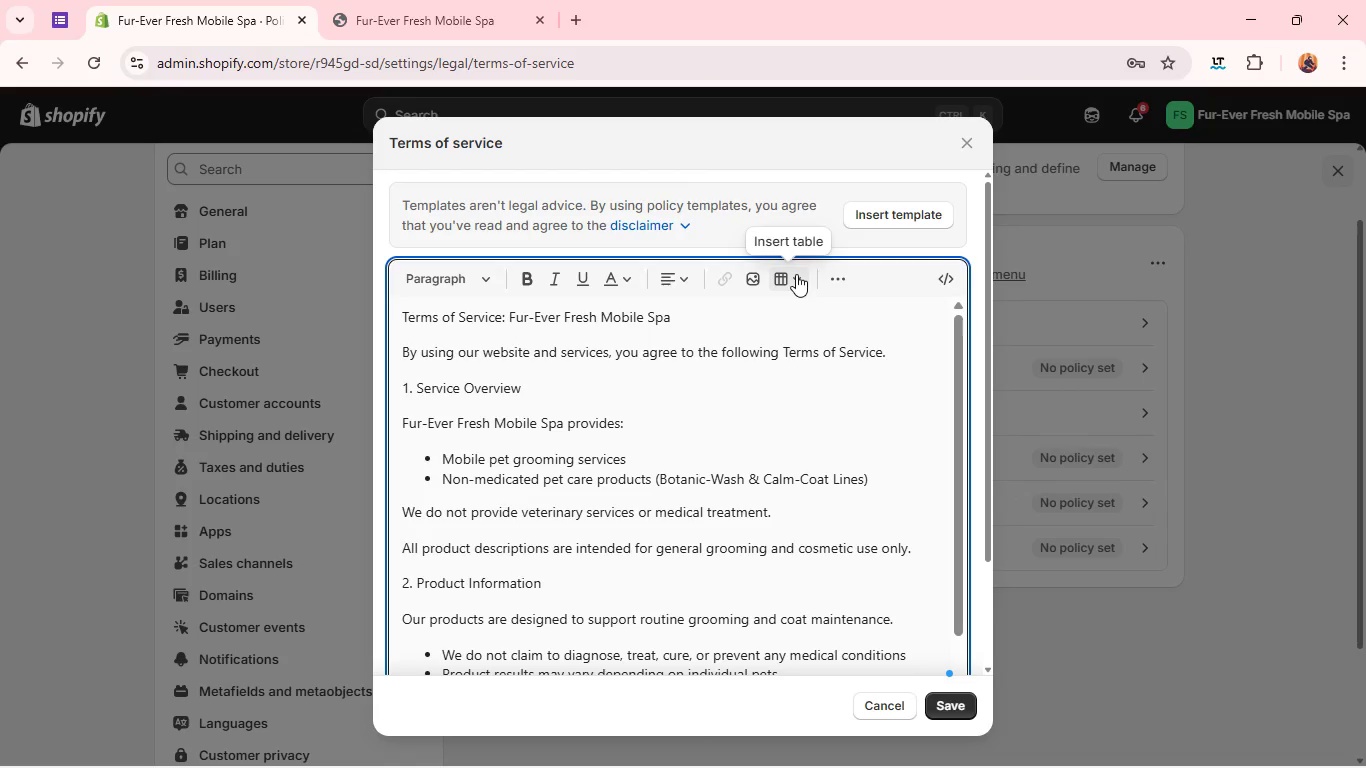 
left_click([835, 279])
 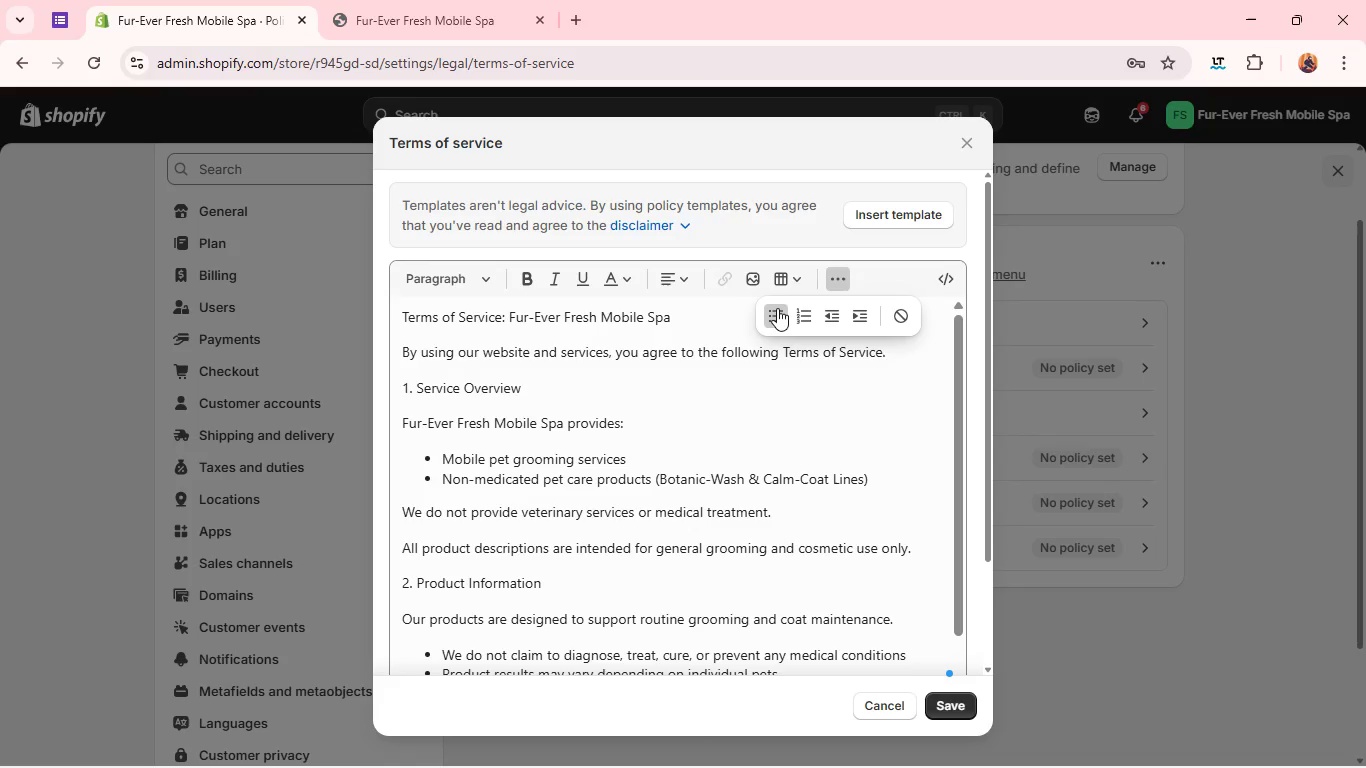 
left_click([777, 308])
 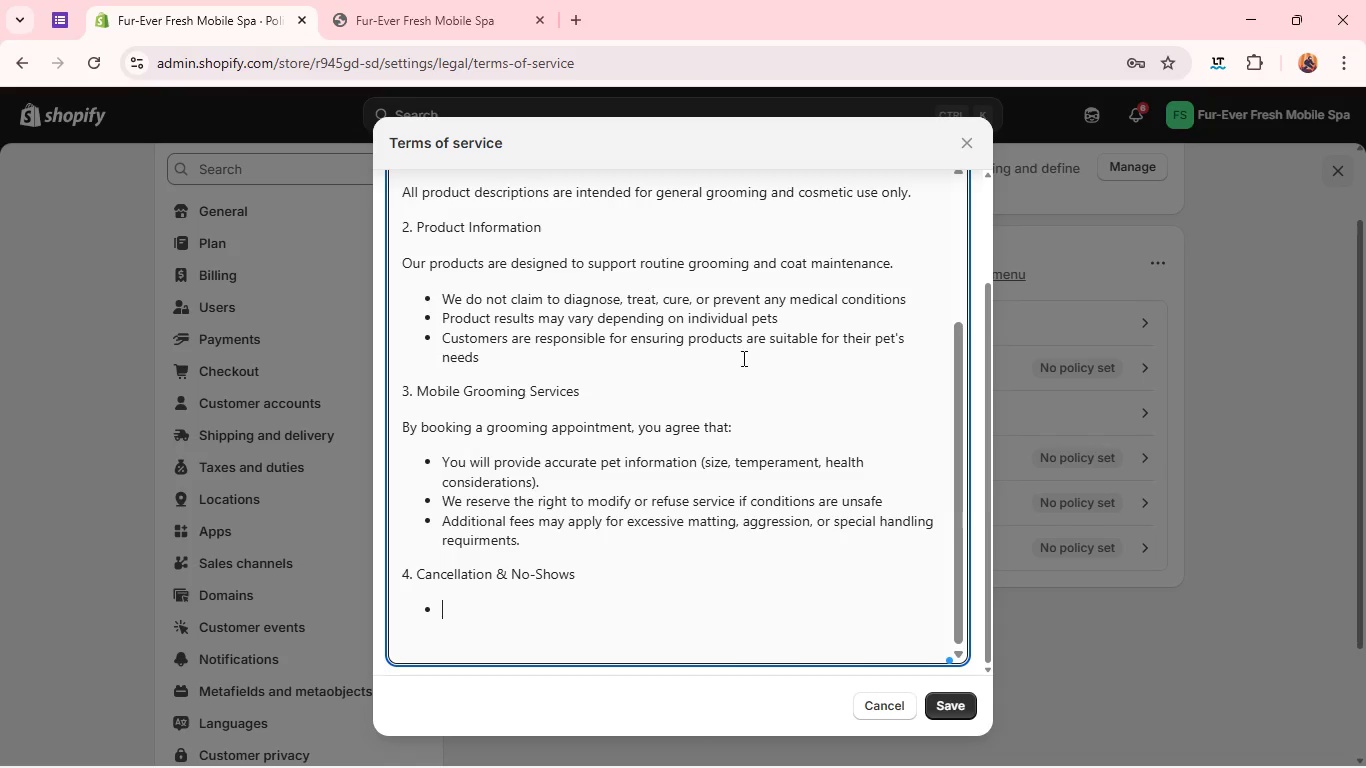 
type(Appointments must be canceled)
key(Backspace)
key(Backspace)
type(led at least 24.48)
key(Backspace)
key(Backspace)
key(Backspace)
type(-28)
key(Backspace)
key(Backspace)
type(3)
key(Backspace)
type(48 hours in advance)
 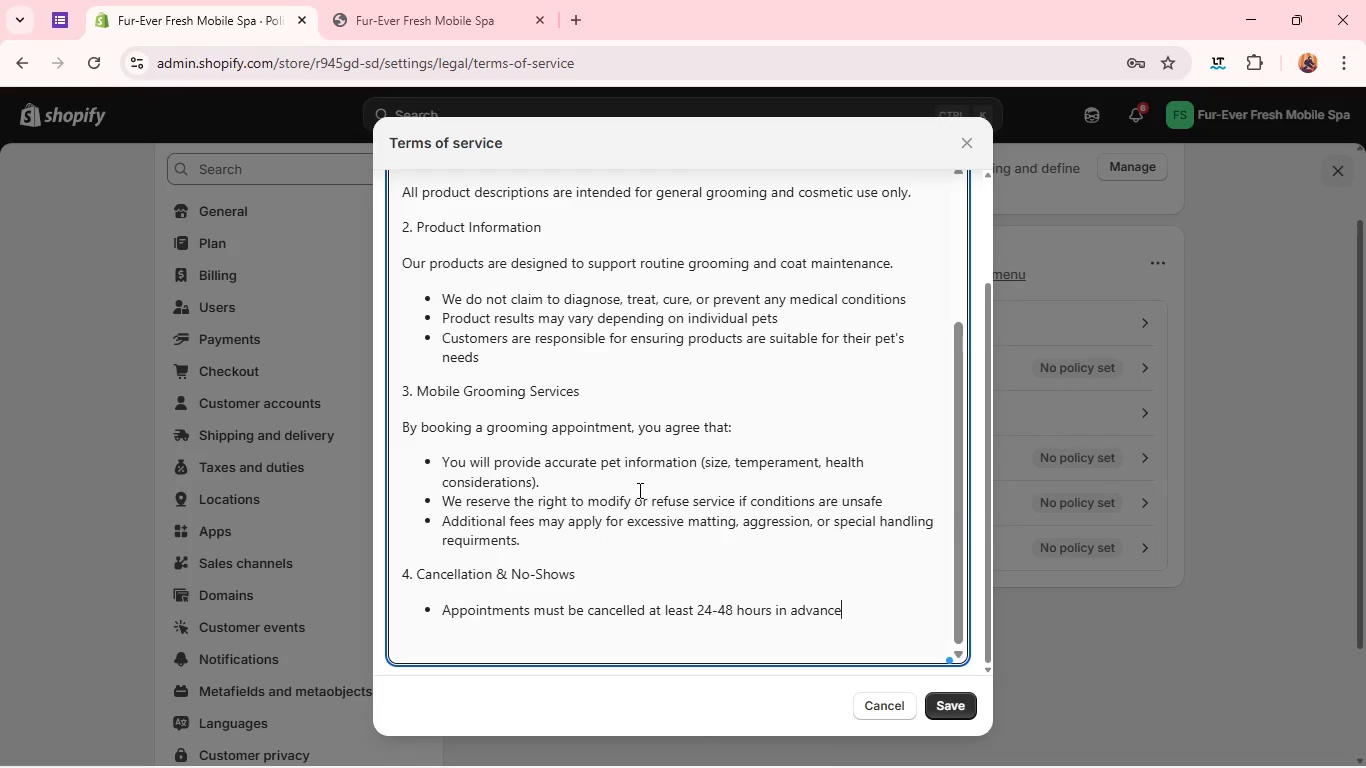 
key(Enter)
 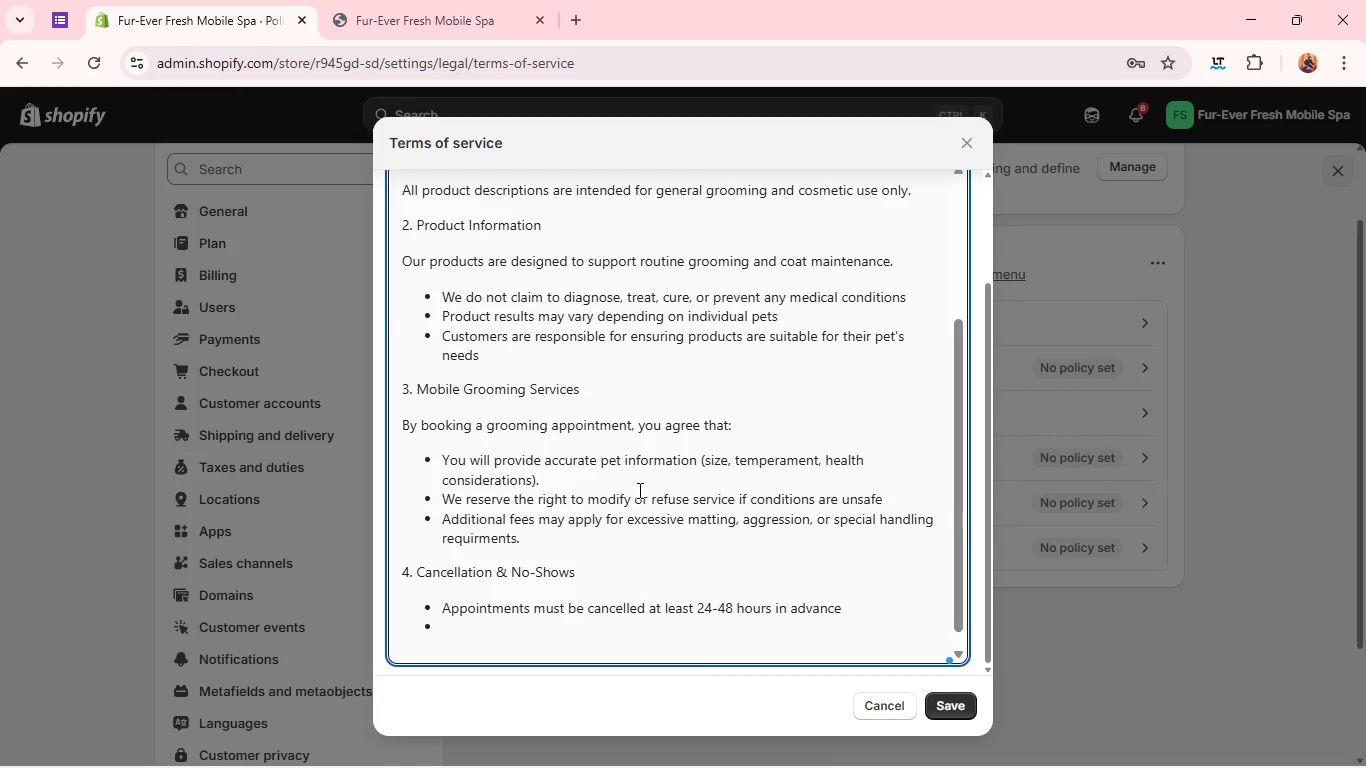 
type(Late cancellations may incur a fee)
 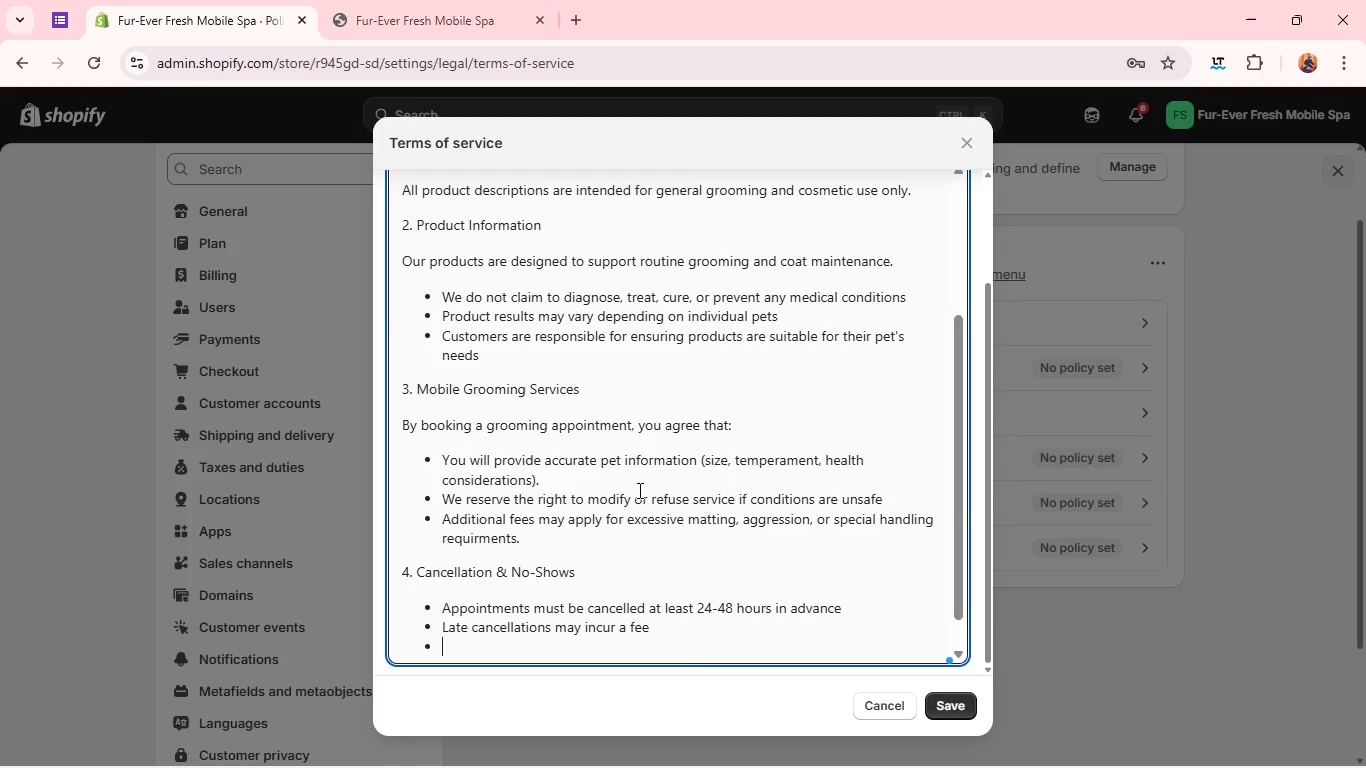 
key(Enter)
 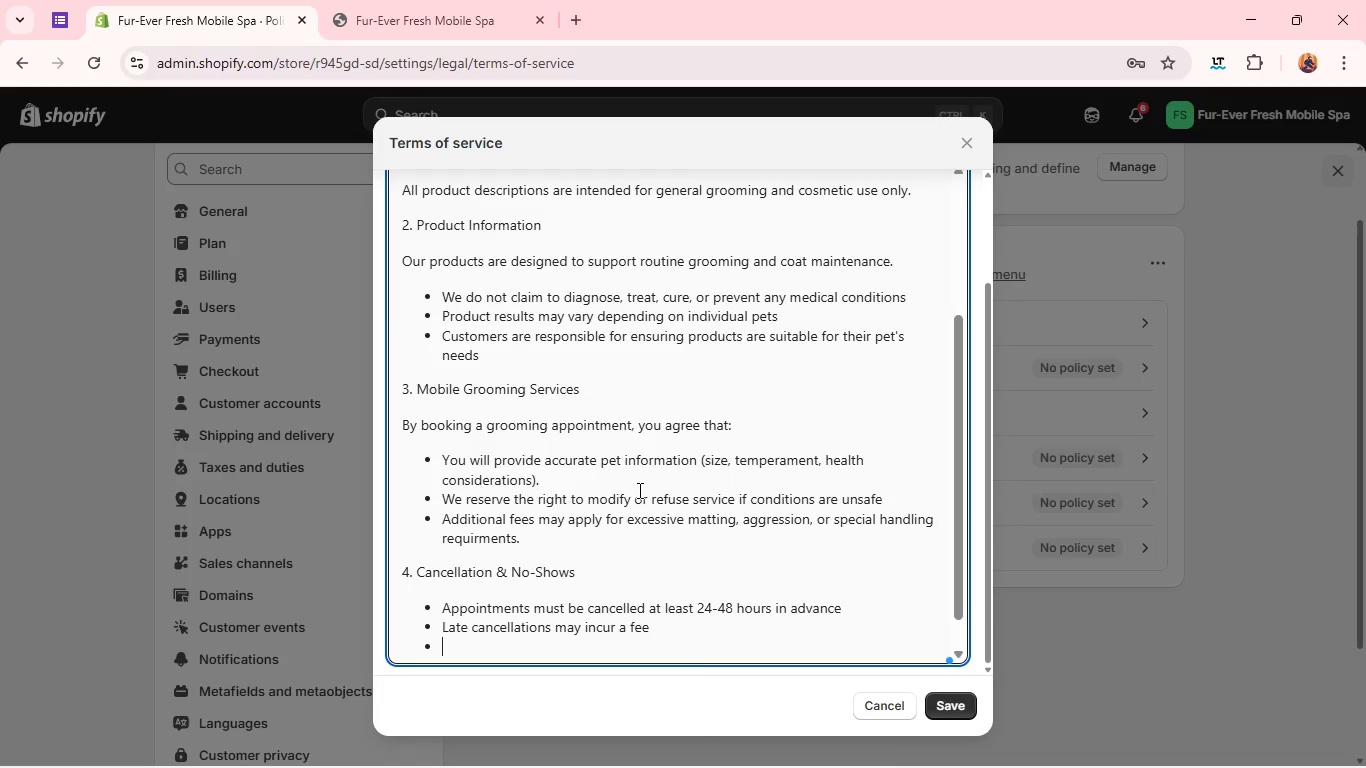 
type(No-shows v)
key(Backspace)
type(my)
key(Backspace)
type(ay be charged in full ot )
key(Backspace)
key(Backspace)
type(r partially depending on scheduling imapc)
key(Backspace)
key(Backspace)
key(Backspace)
type(pact)
 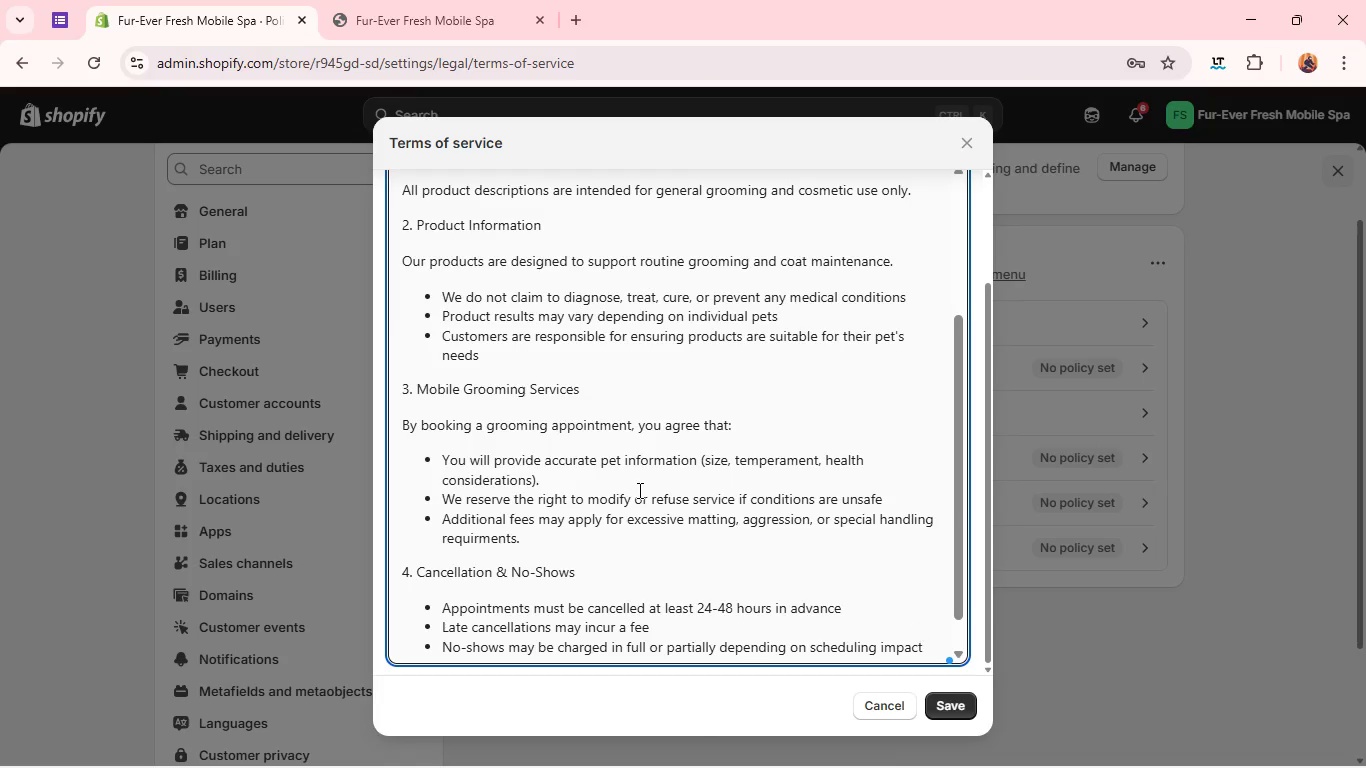 
key(Enter)
 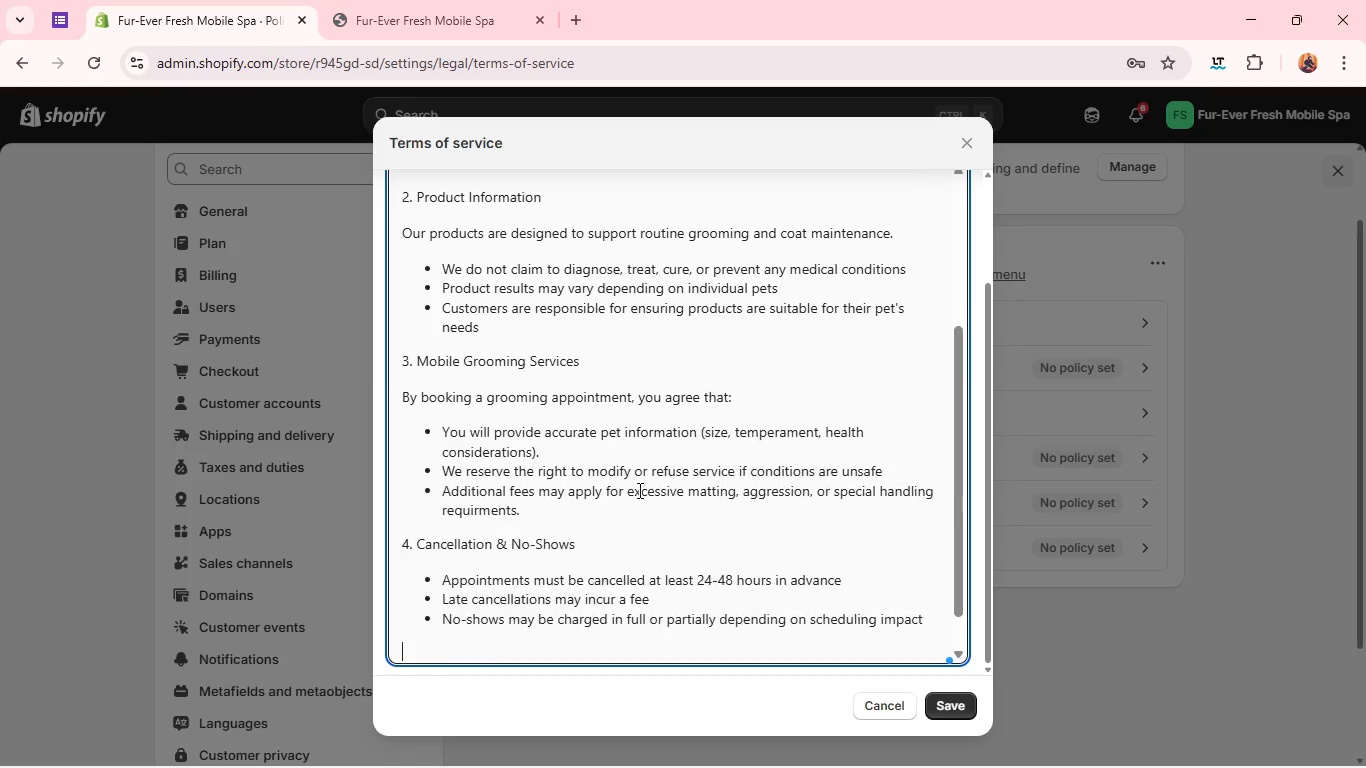 
key(Enter)
 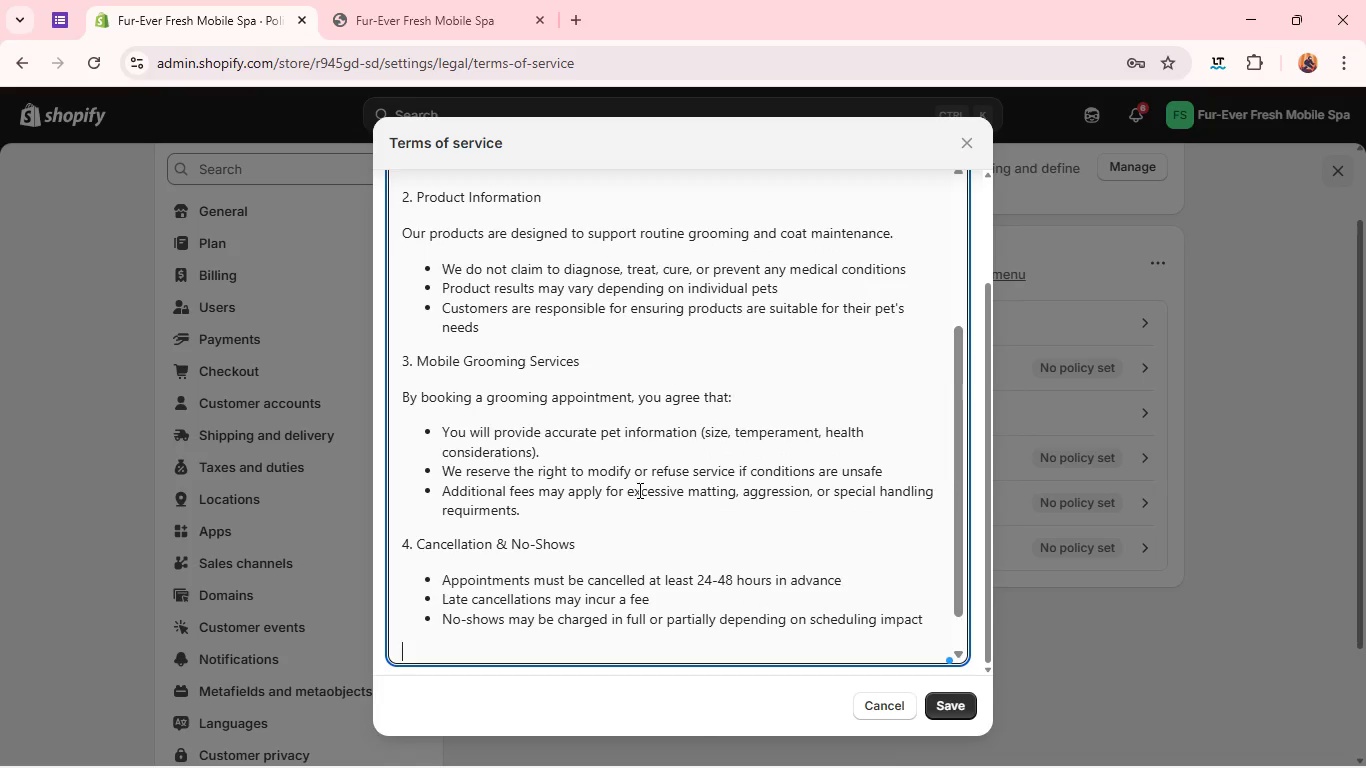 
type(5. Payments)
 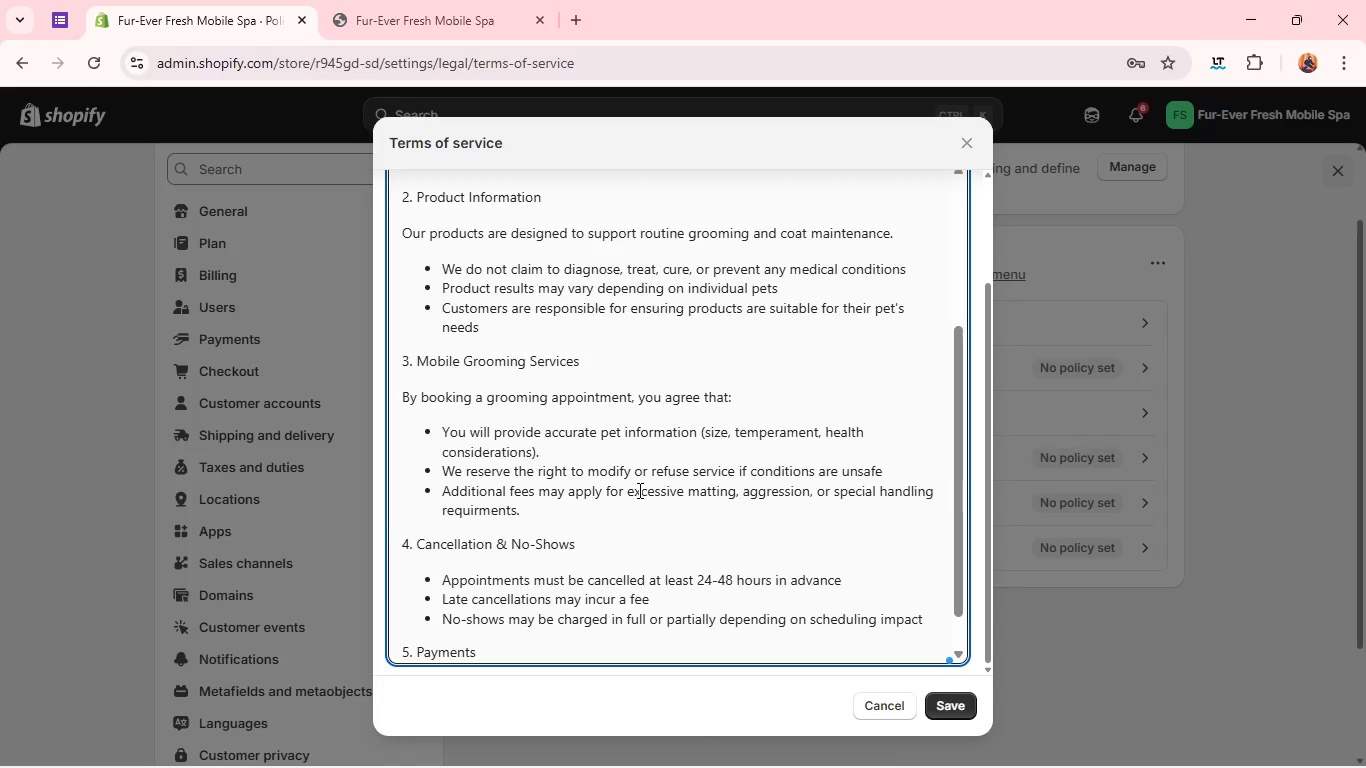 
key(Enter)
 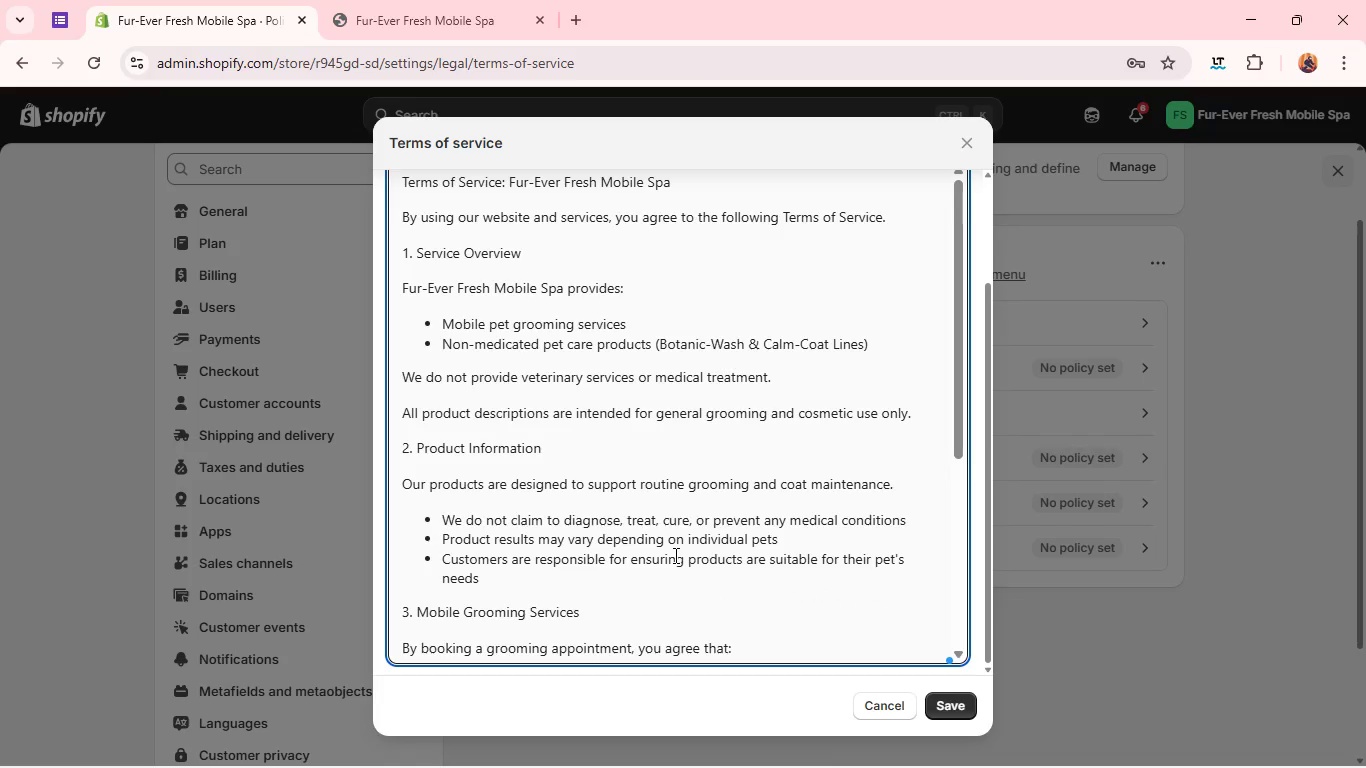 
mouse_move([820, 241])
 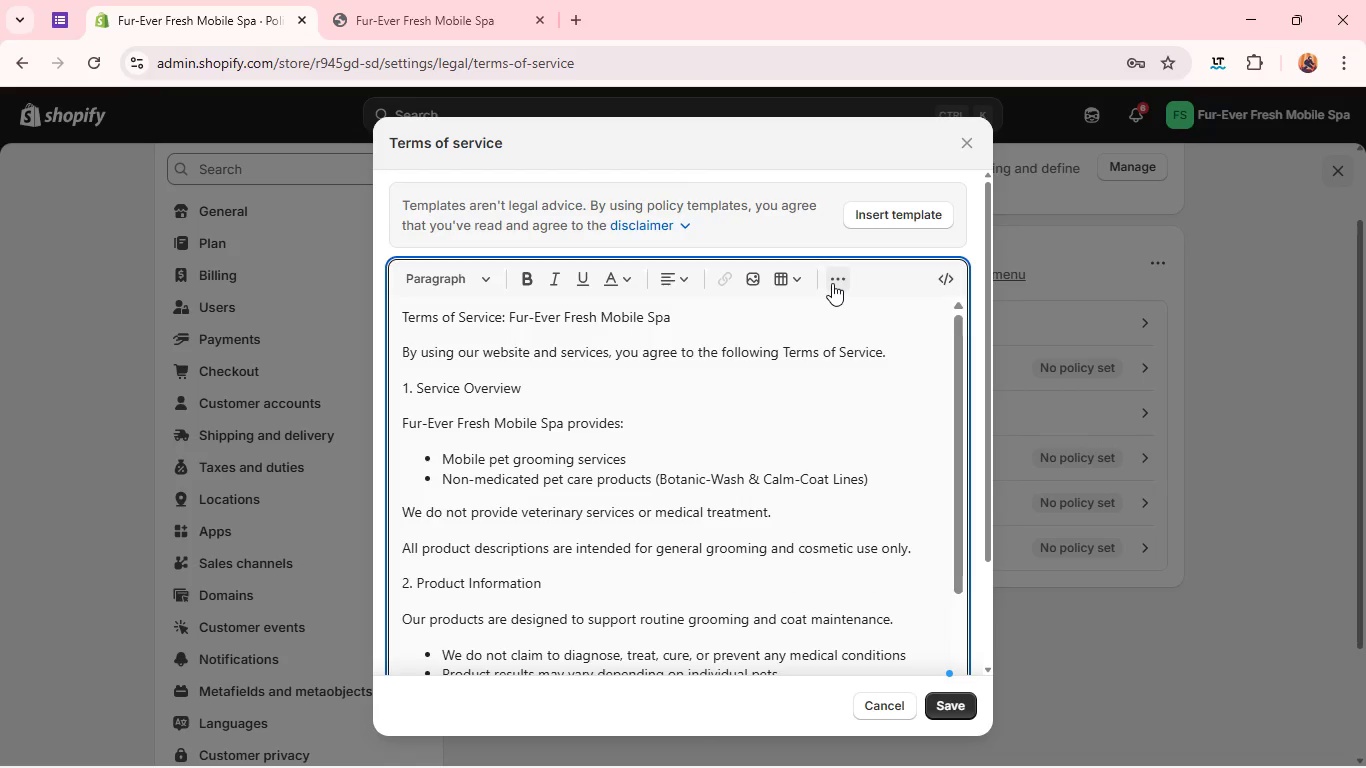 
left_click([832, 283])
 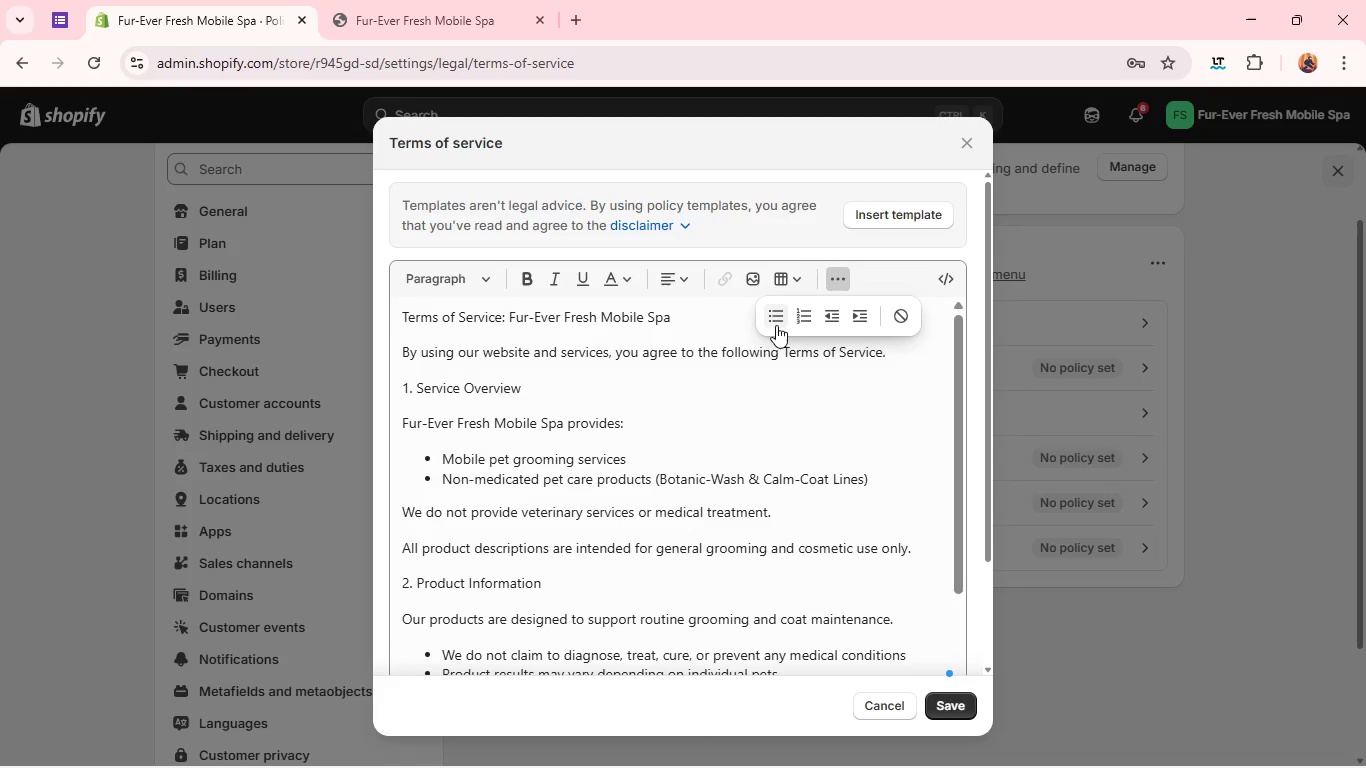 
left_click([774, 323])
 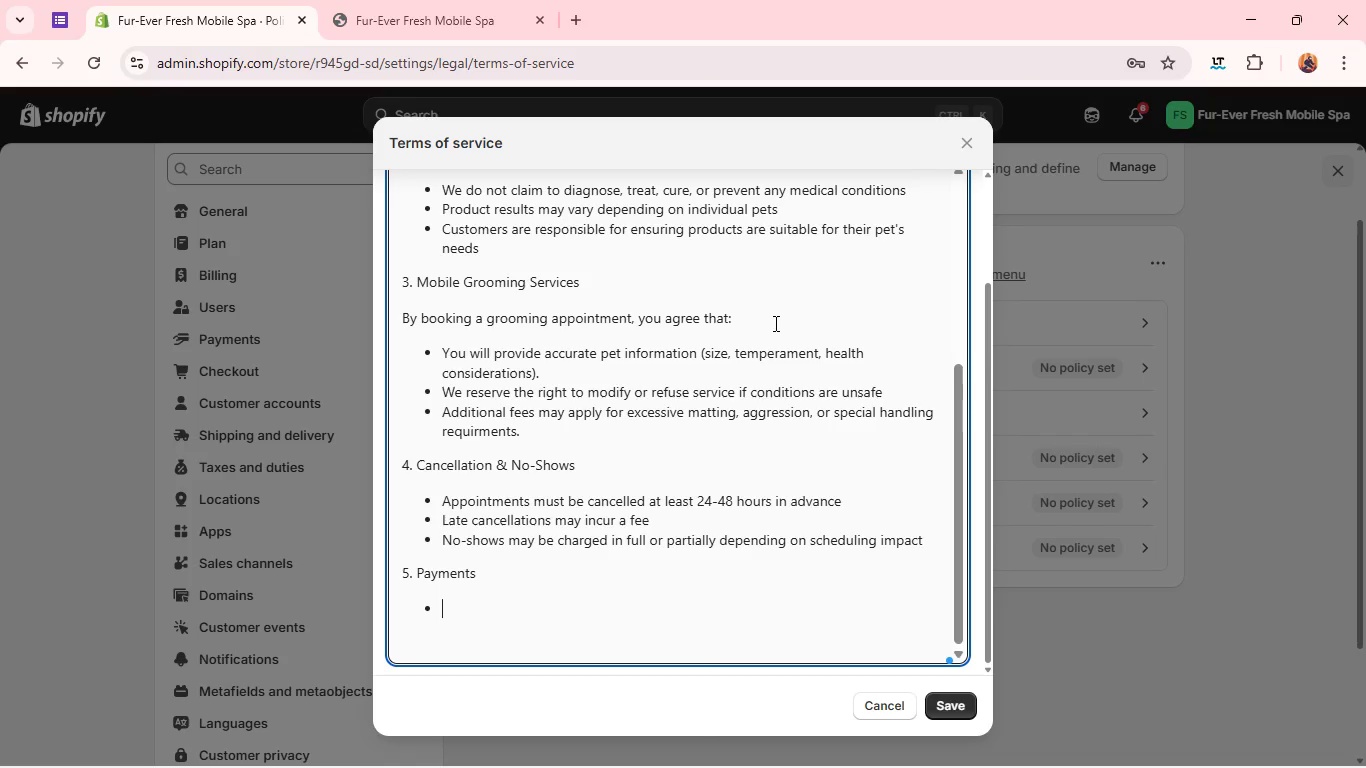 
type(Full payments or deposit may be required s)
key(Backspace)
type(at booking.)
 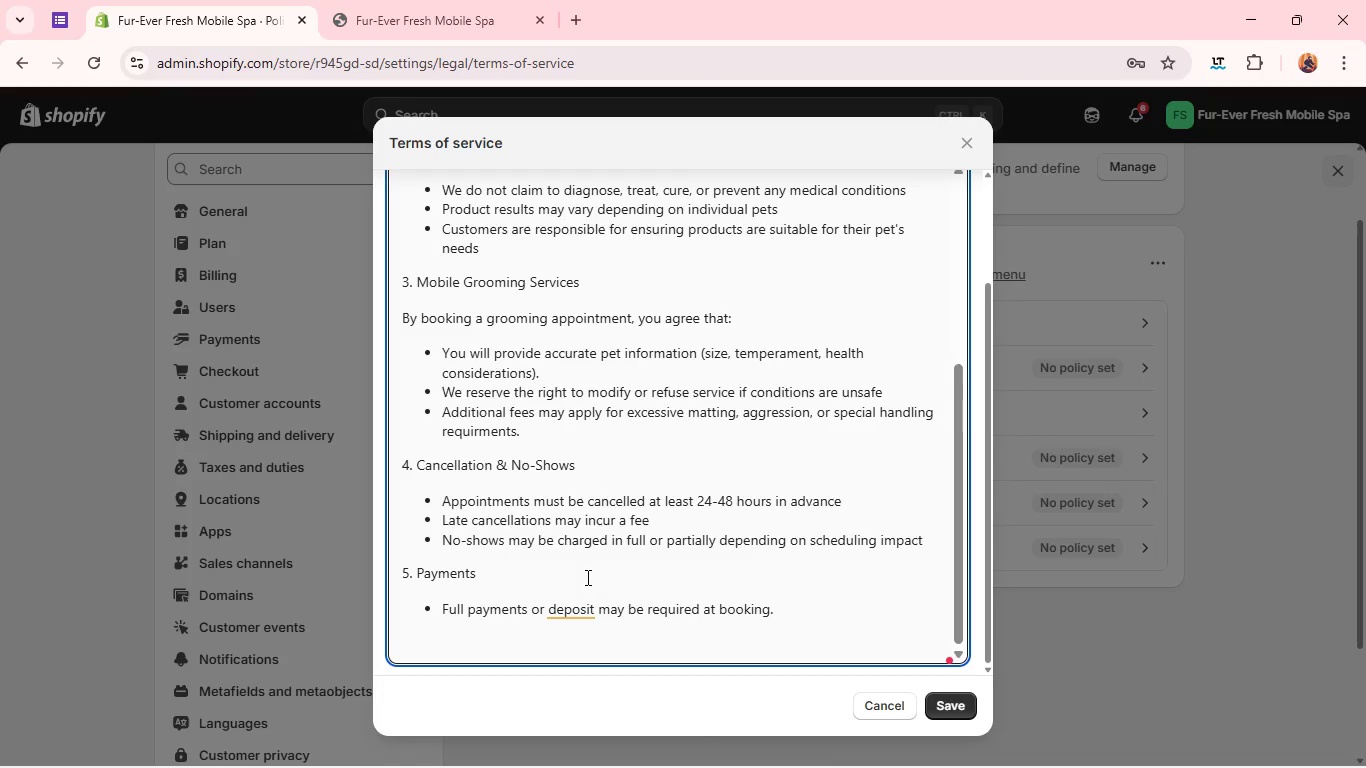 
key(Backspace)
 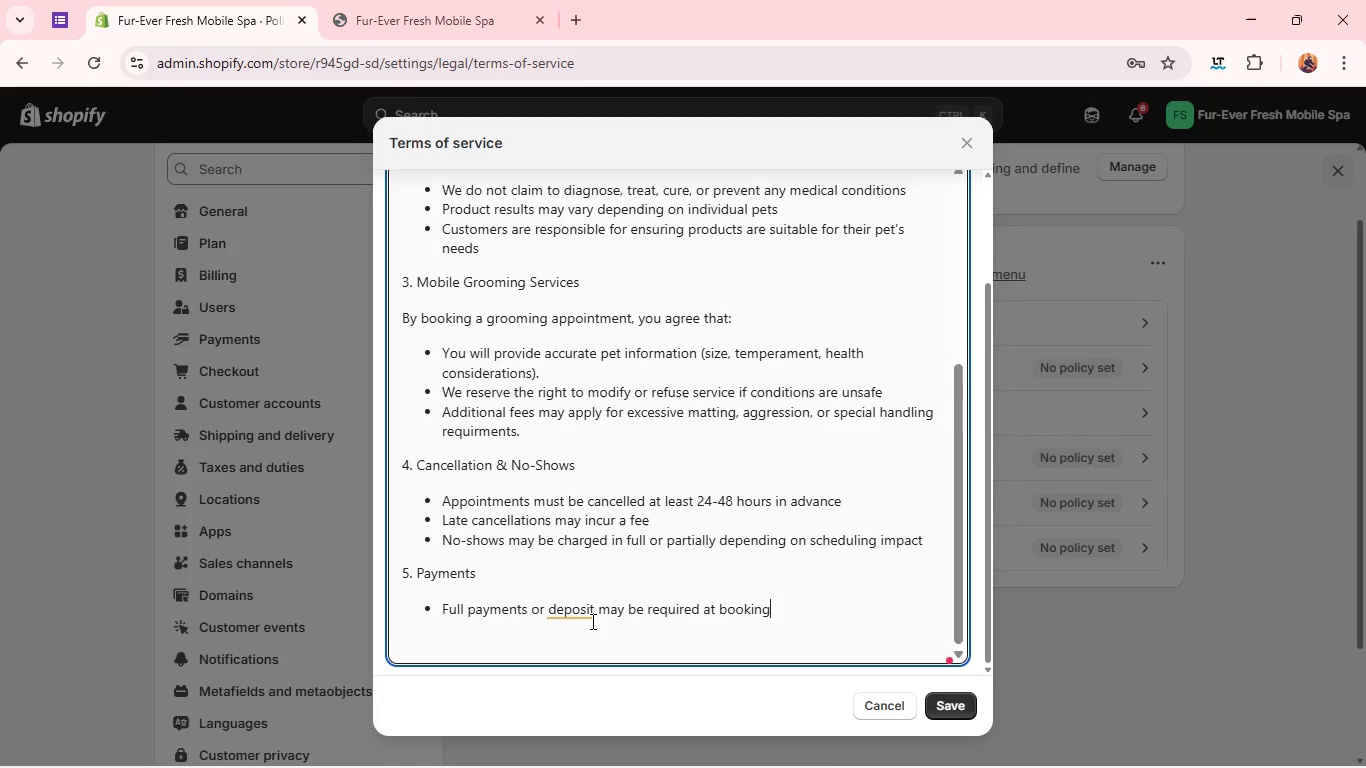 
left_click([591, 621])
 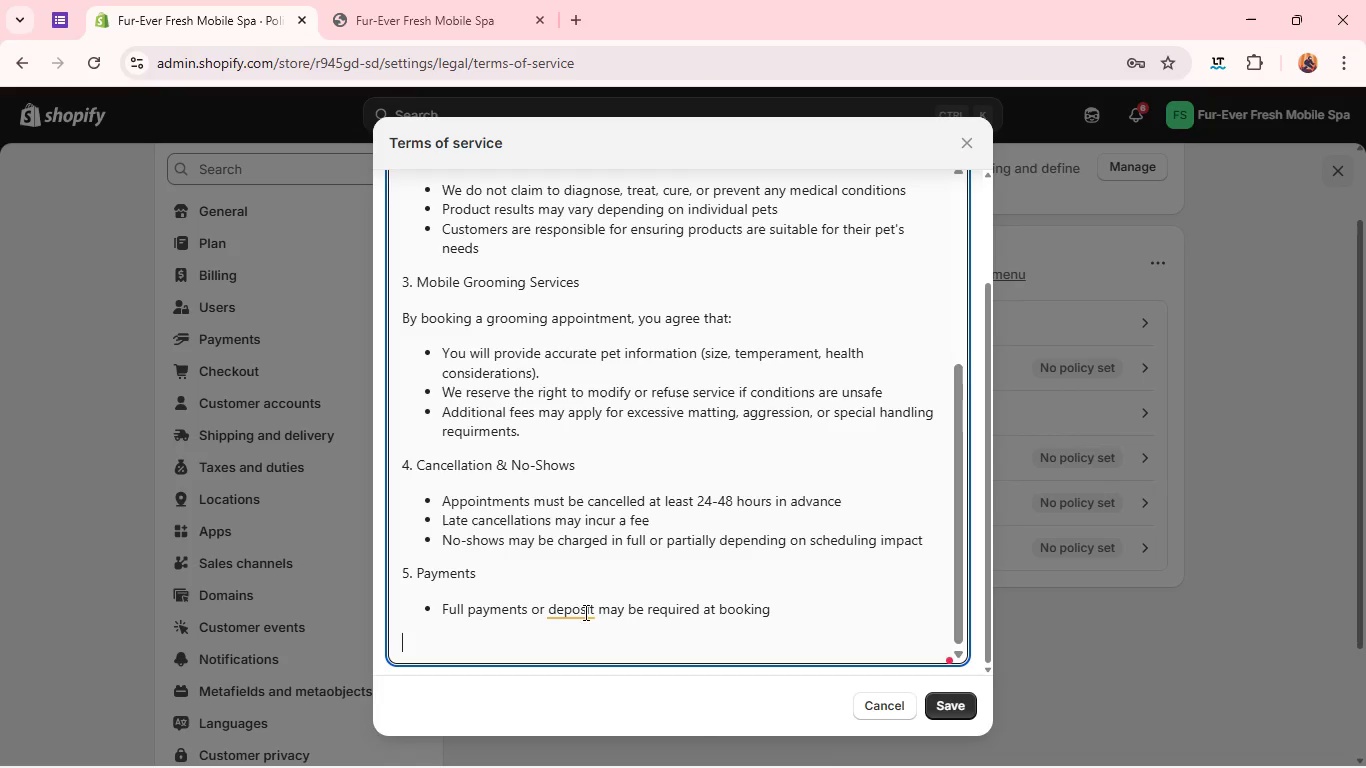 
left_click([580, 610])
 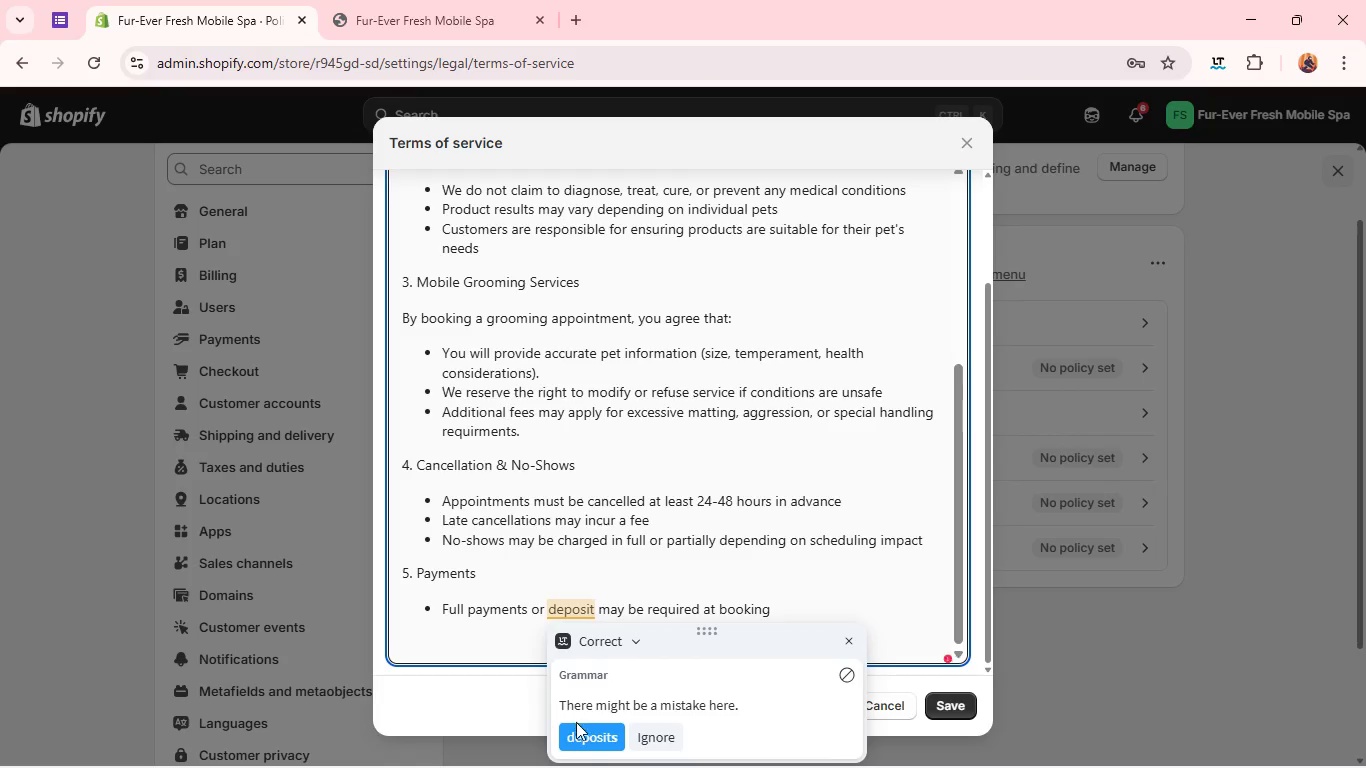 
left_click([584, 738])
 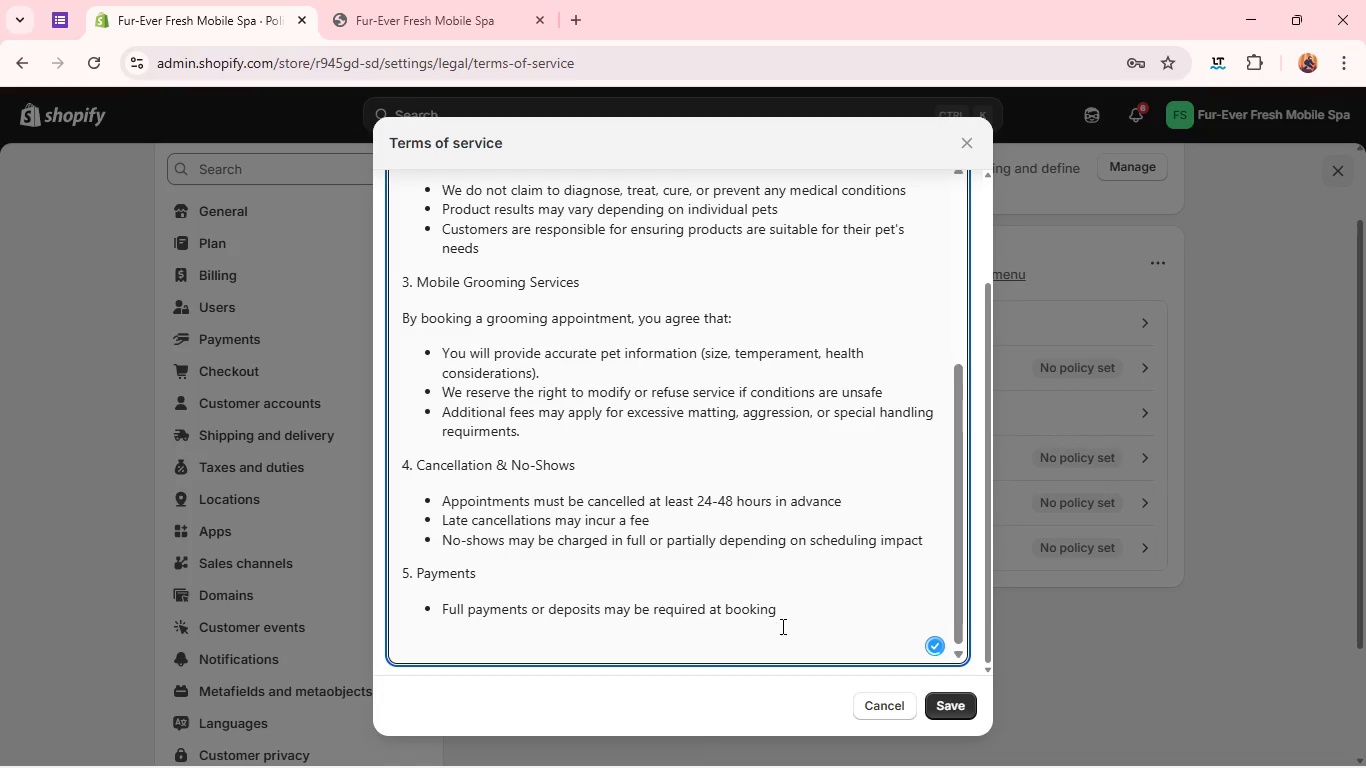 
left_click([795, 618])
 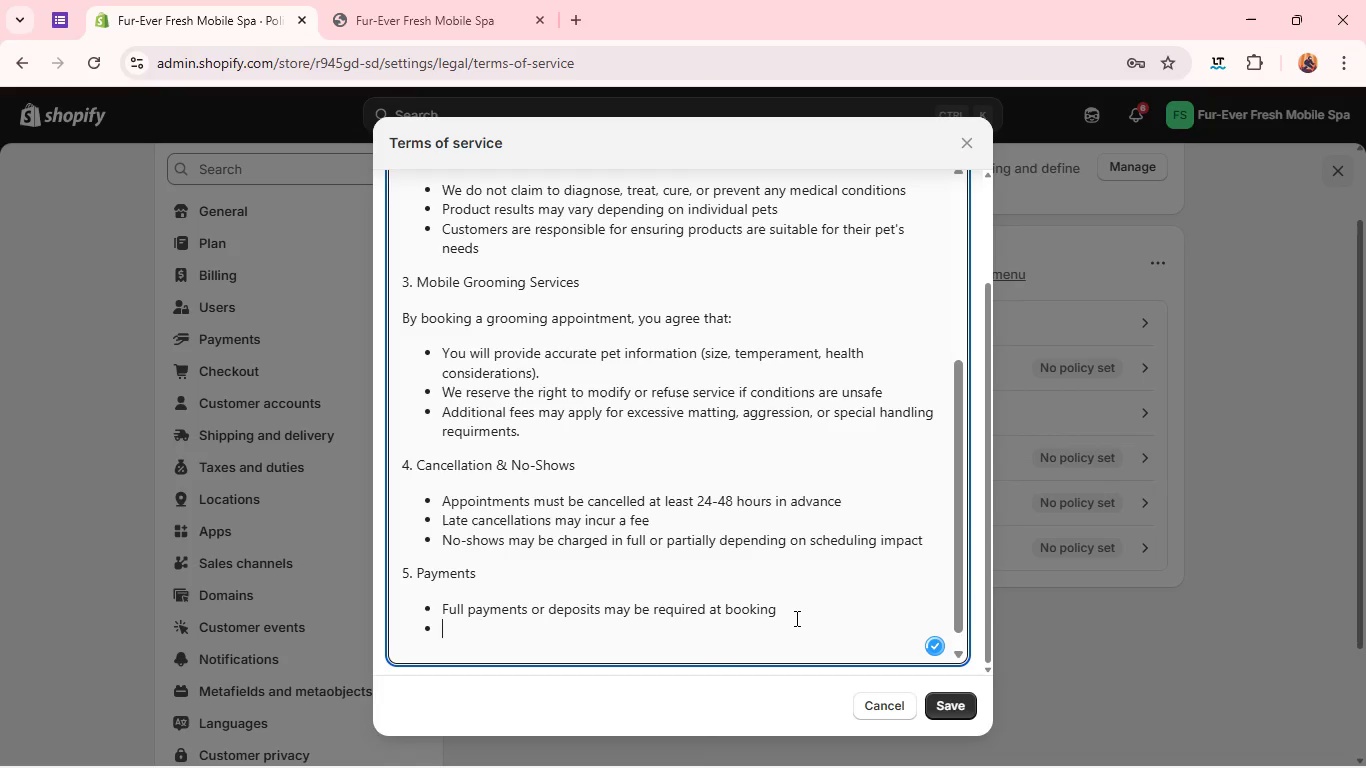 
key(Enter)
 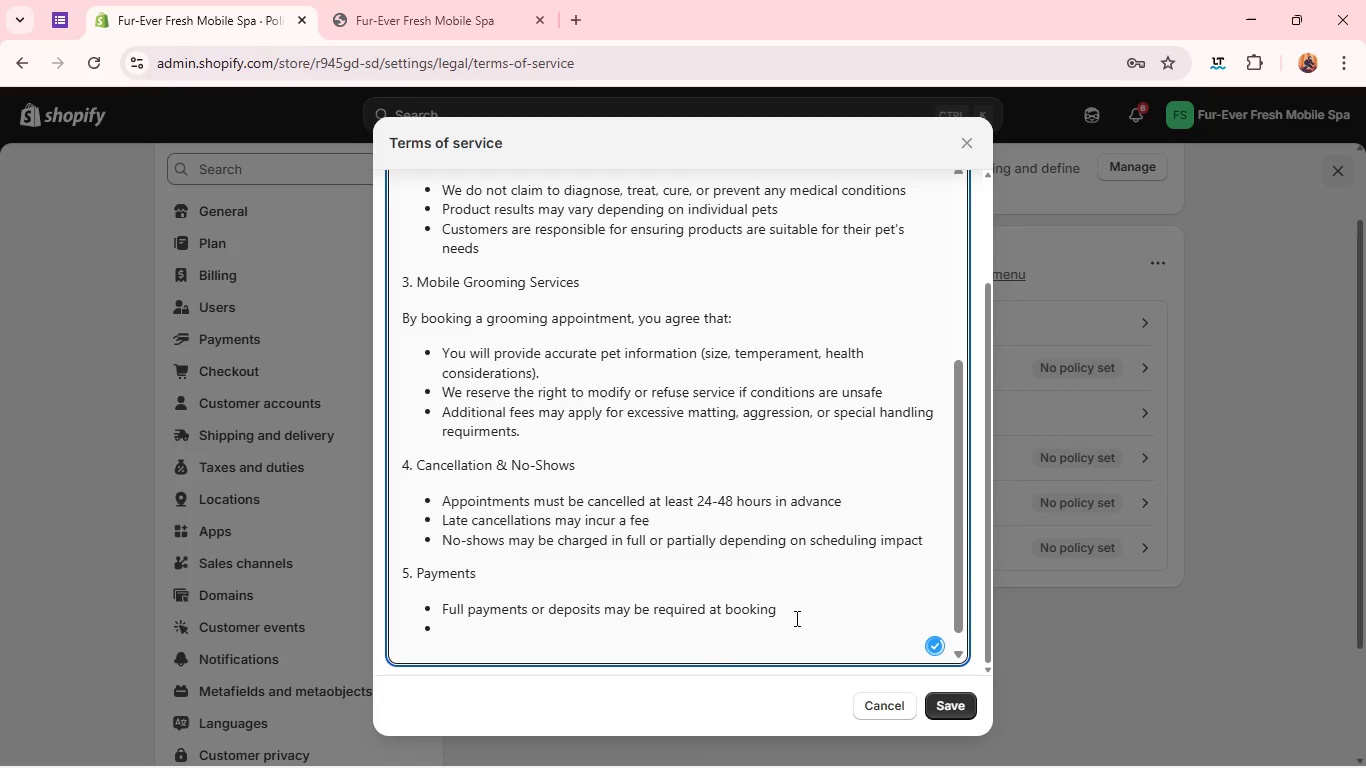 
type(All payments are processed securl)
key(Backspace)
type(r)
key(Backspace)
type(ely throig)
key(Backspace)
key(Backspace)
type(ugh s)
key(Backspace)
type(Shopiy Pau)
 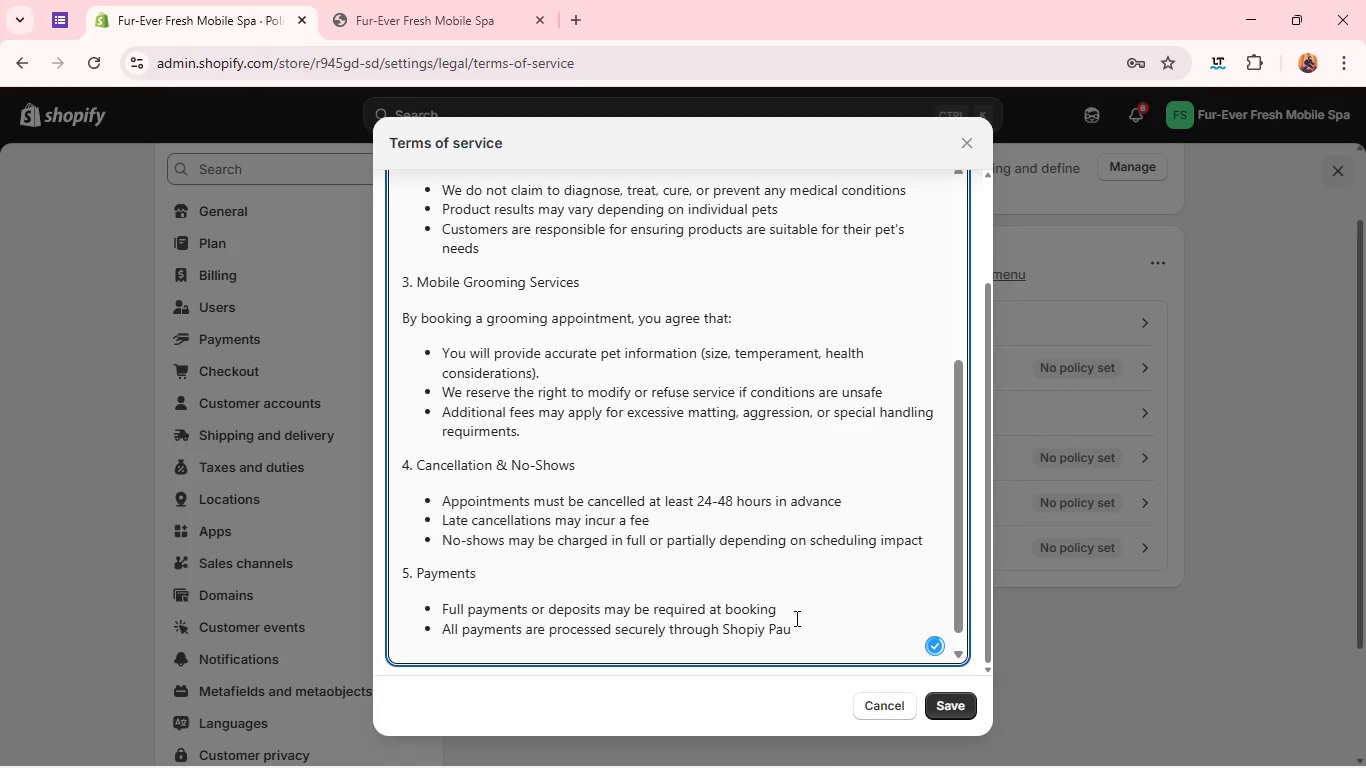 
left_click([755, 629])
 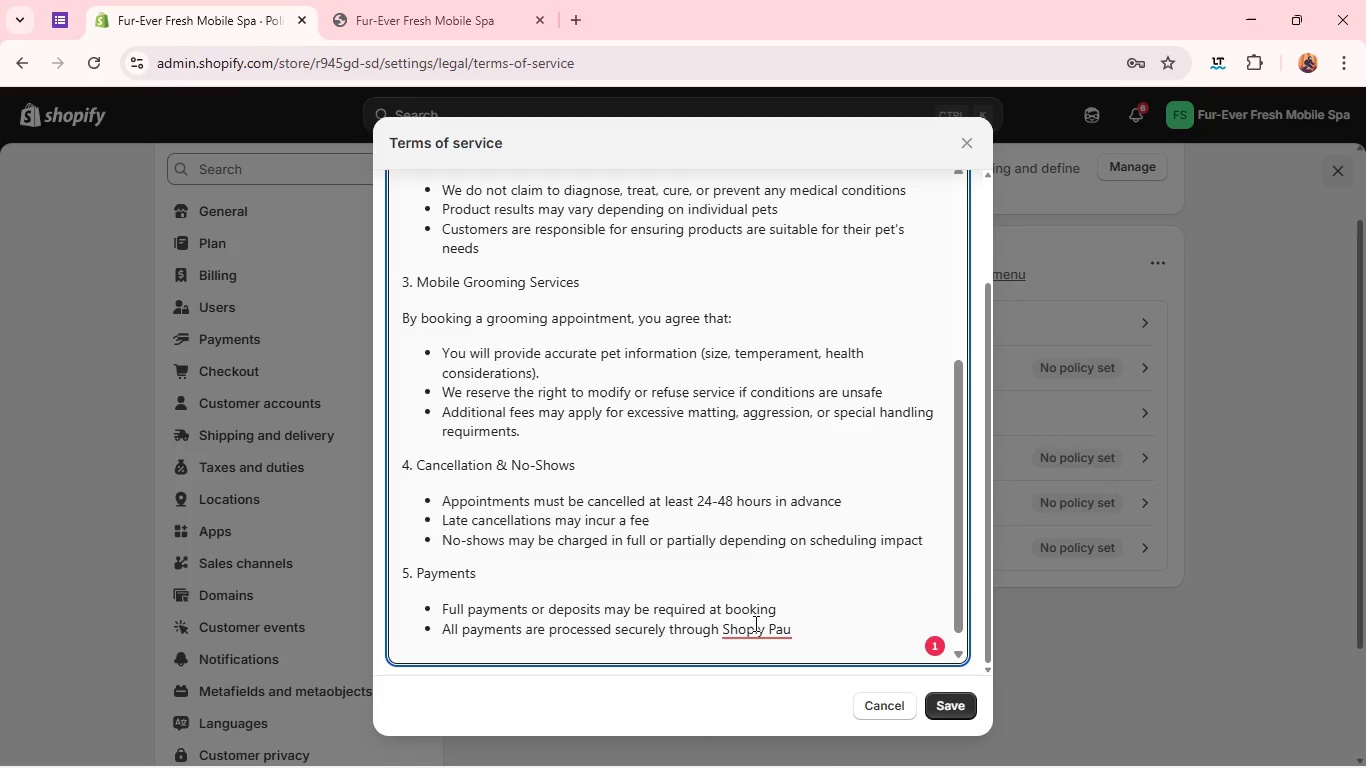 
key(ArrowRight)
 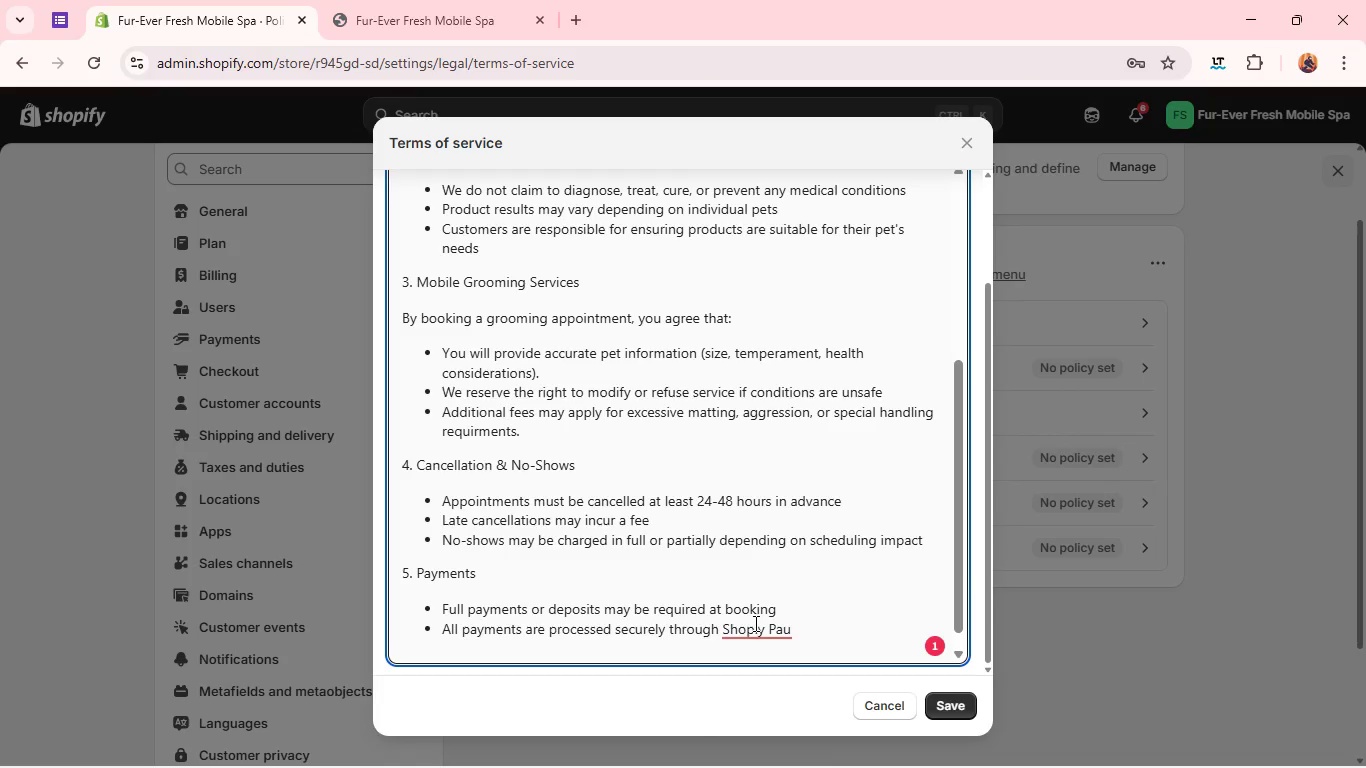 
key(F)
 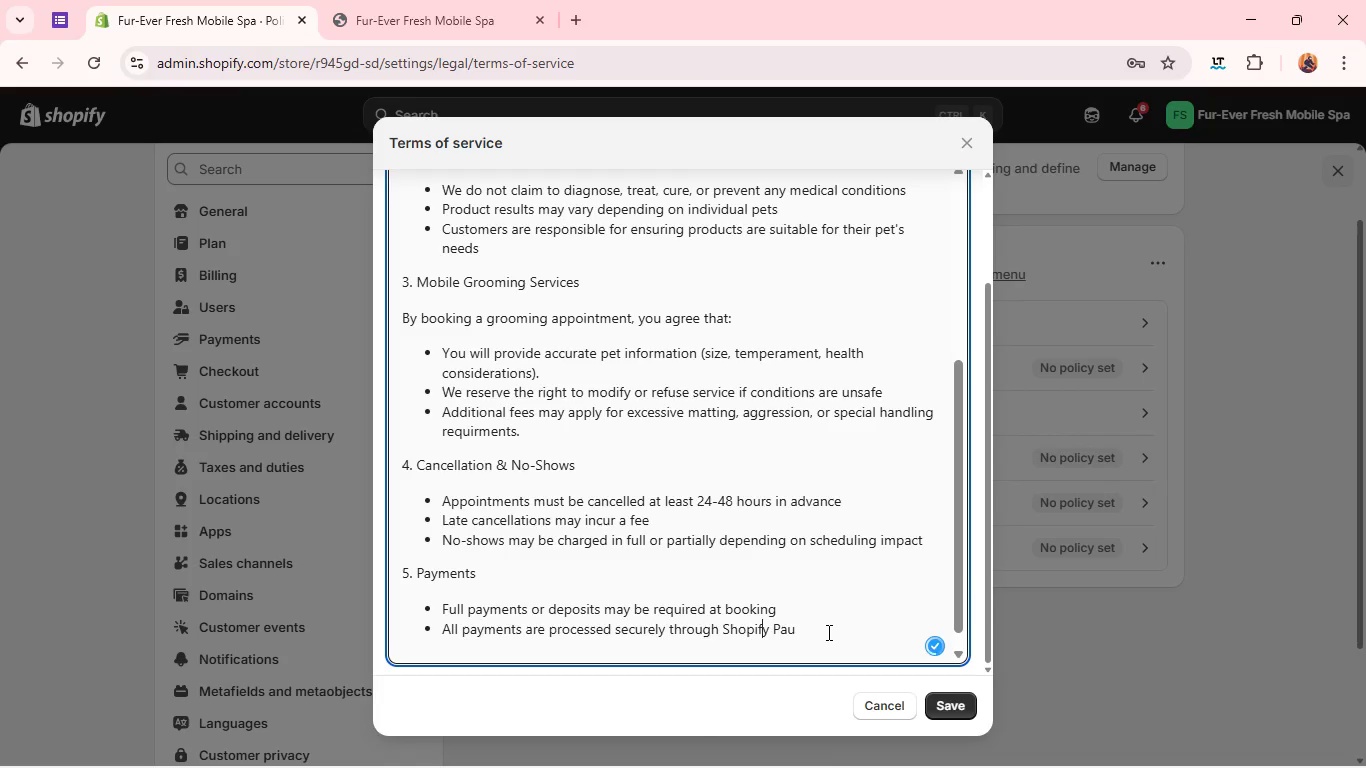 
left_click([827, 632])
 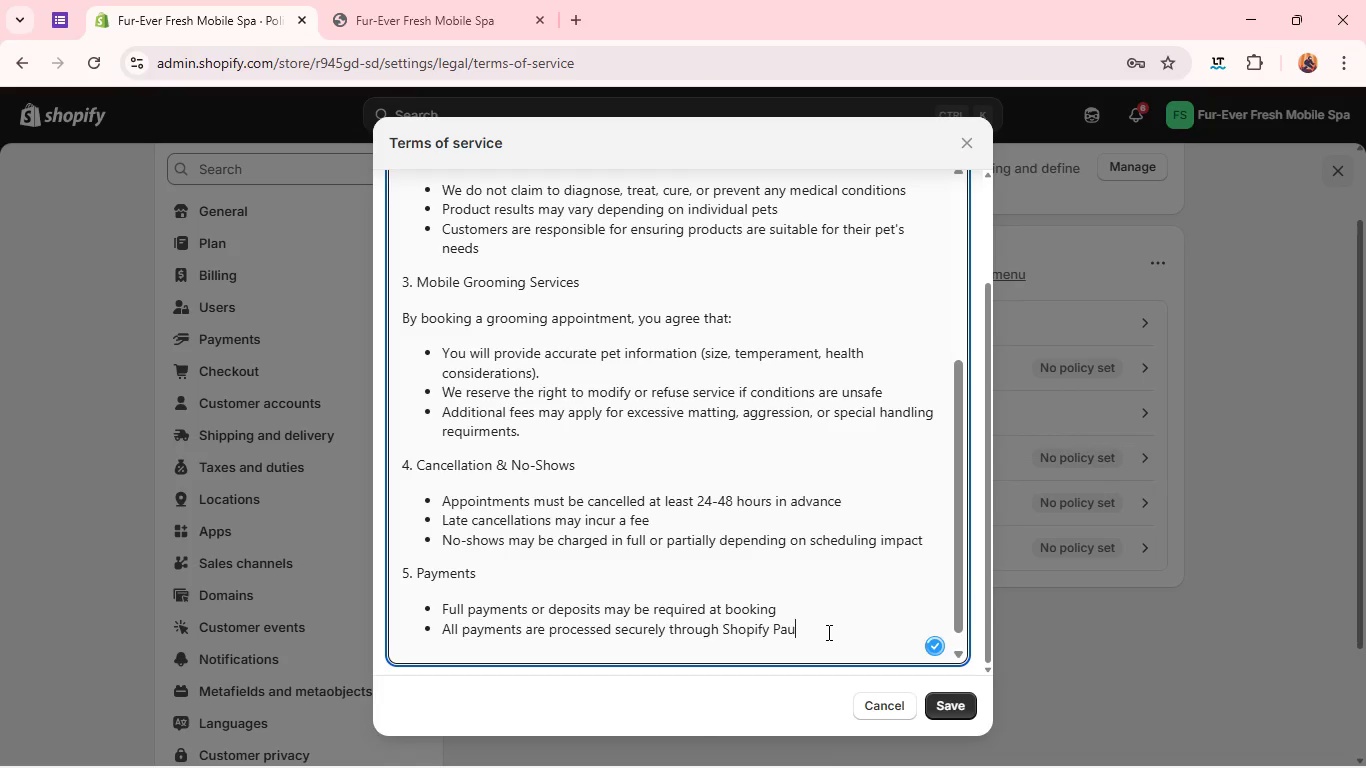 
key(Backspace)
type(yments or approved gateways)
 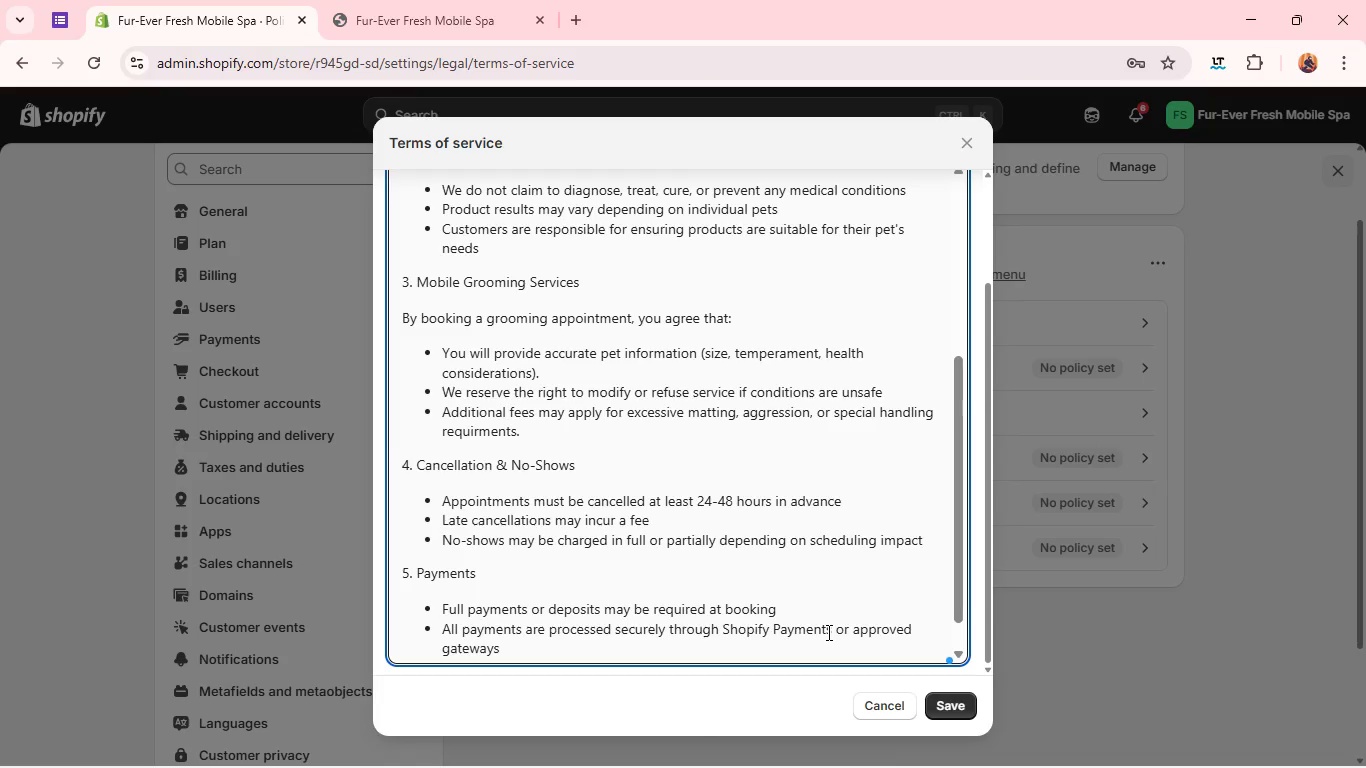 
key(Enter)
 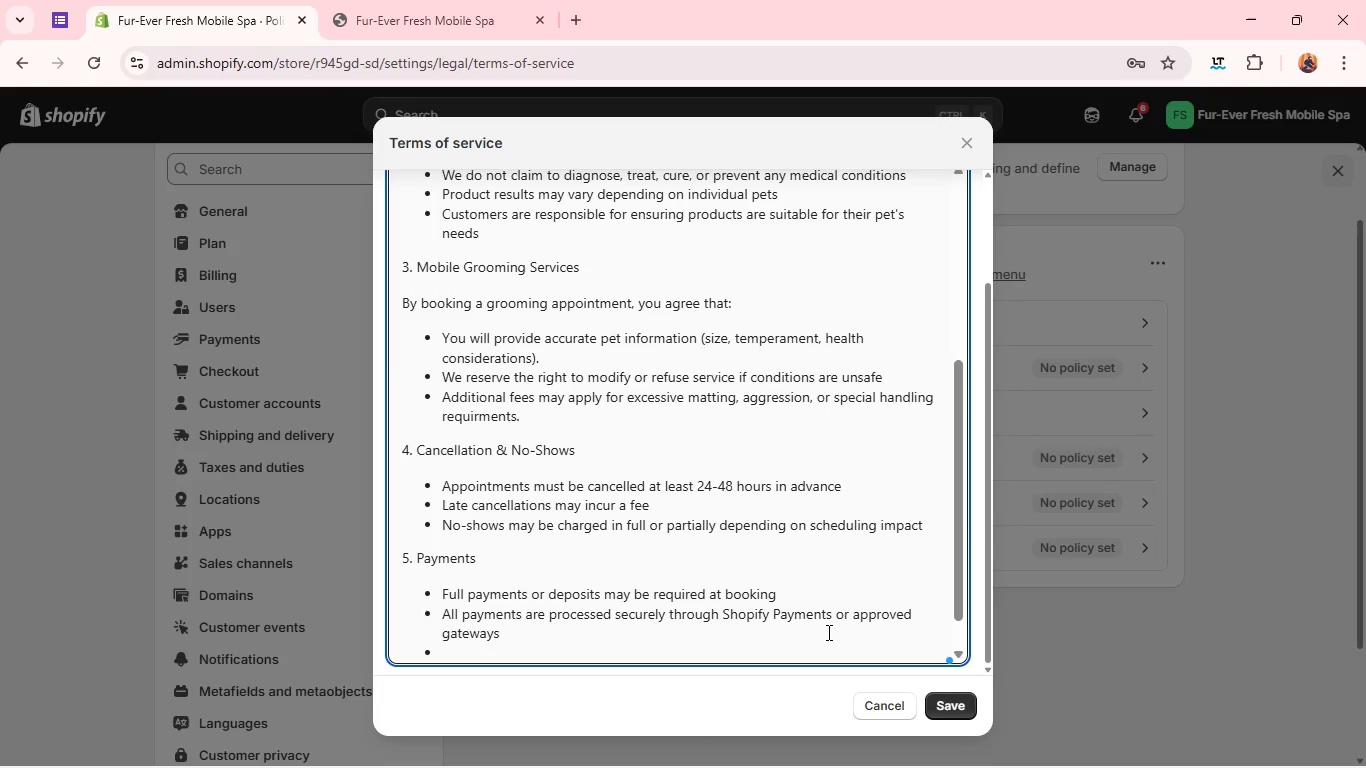 
type(Price a)
key(Backspace)
key(Backspace)
type(s are )
 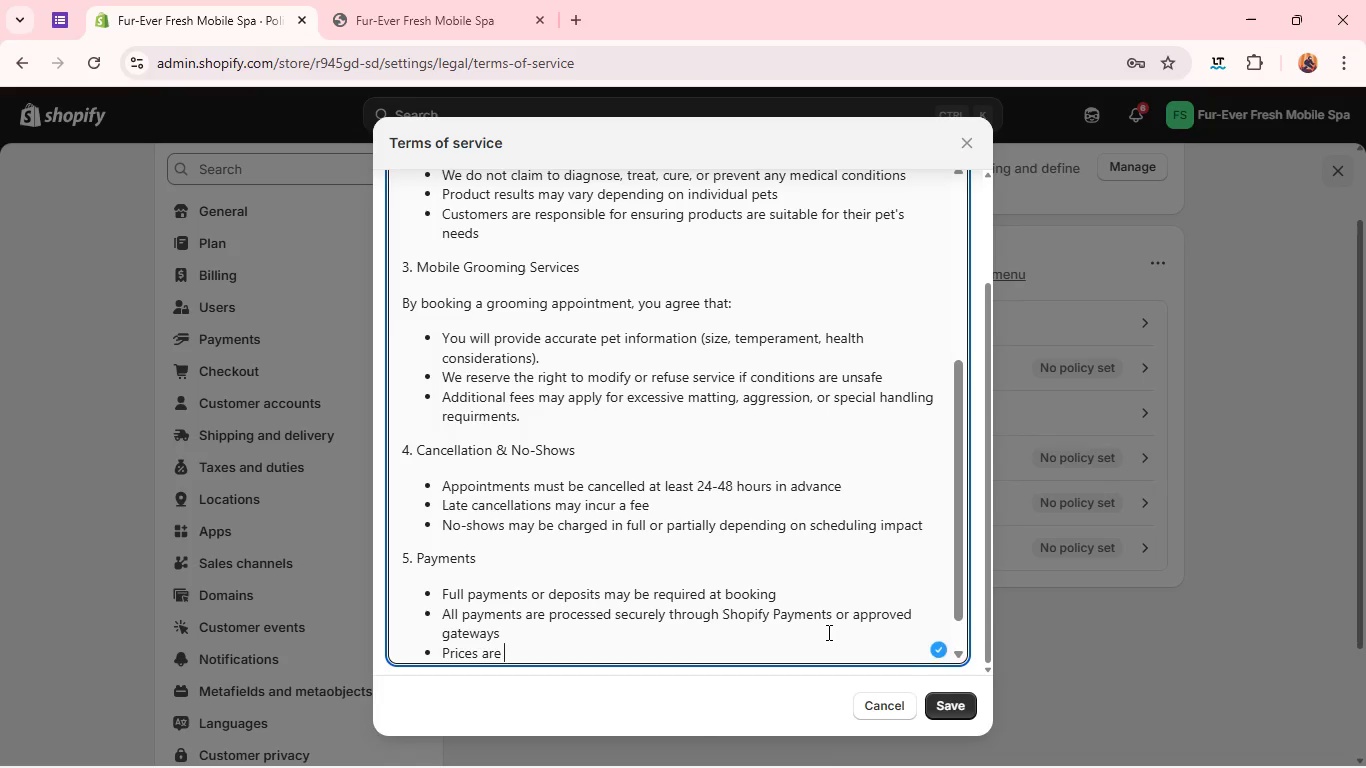 
wait(9.67)
 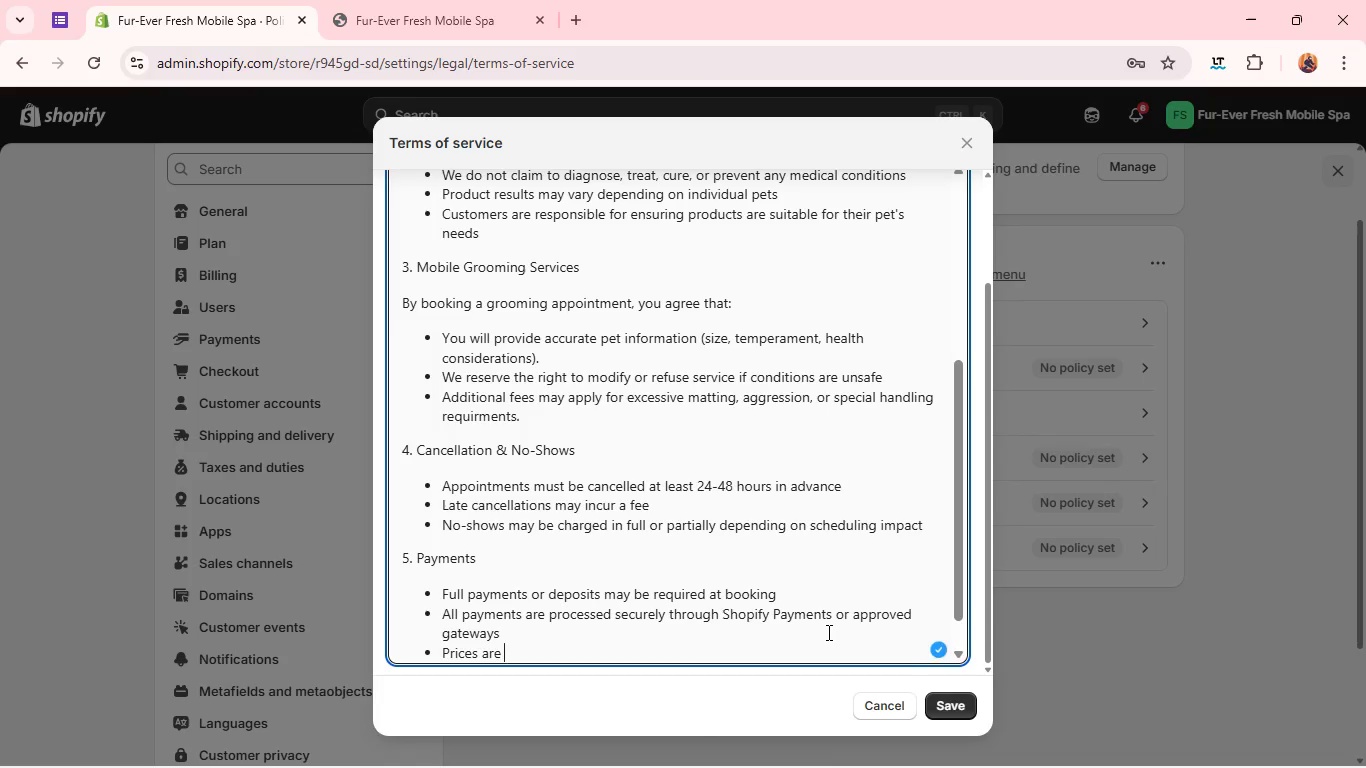 
type(sun)
key(Backspace)
type(bject to chnage )
key(Backspace)
key(Backspace)
key(Backspace)
key(Backspace)
key(Backspace)
type(ange withour)
key(Backspace)
type(t nptice)
key(Backspace)
key(Backspace)
key(Backspace)
key(Backspace)
key(Backspace)
type(otice)
 